 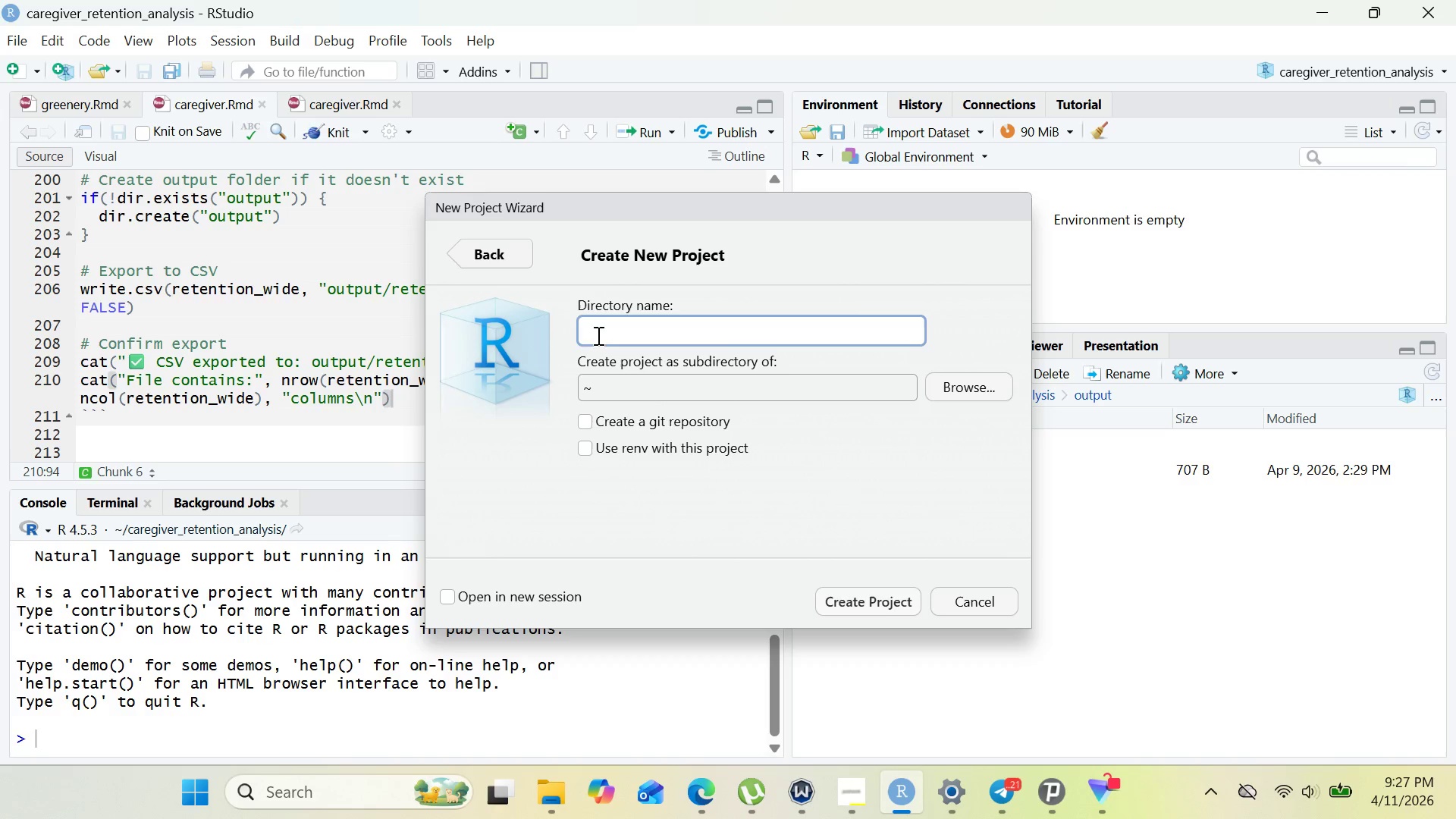 
hold_key(key=ShiftRight, duration=0.41)
 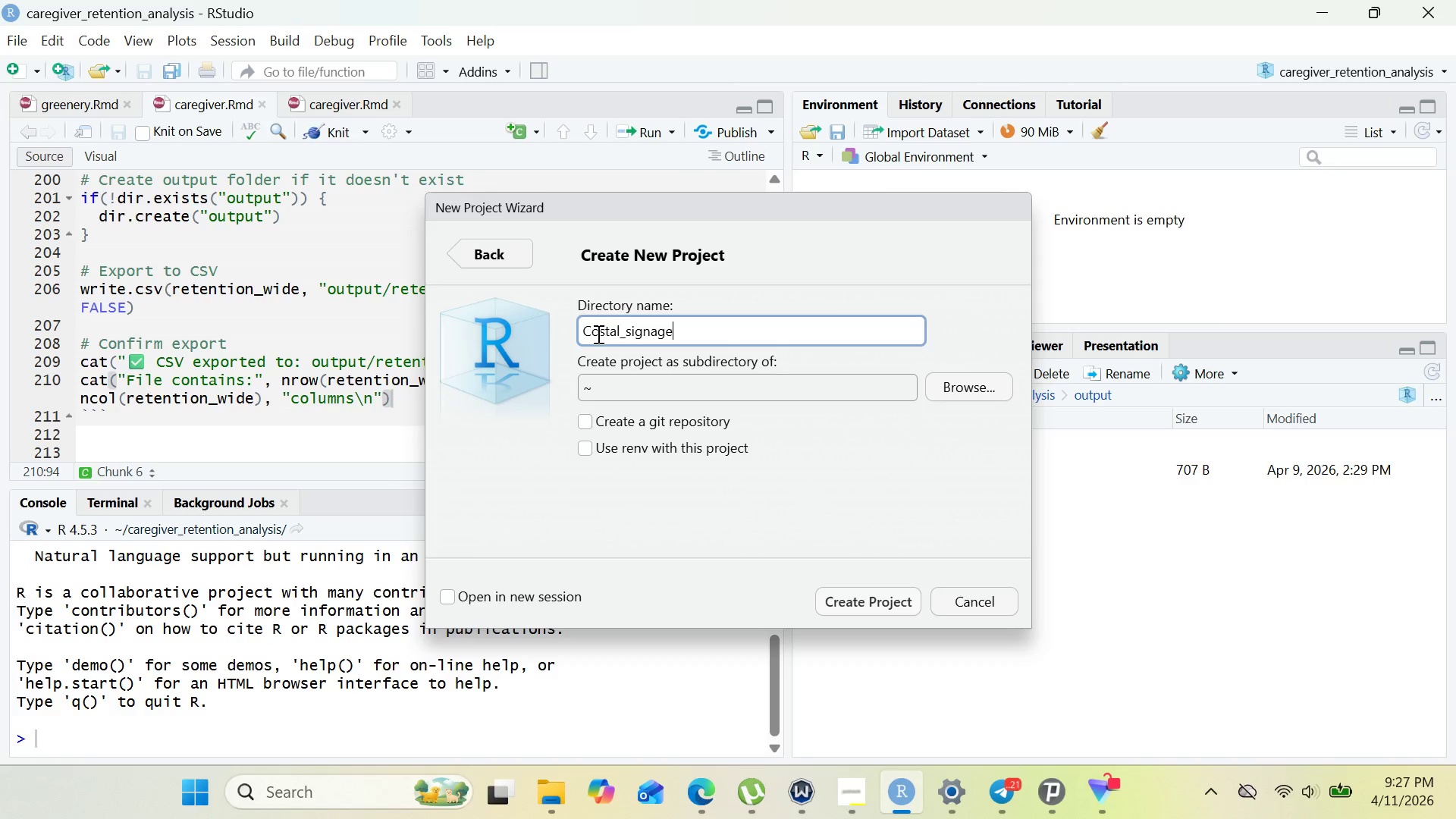 
wait(5.17)
 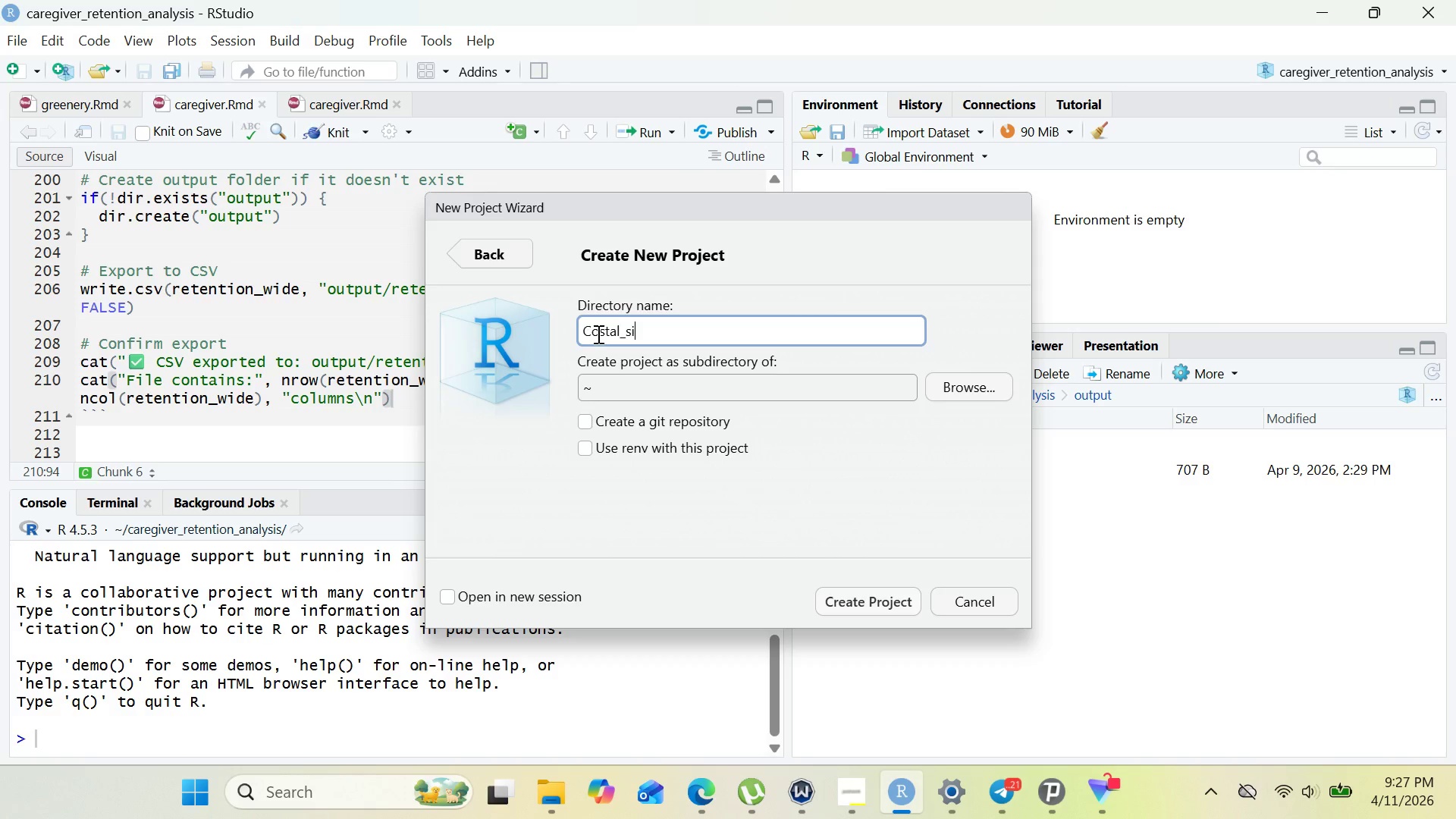 
hold_key(key=ShiftRight, duration=0.52)
 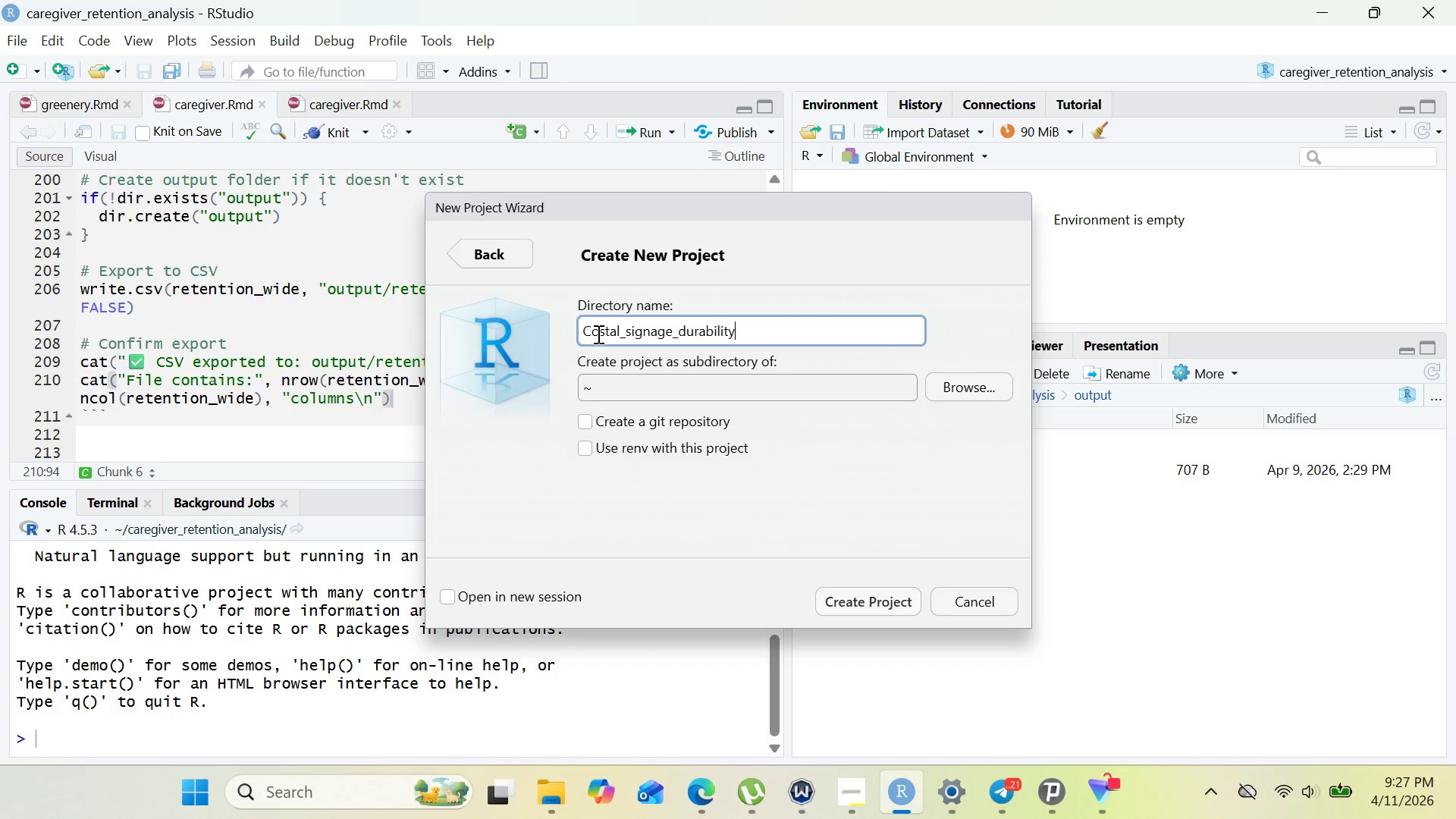 
hold_key(key=ShiftRight, duration=0.44)
 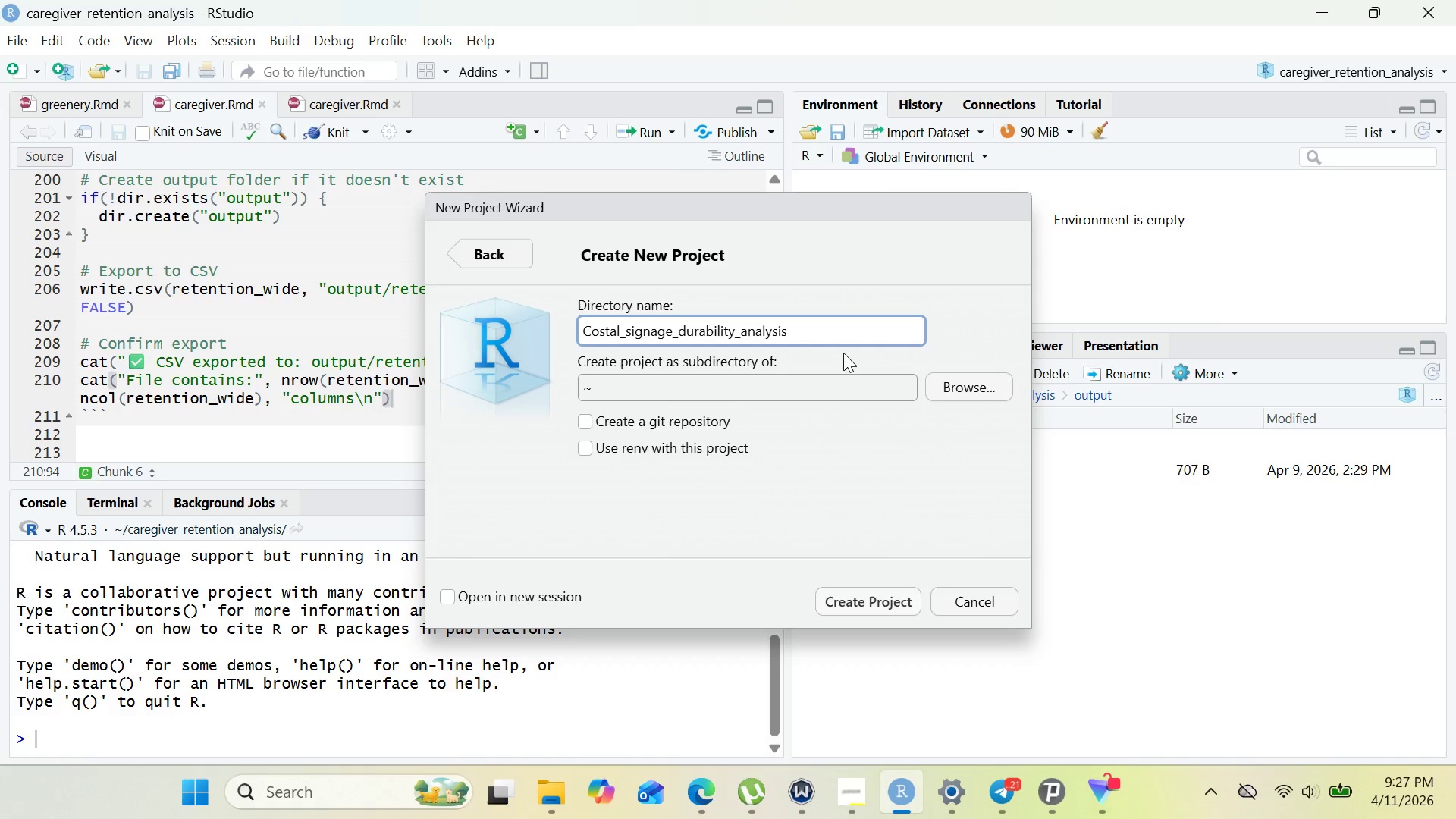 
wait(11.59)
 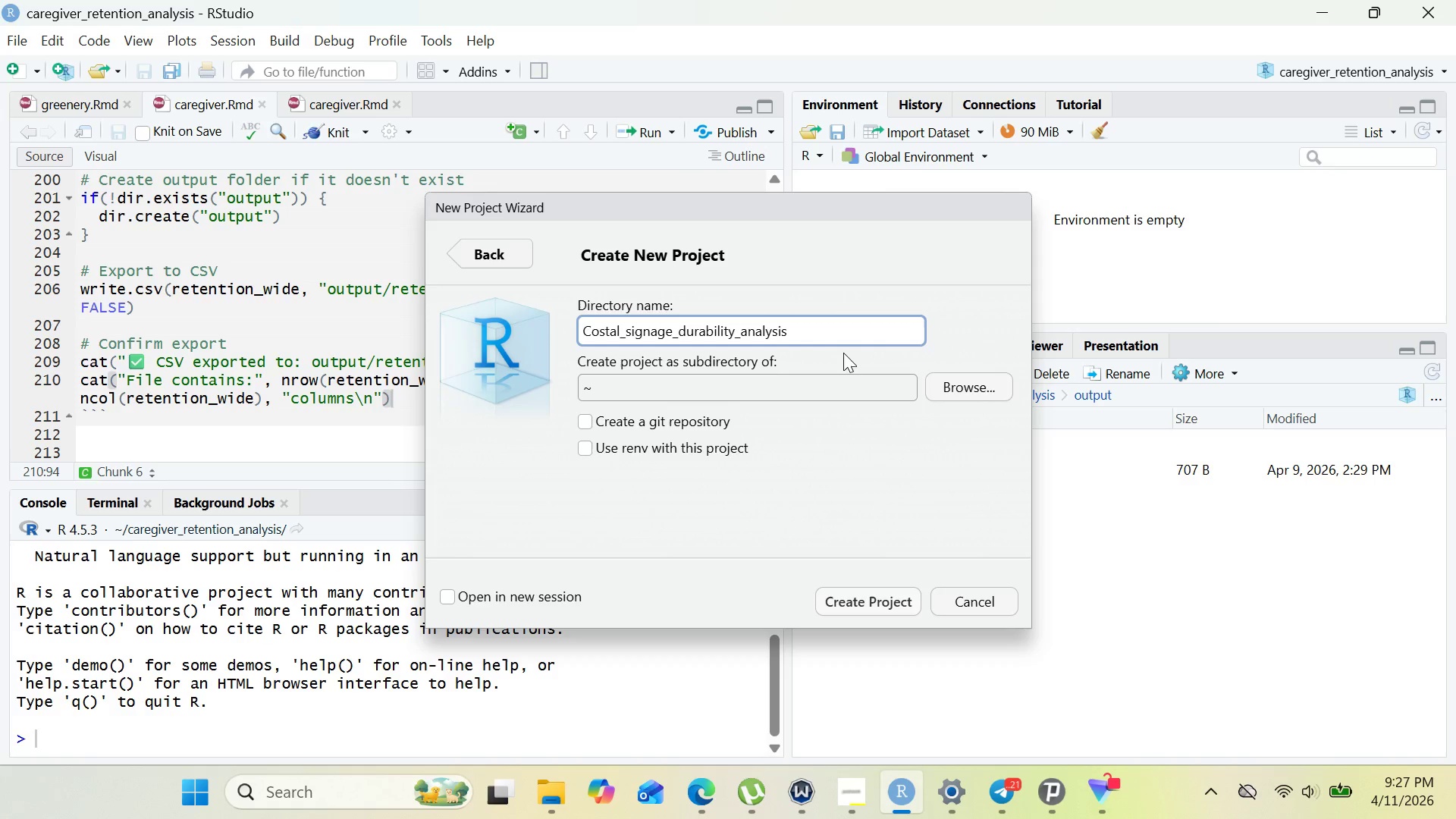 
left_click([829, 604])
 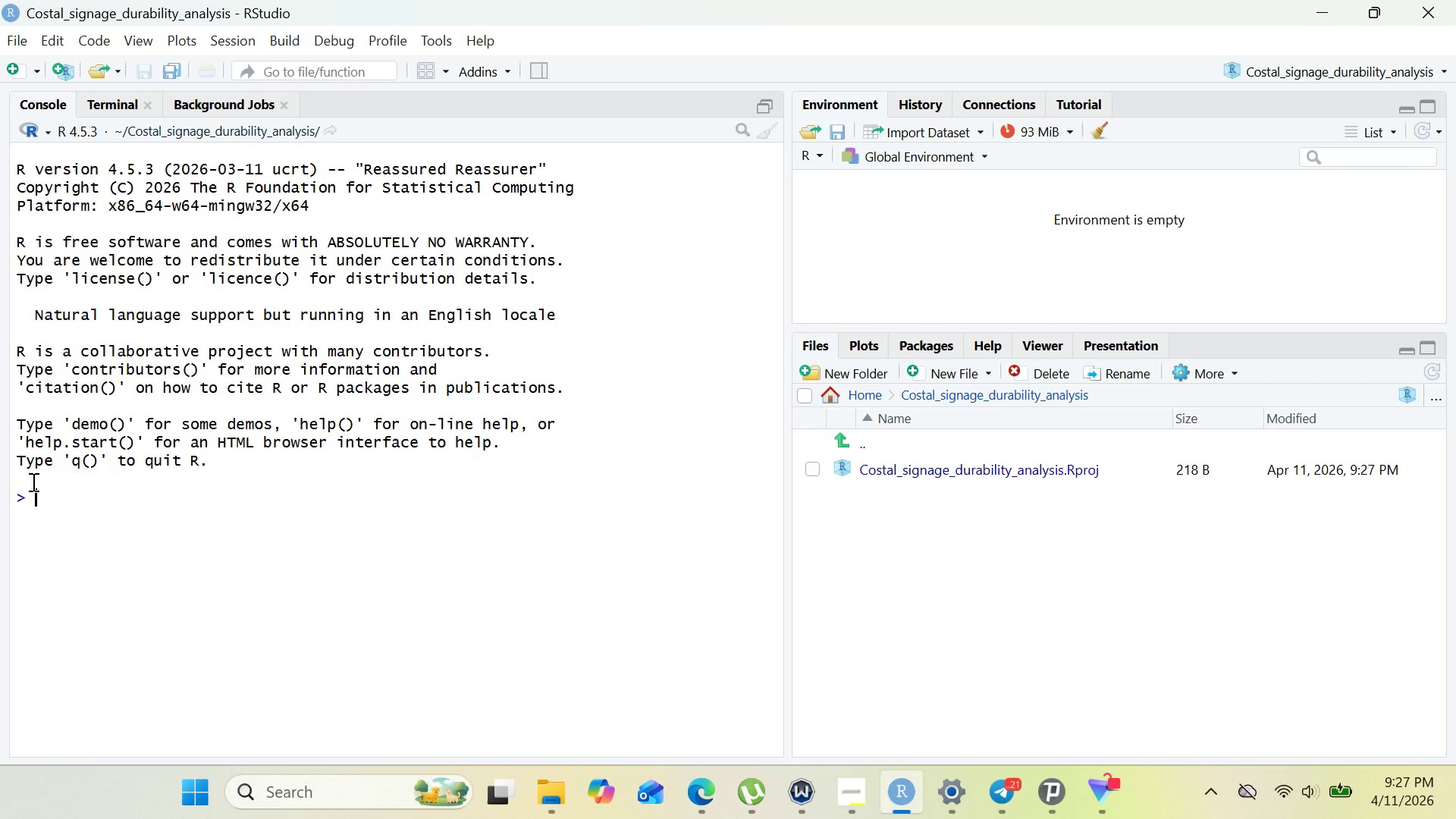 
wait(16.95)
 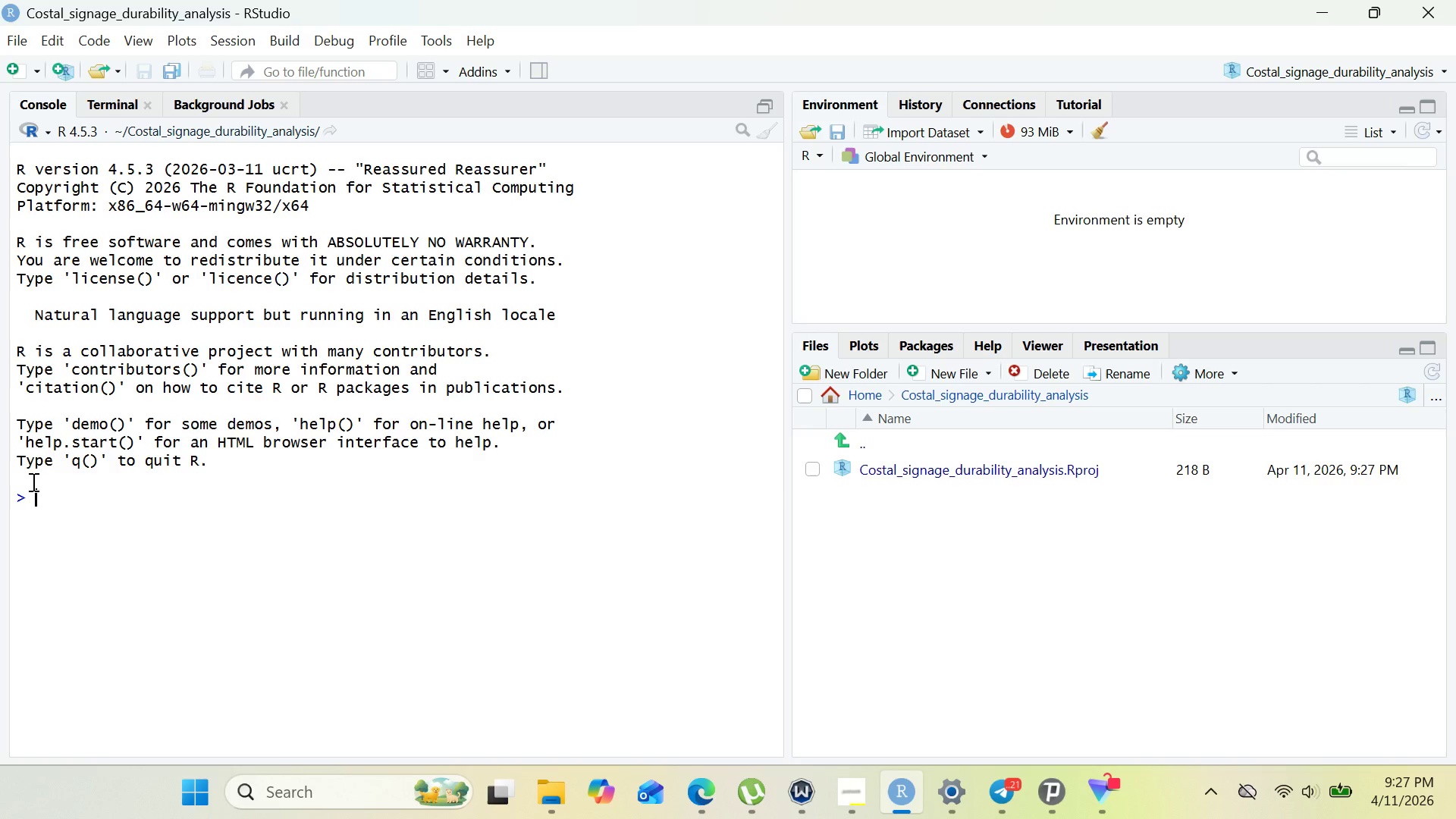 
type(install )
key(Backspace)
type(.packages(c()
 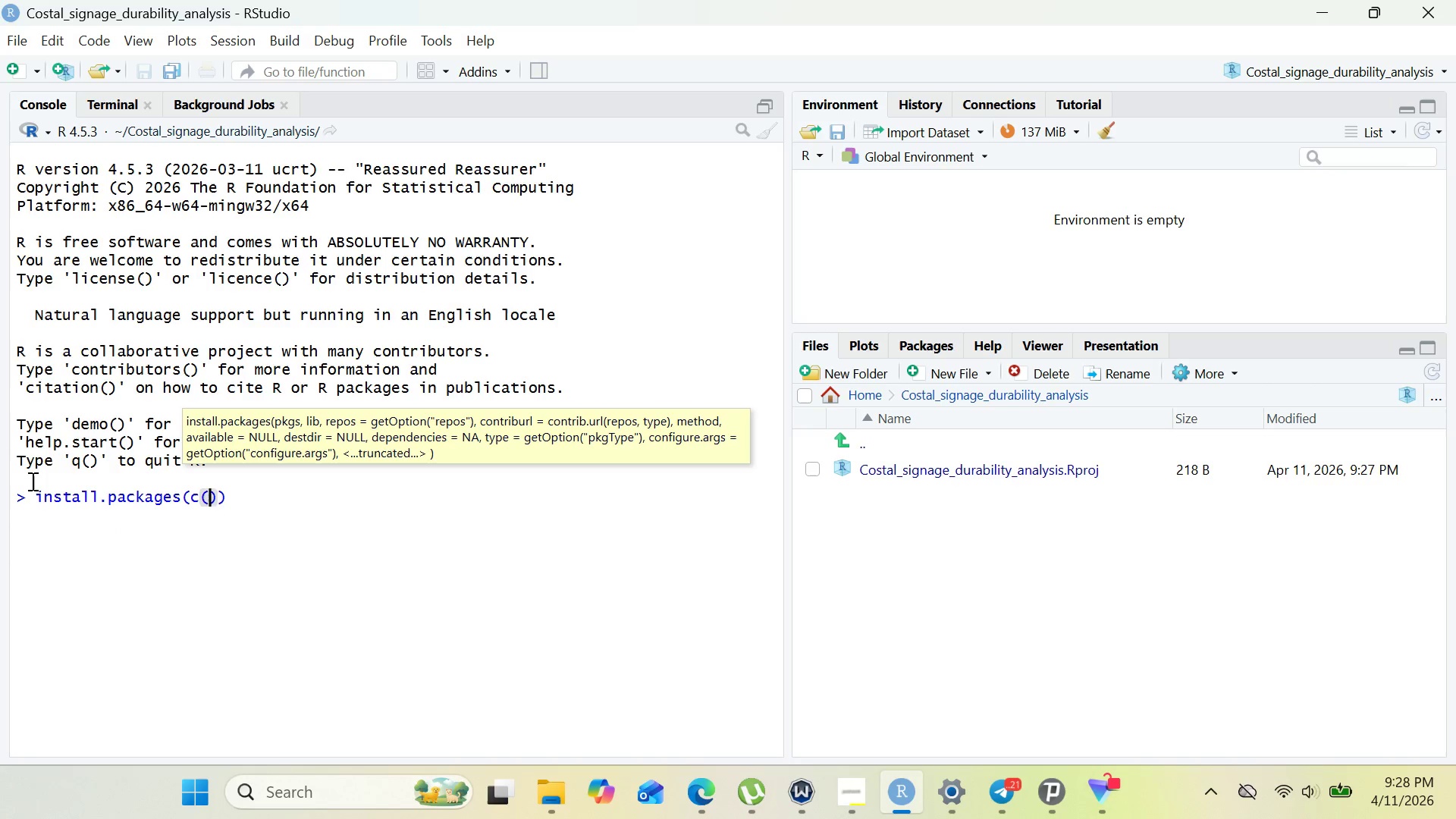 
key(Enter)
 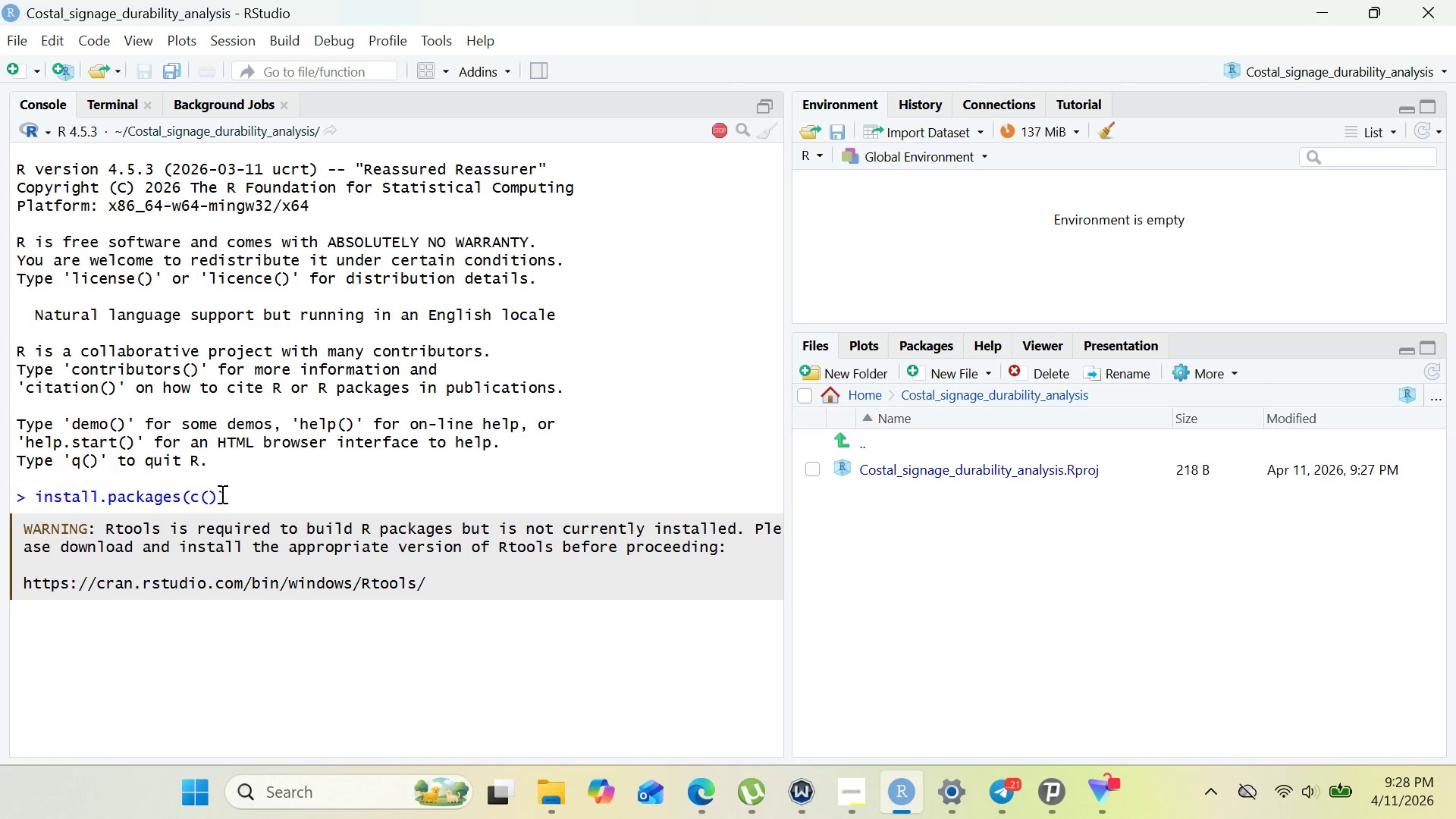 
left_click([207, 501])
 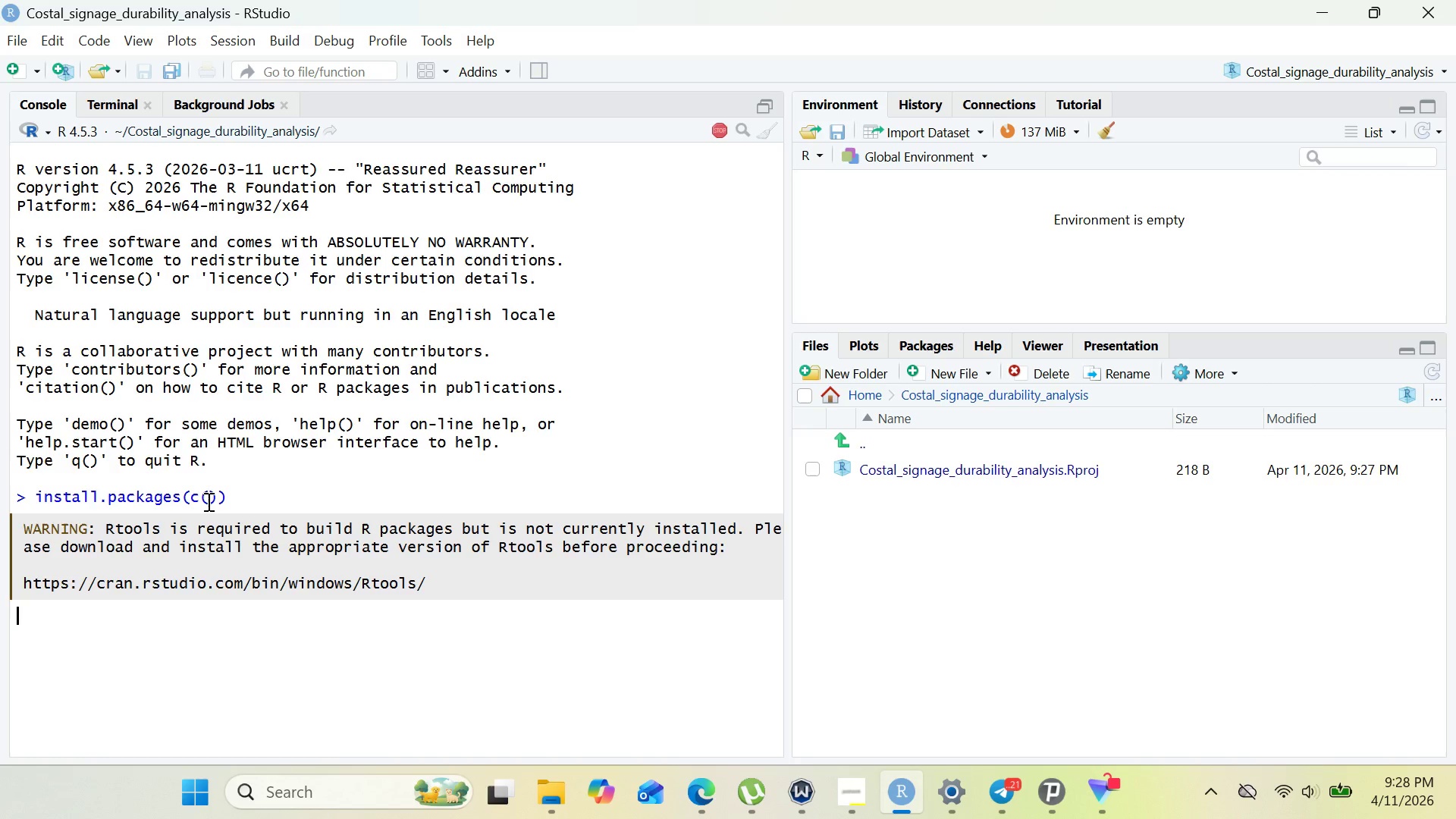 
left_click([207, 501])
 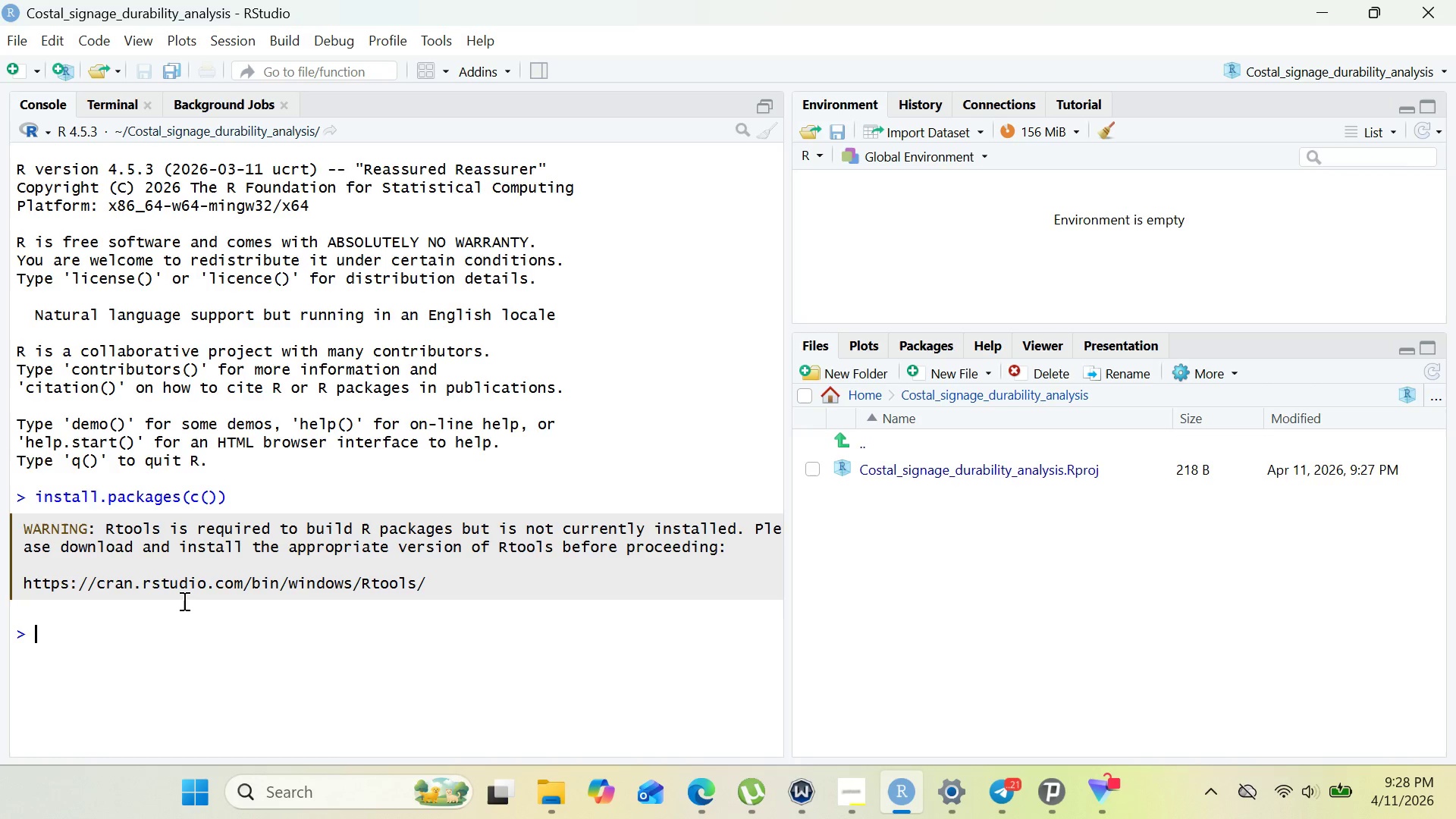 
key(ArrowUp)
 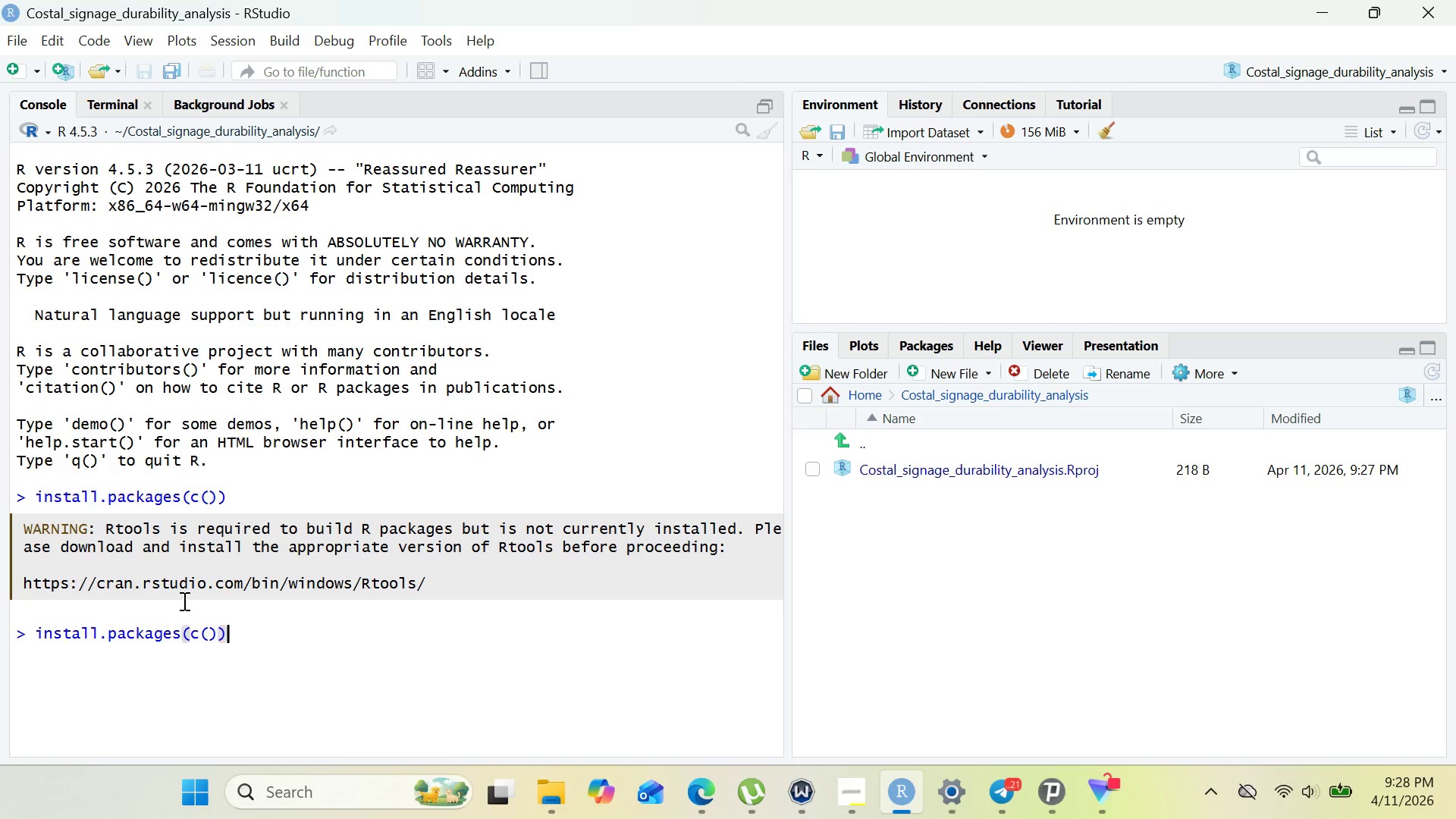 
key(ArrowLeft)
 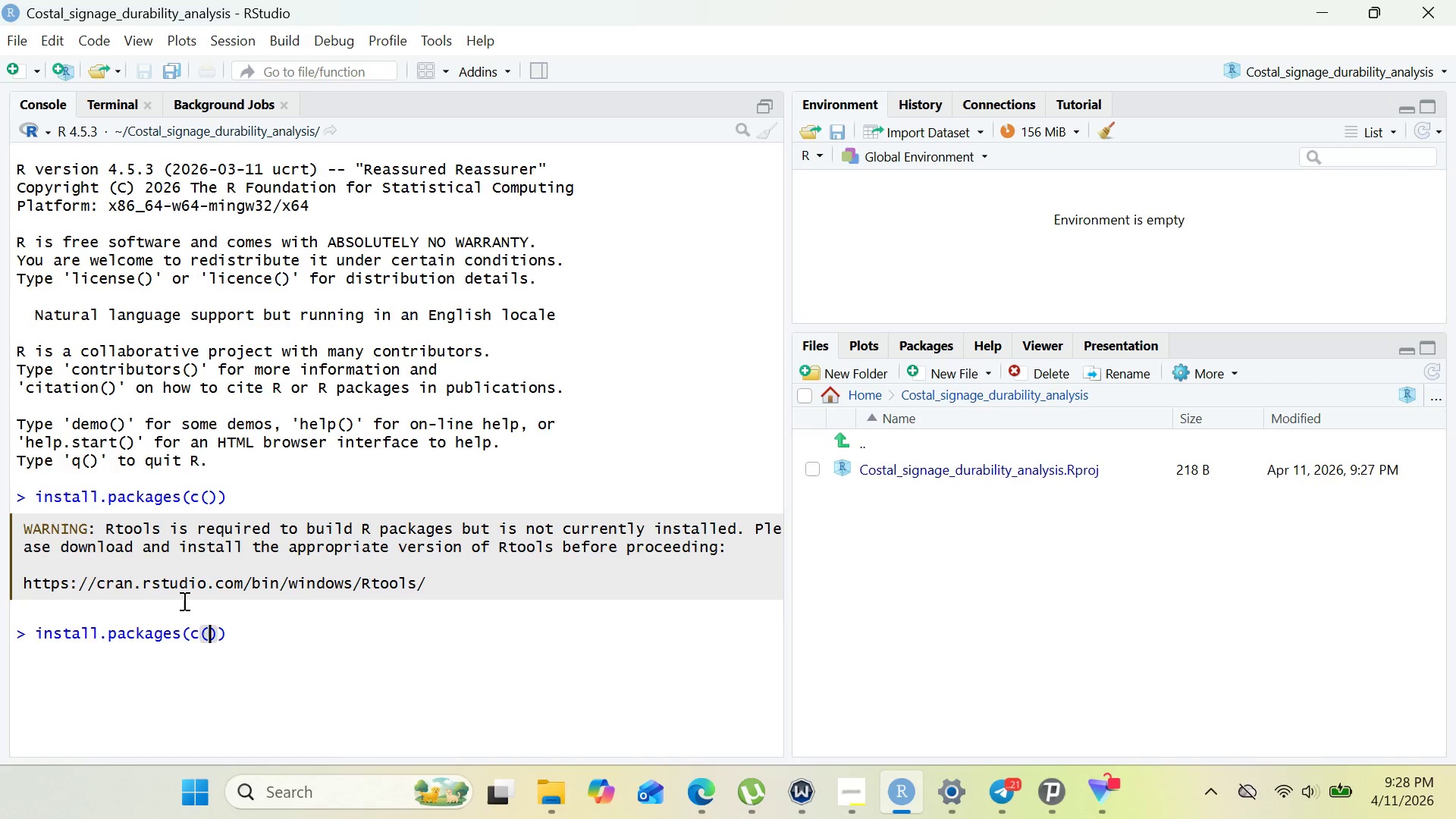 
key(ArrowLeft)
 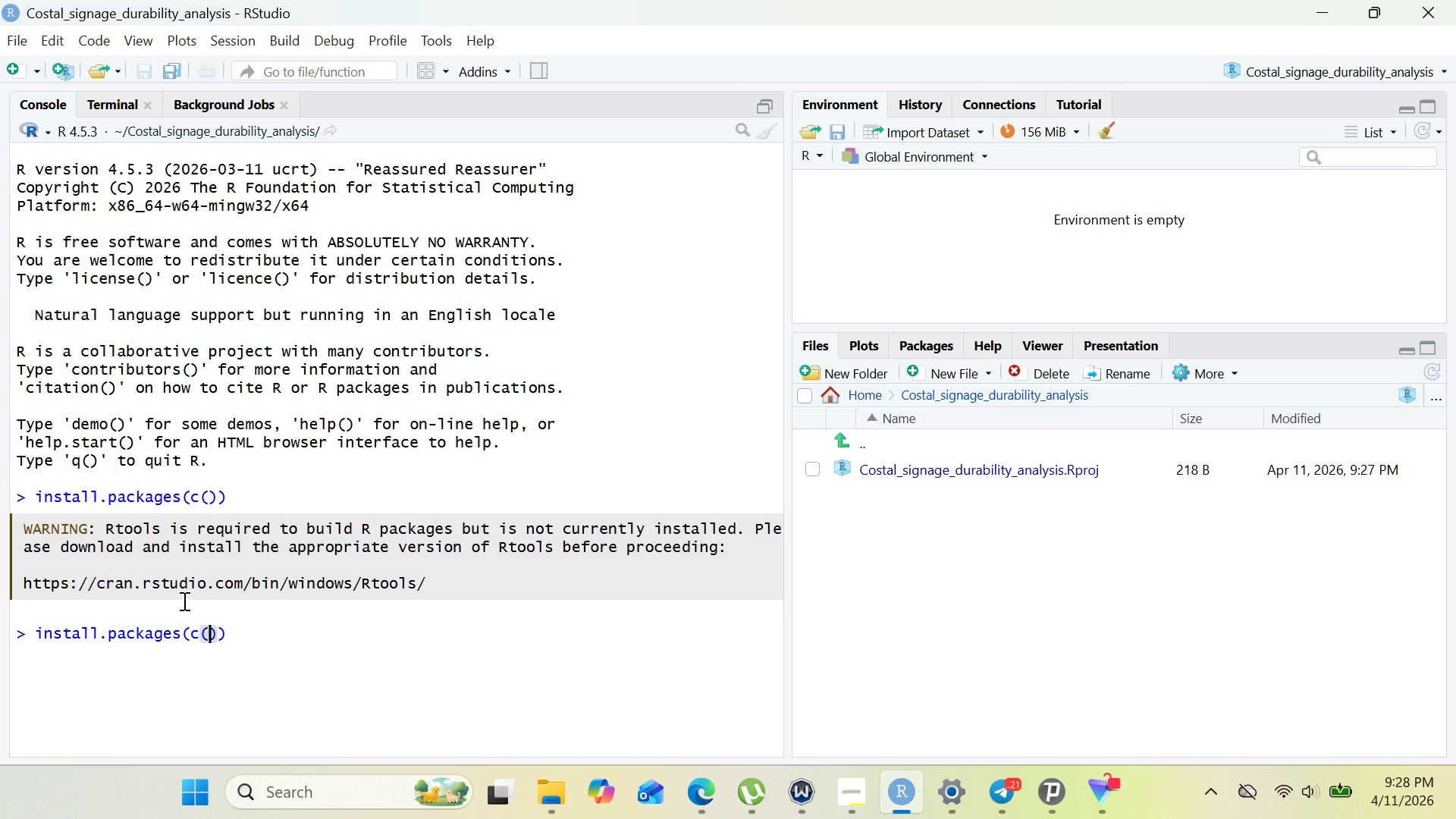 
key(Shift+Quote)
 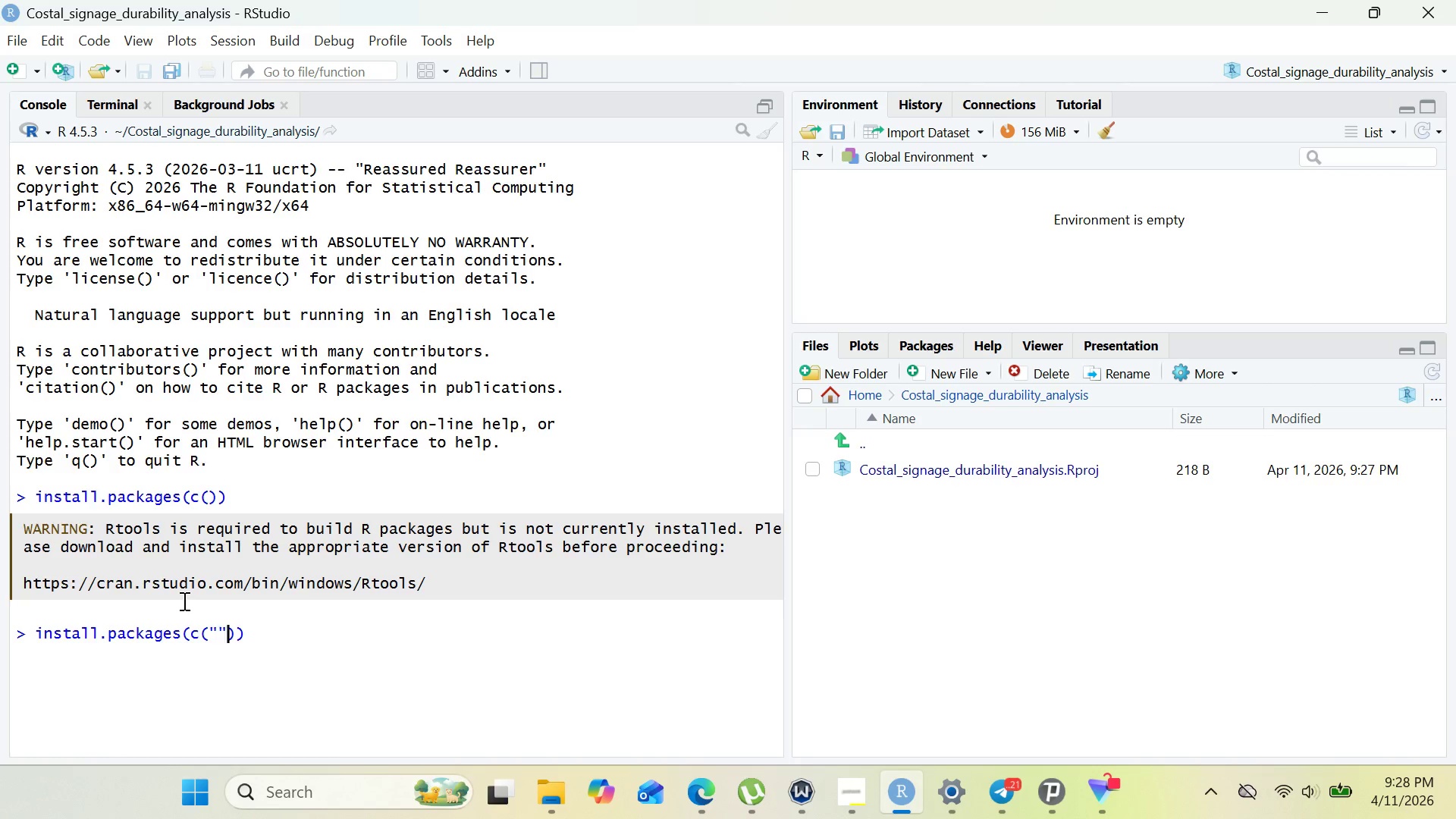 
key(Shift+Quote)
 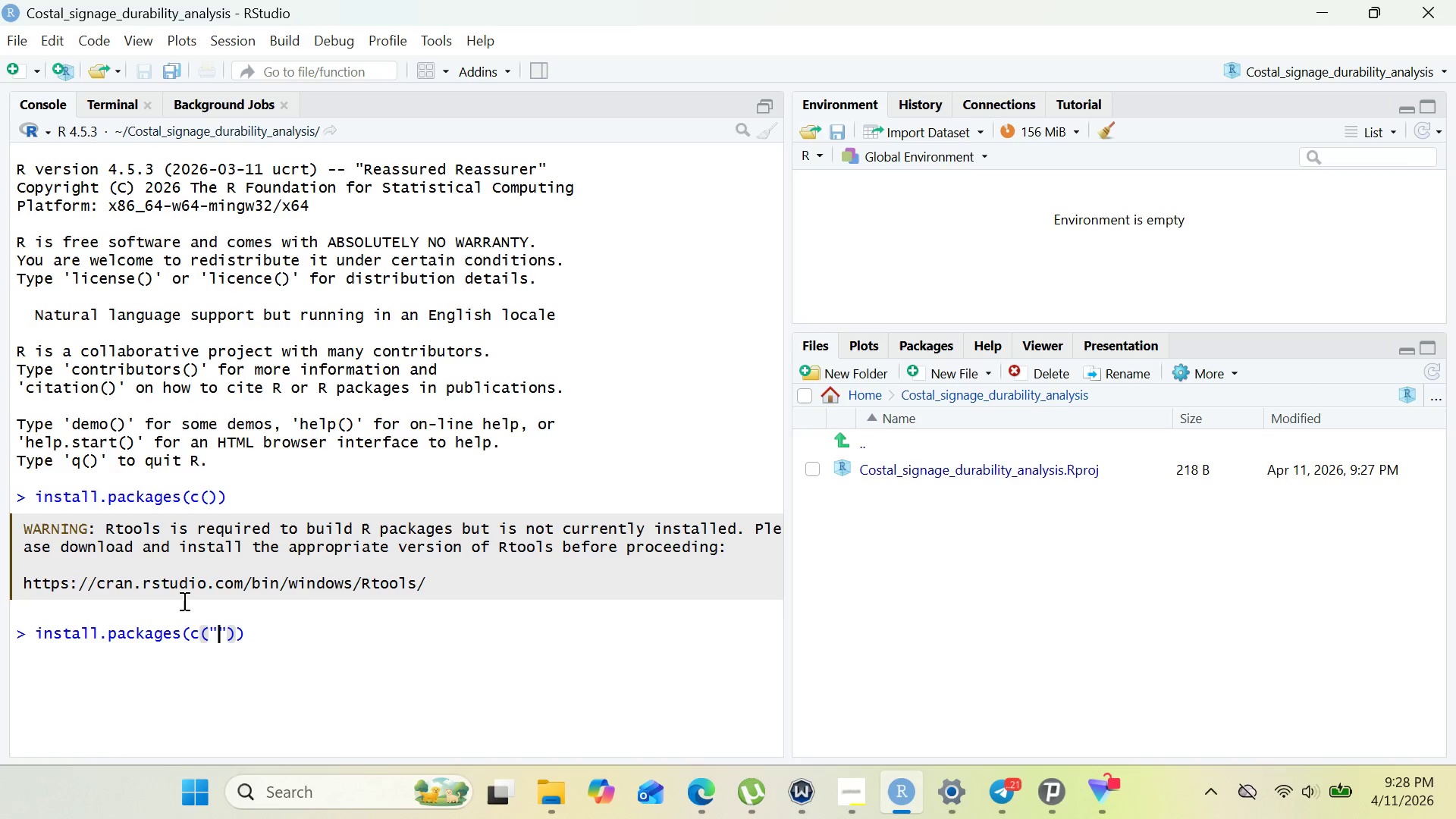 
key(ArrowLeft)
 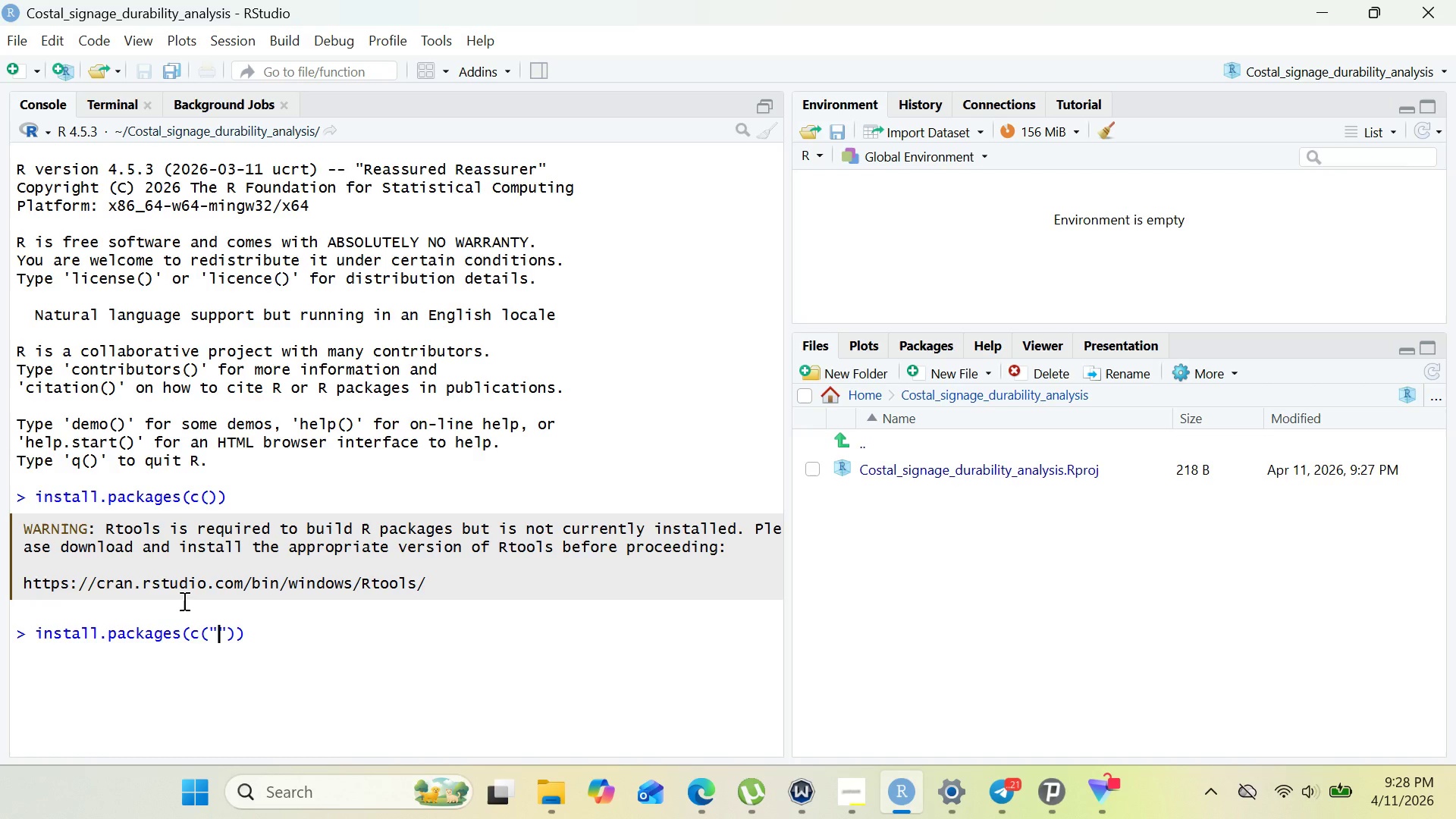 
type(tidyverse)
 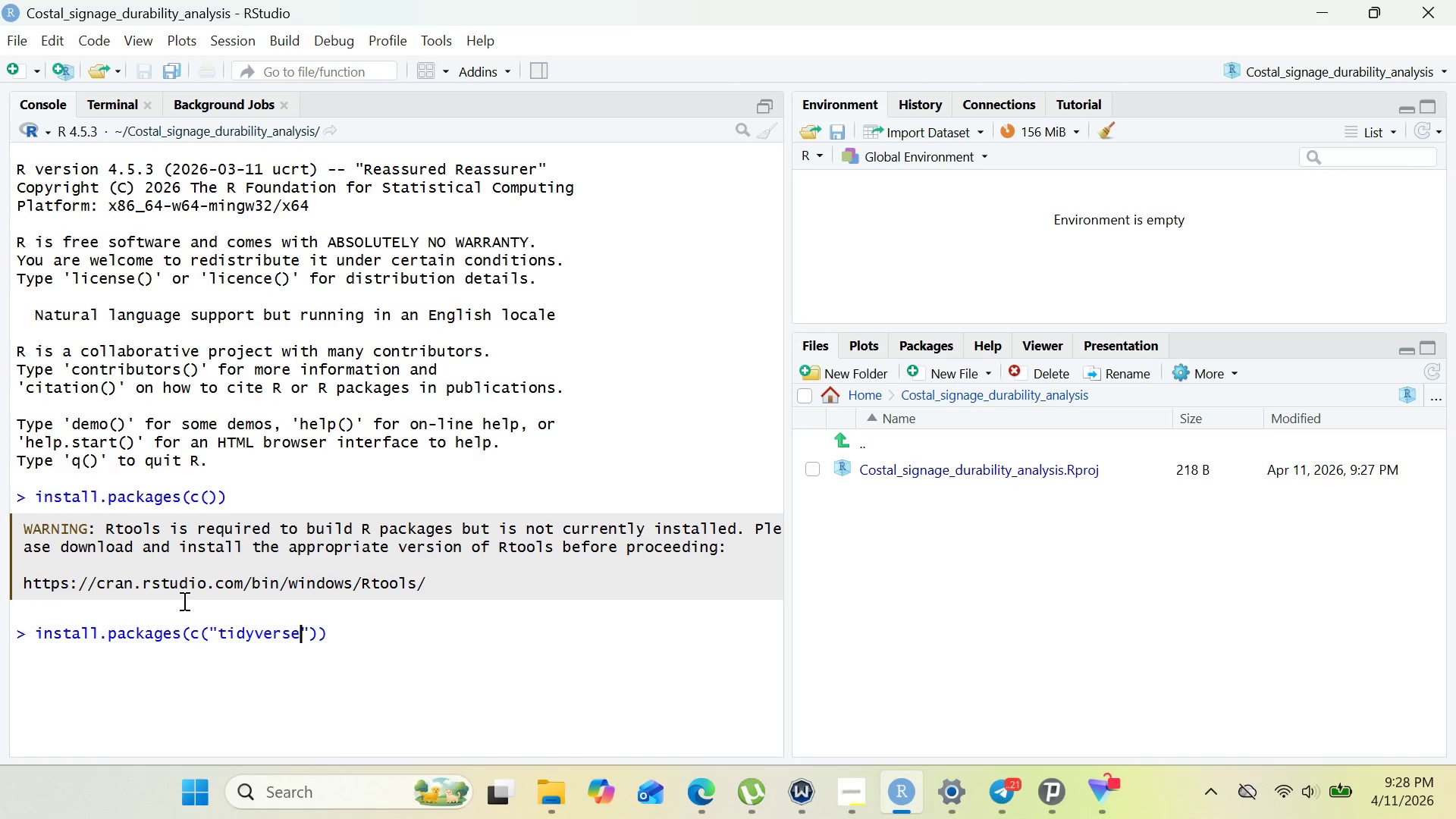 
key(ArrowRight)
 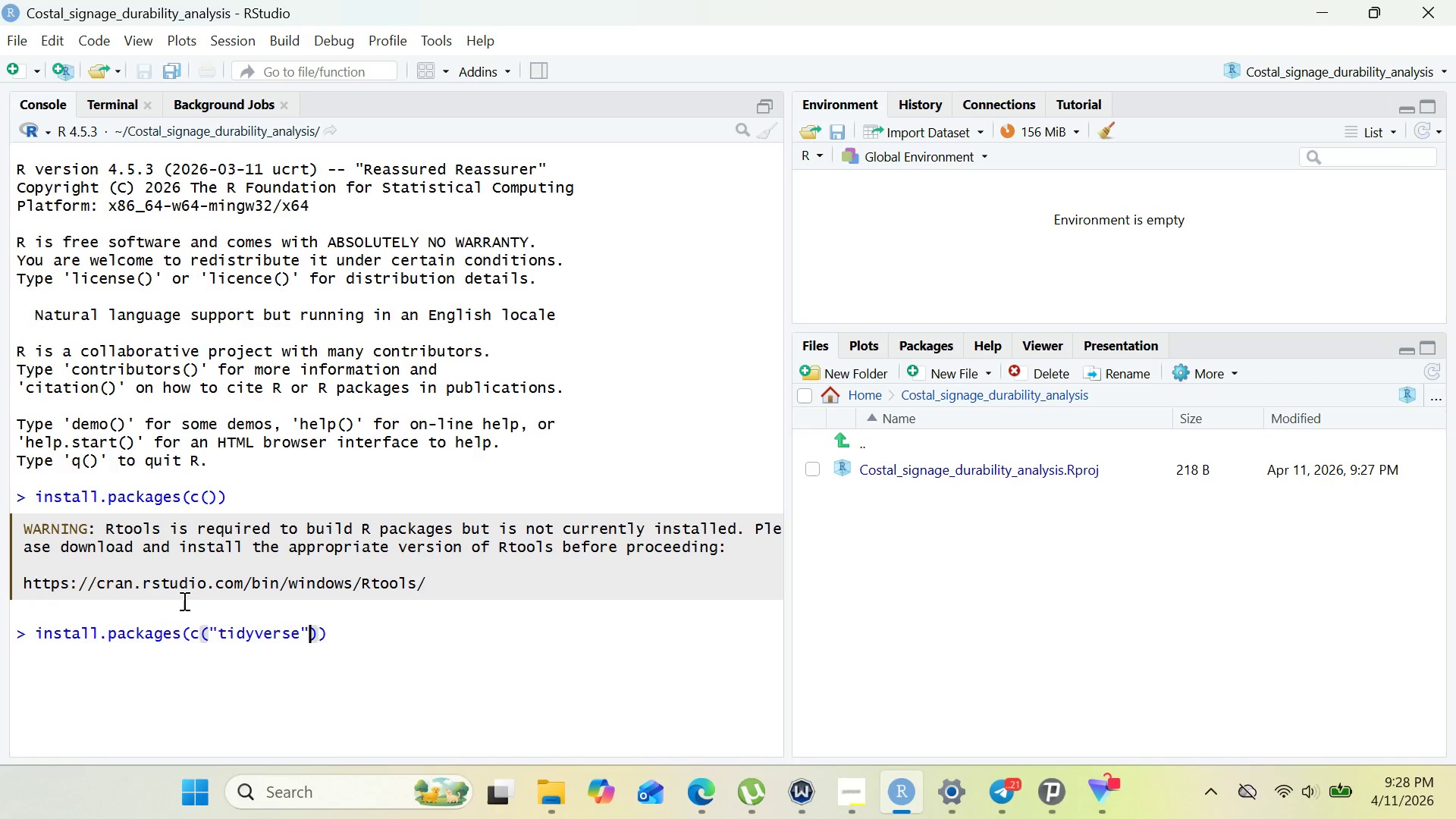 
type(, "lubri)
 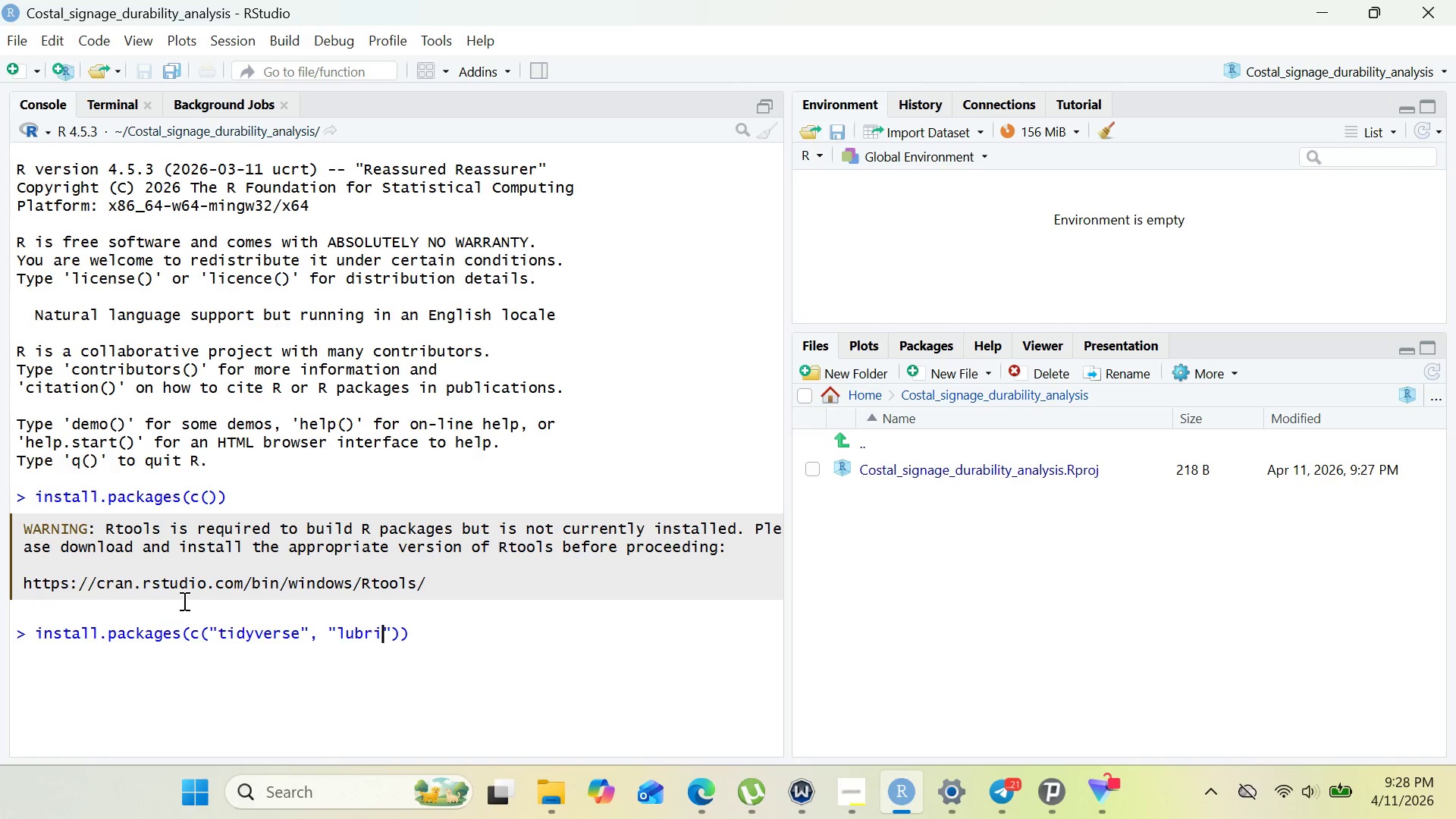 
type(date)
 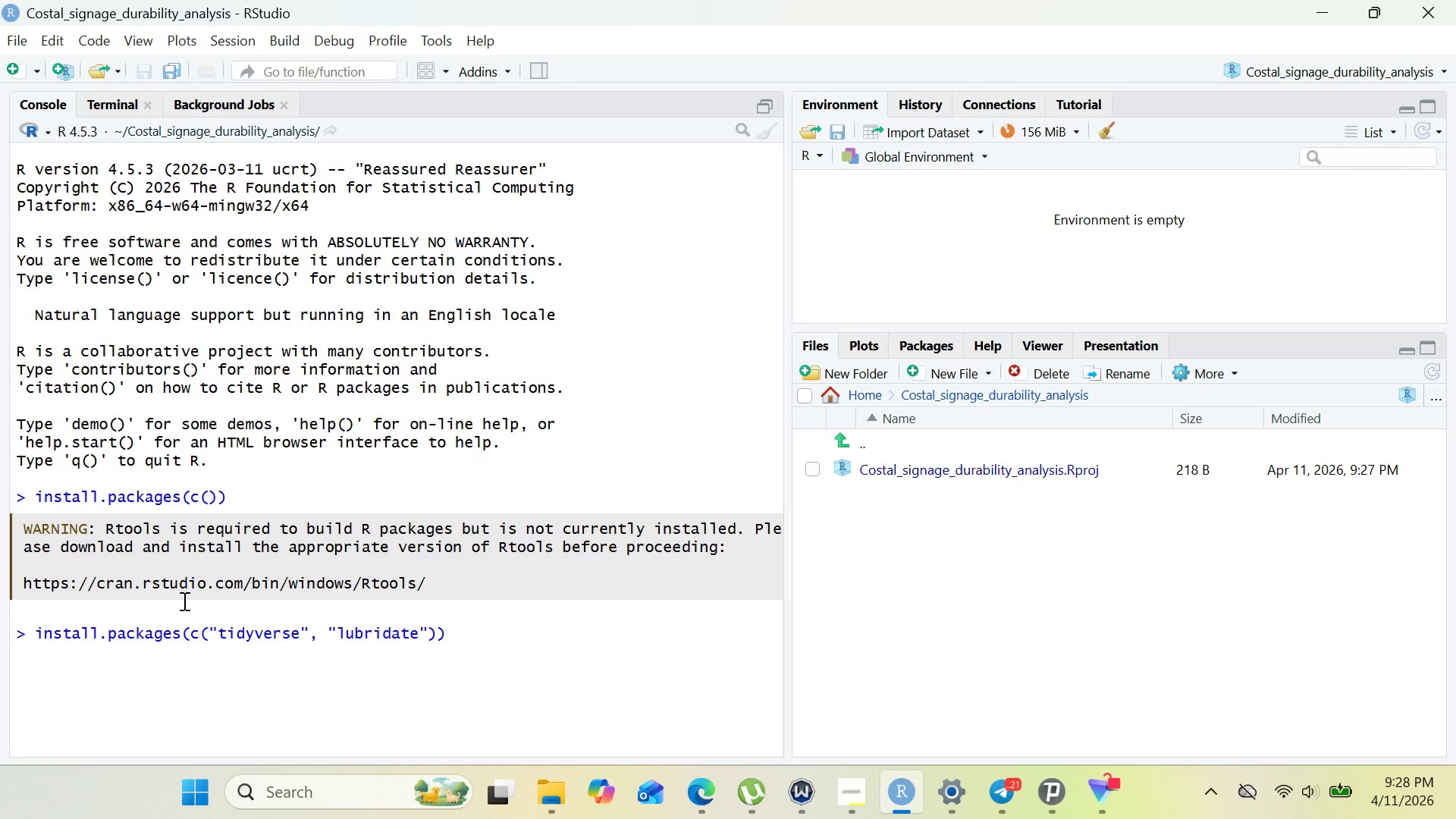 
key(ArrowRight)
 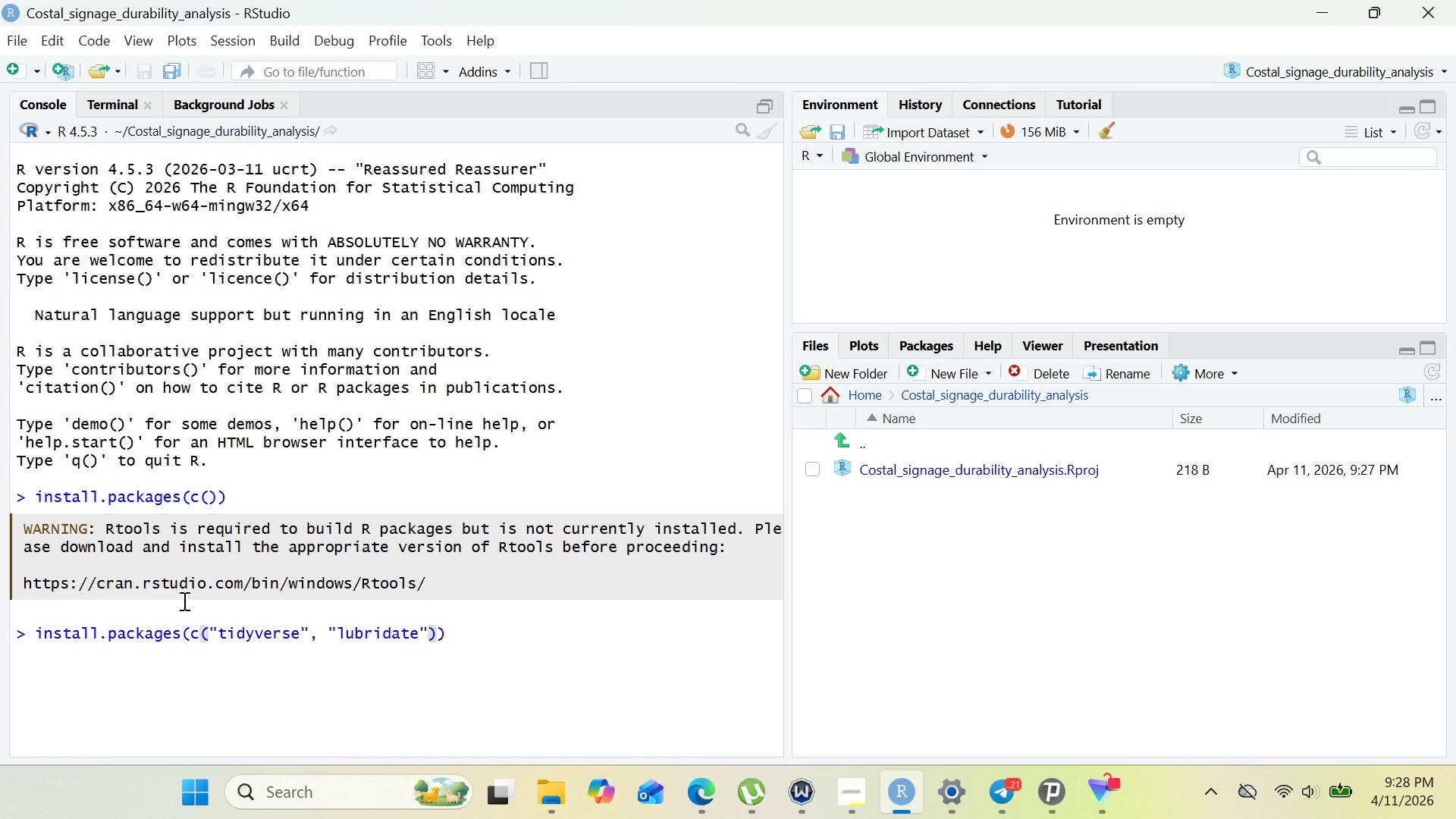 
key(Comma)
 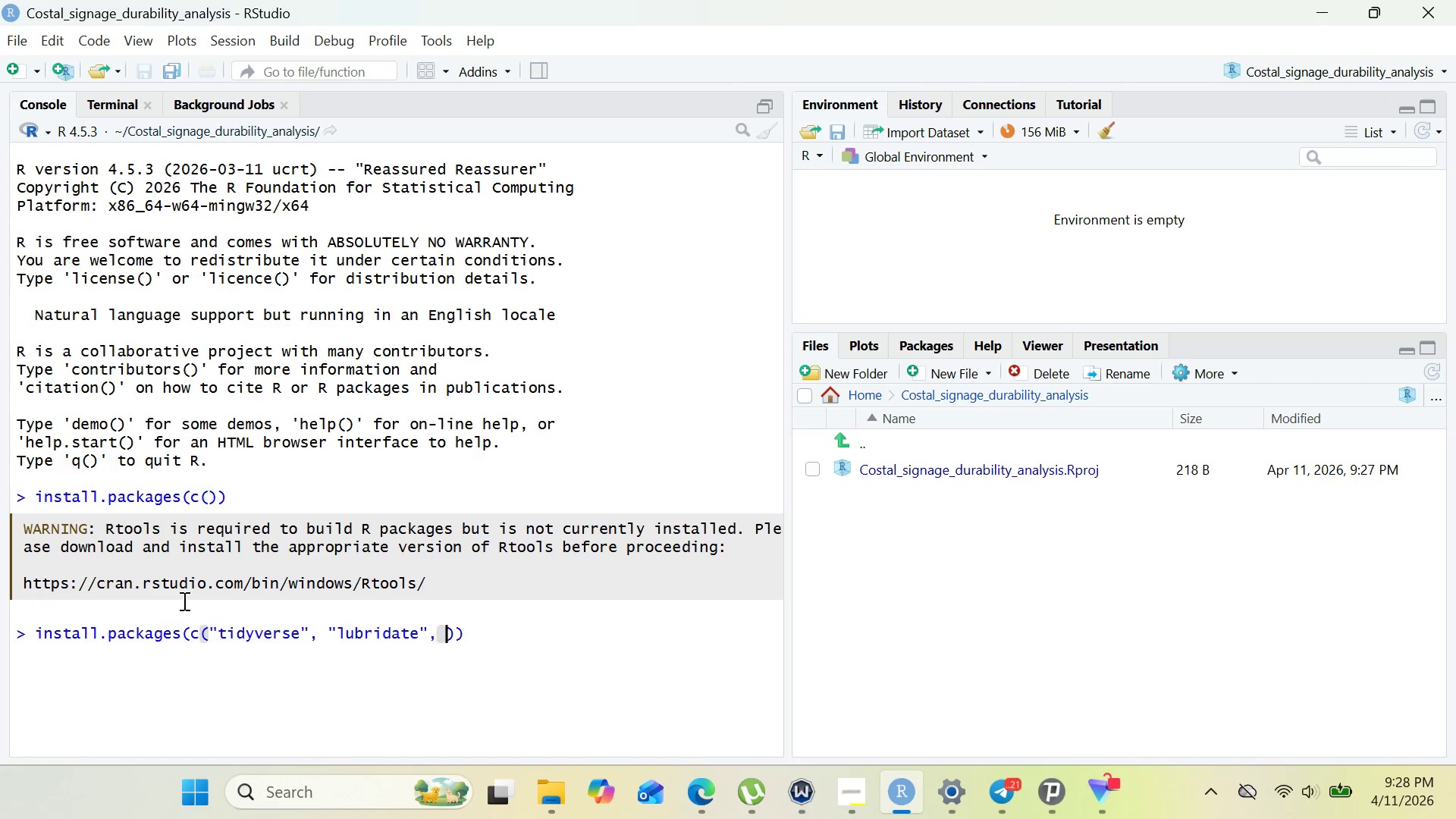 
key(Space)
 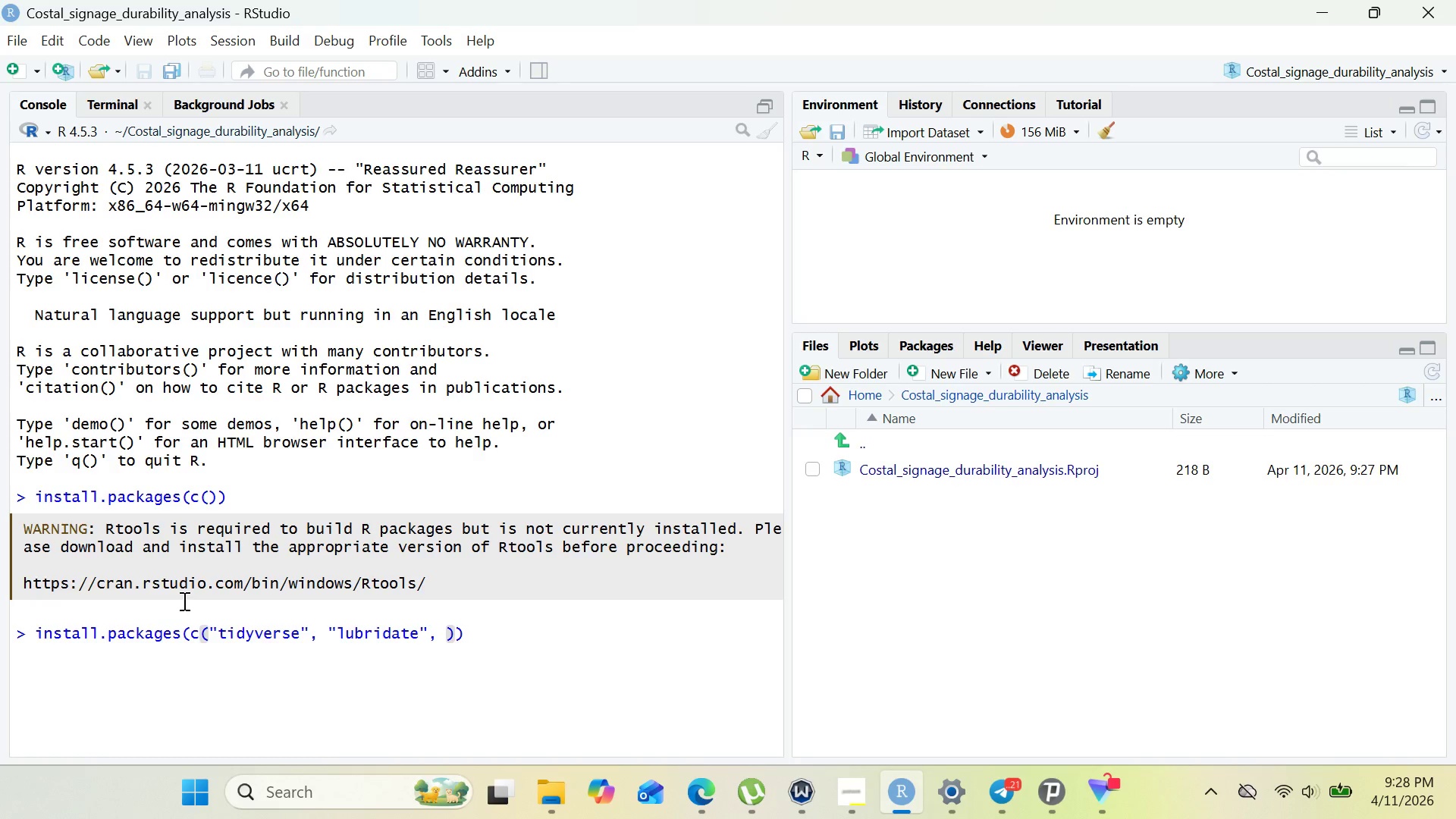 
key(Shift+Quote)
 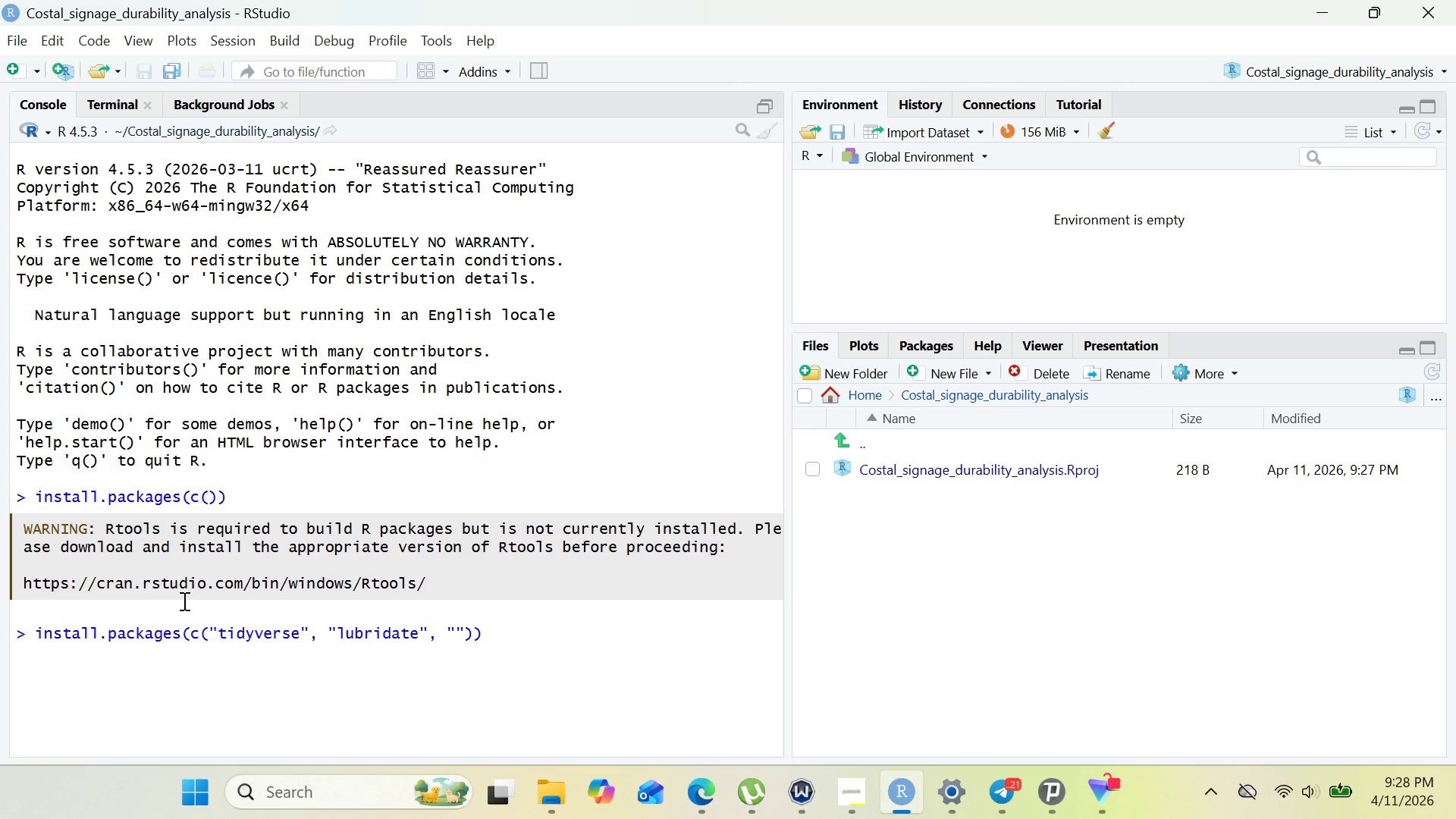 
wait(6.48)
 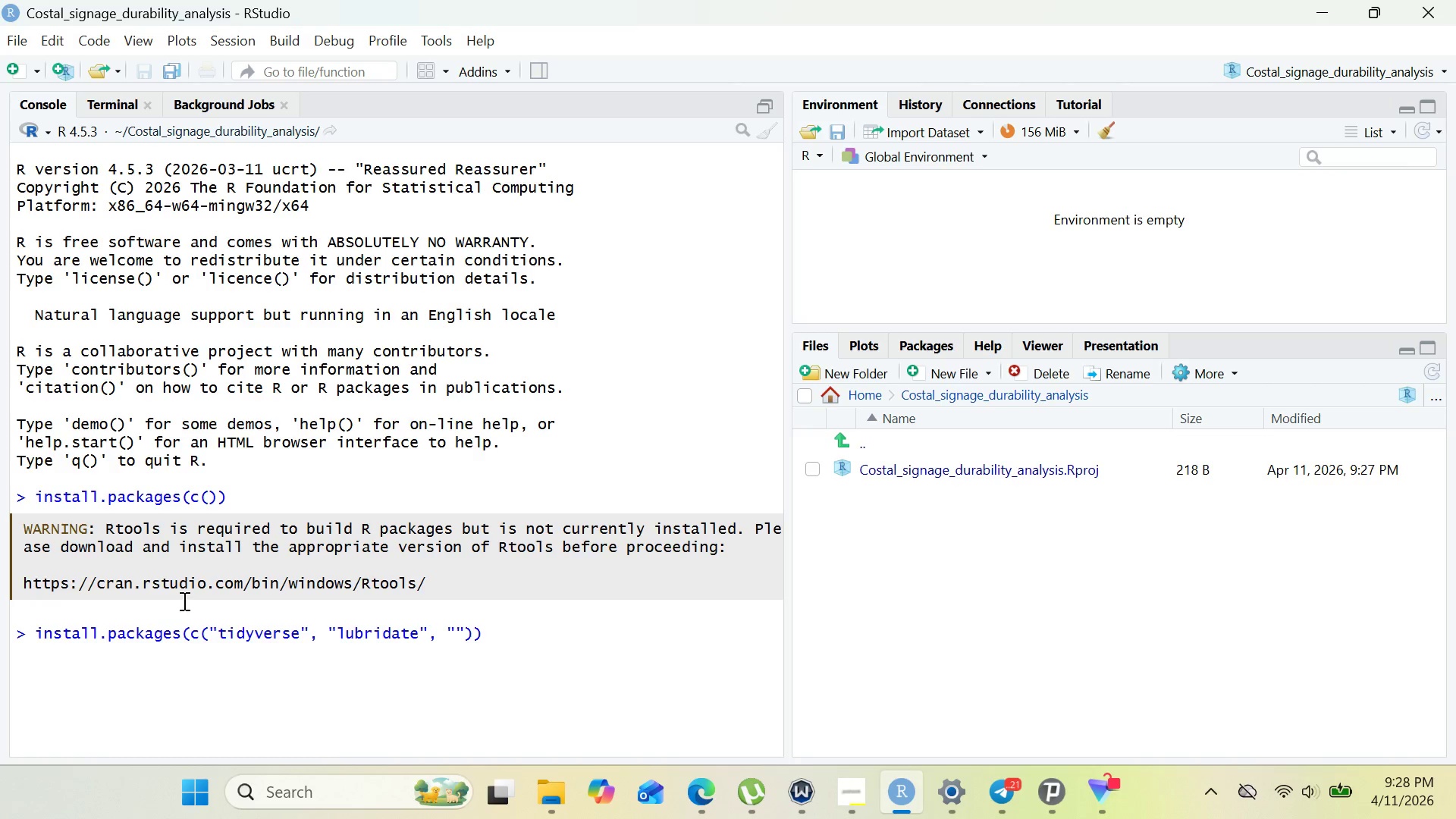 
type(ggplot2)
 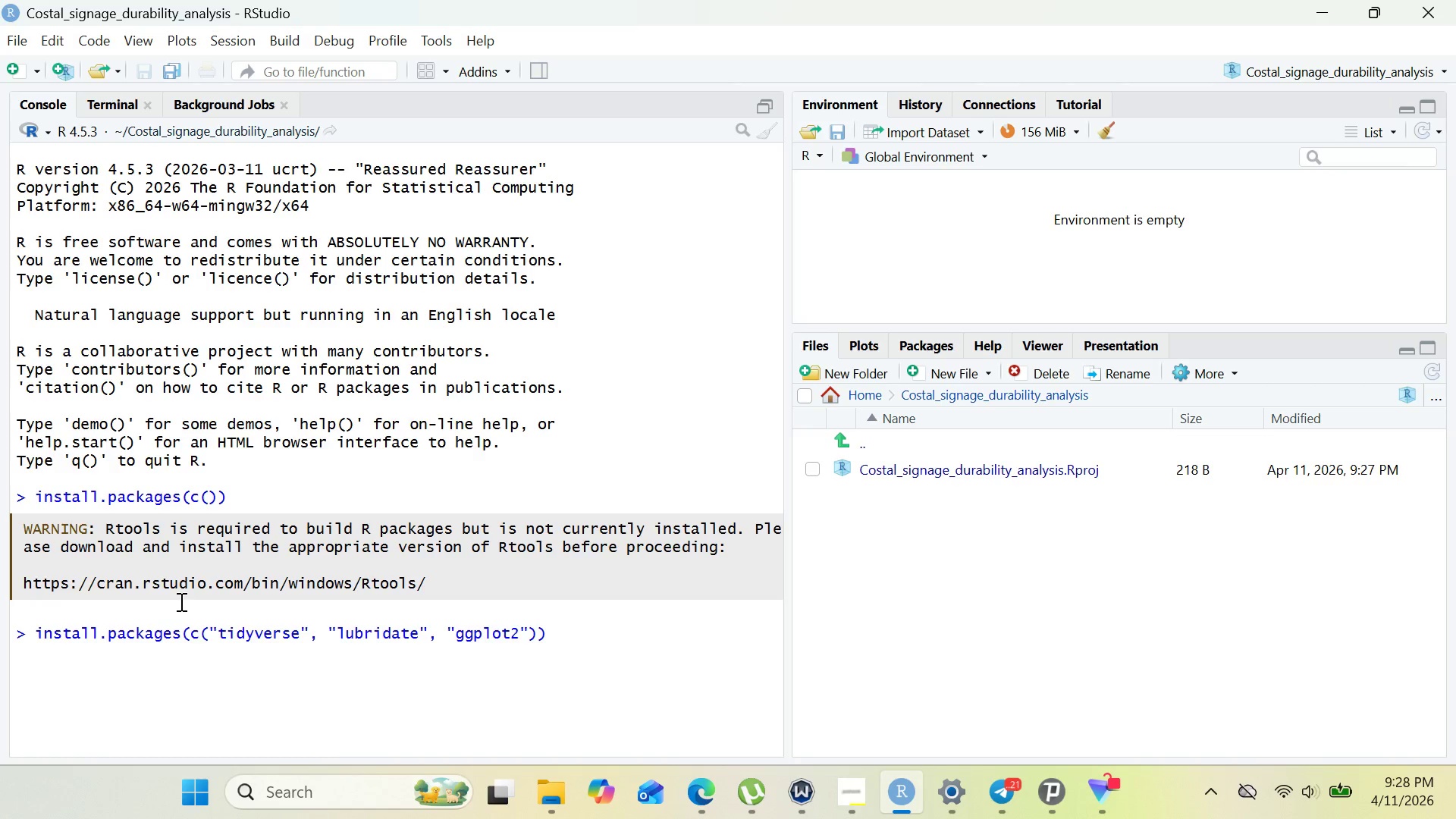 
key(ArrowRight)
 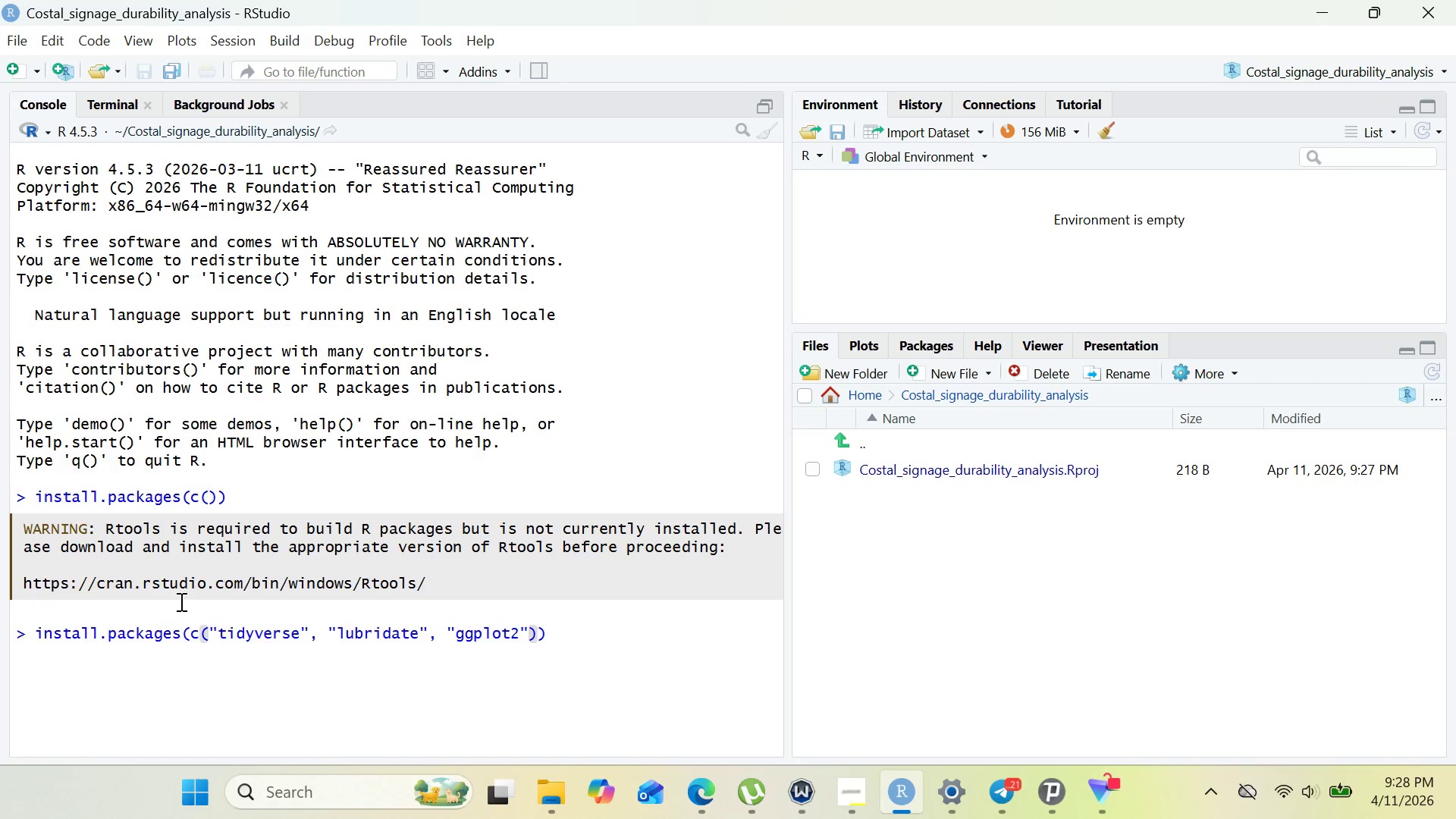 
type(, "plotly)
 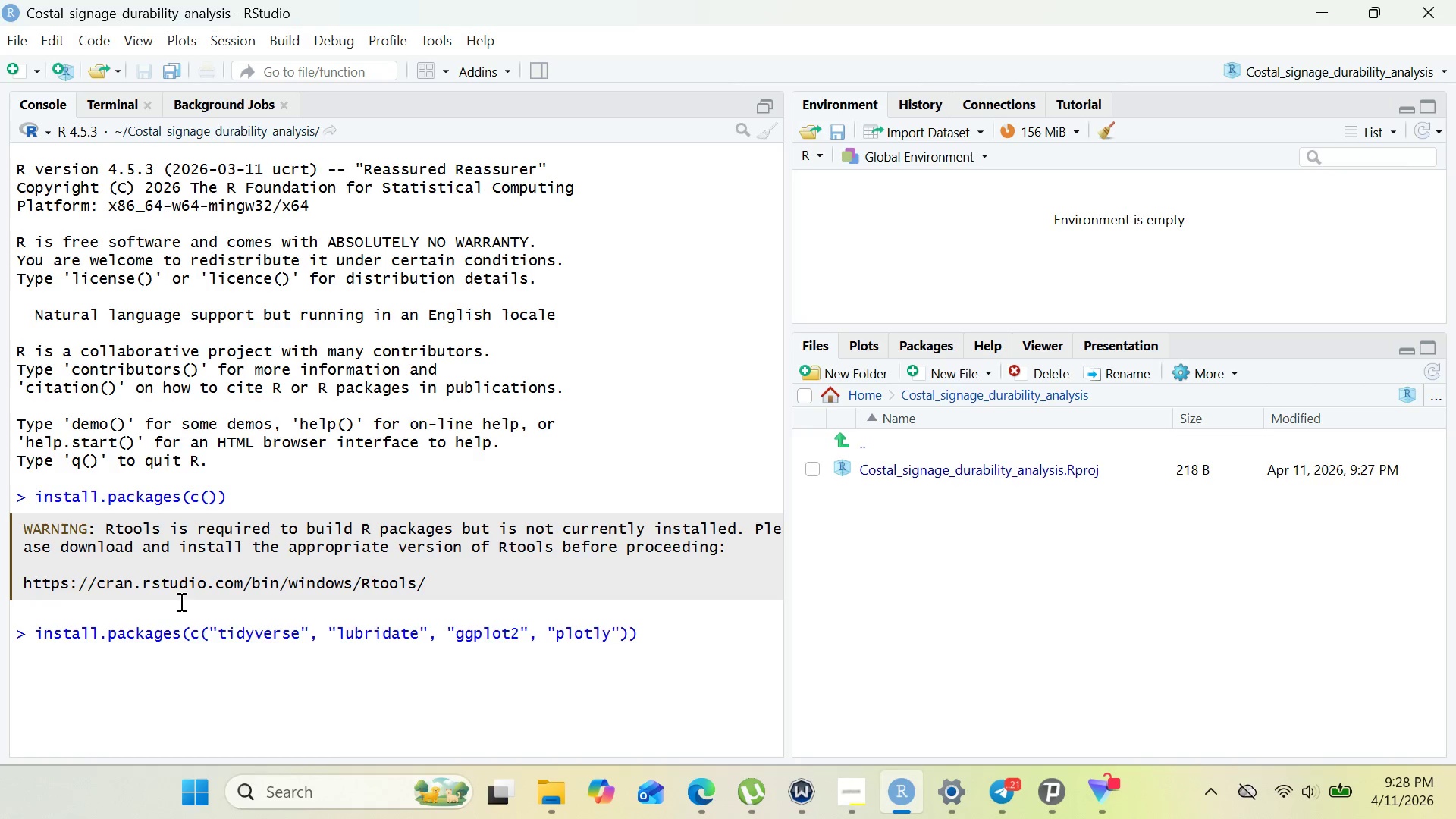 
key(ArrowRight)
 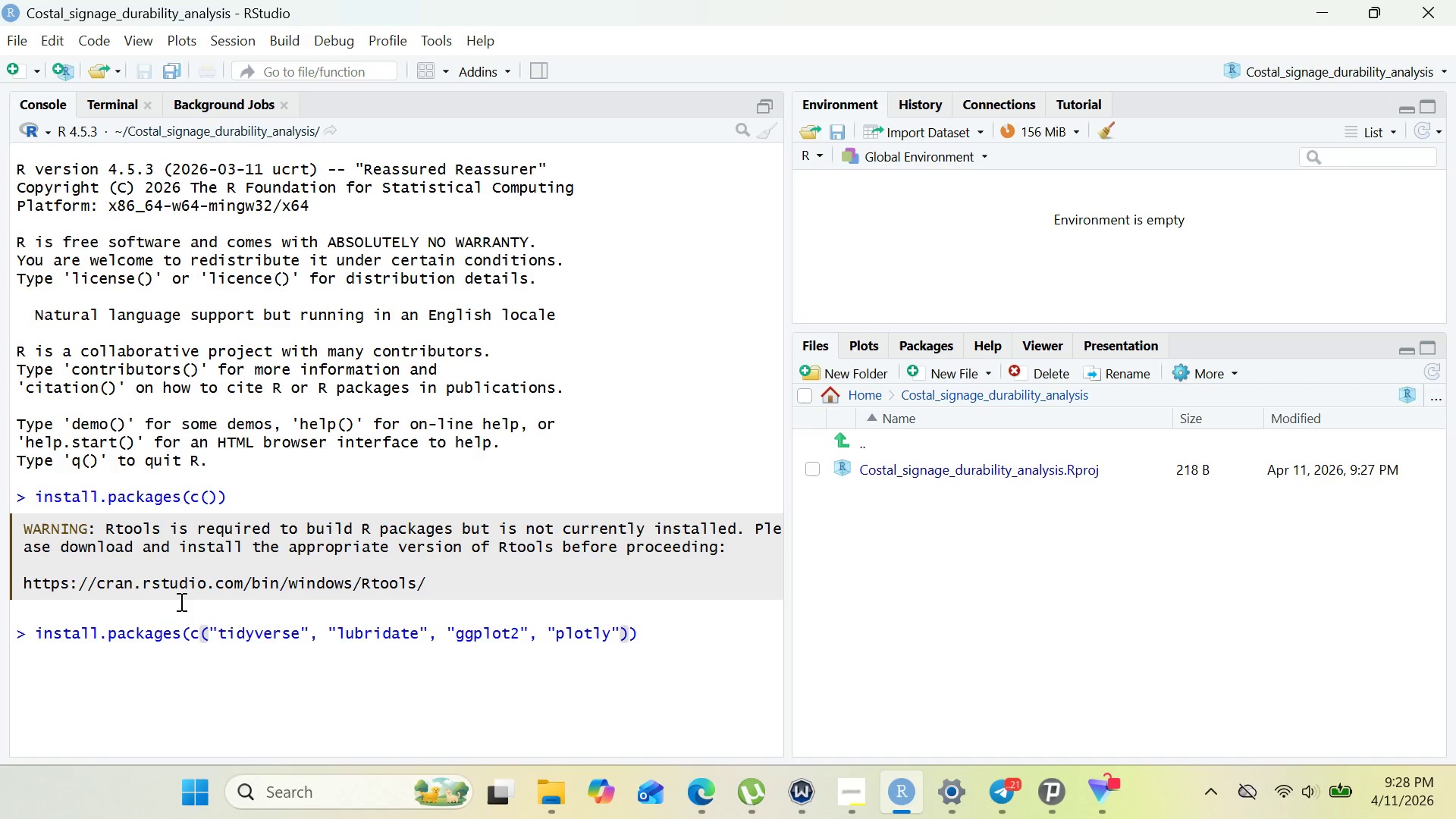 
type(, "shiny)
 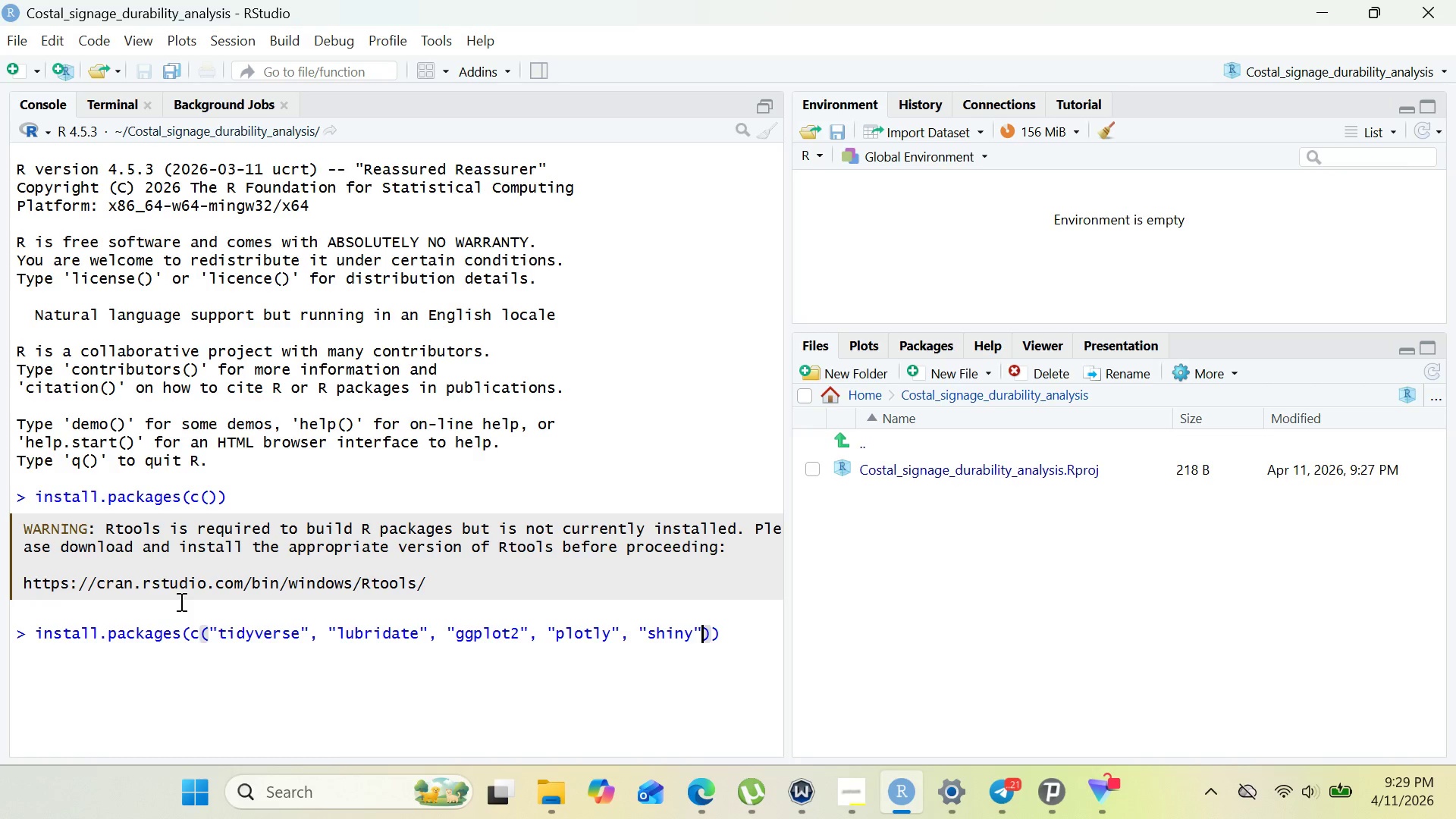 
 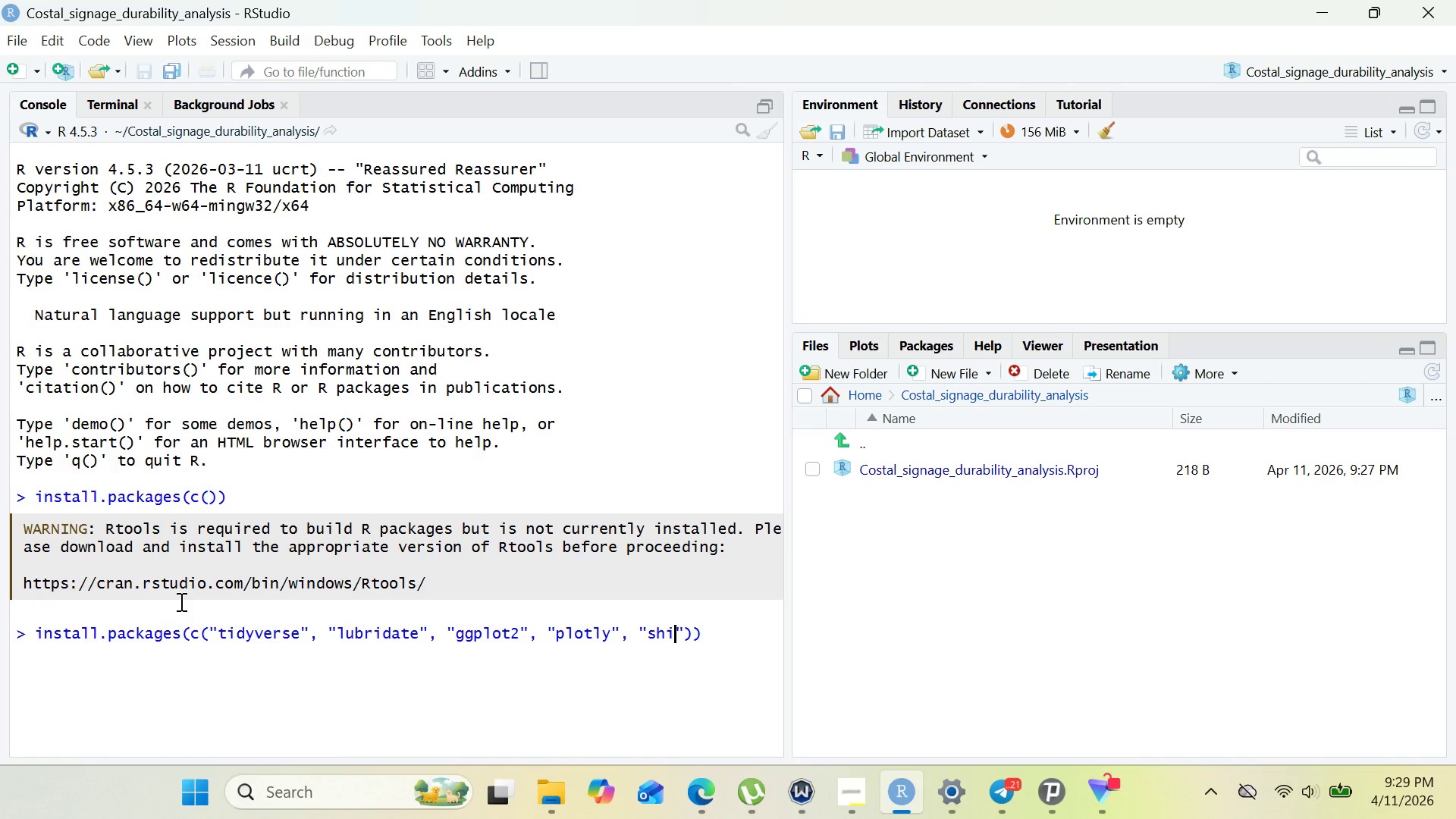 
key(ArrowRight)
 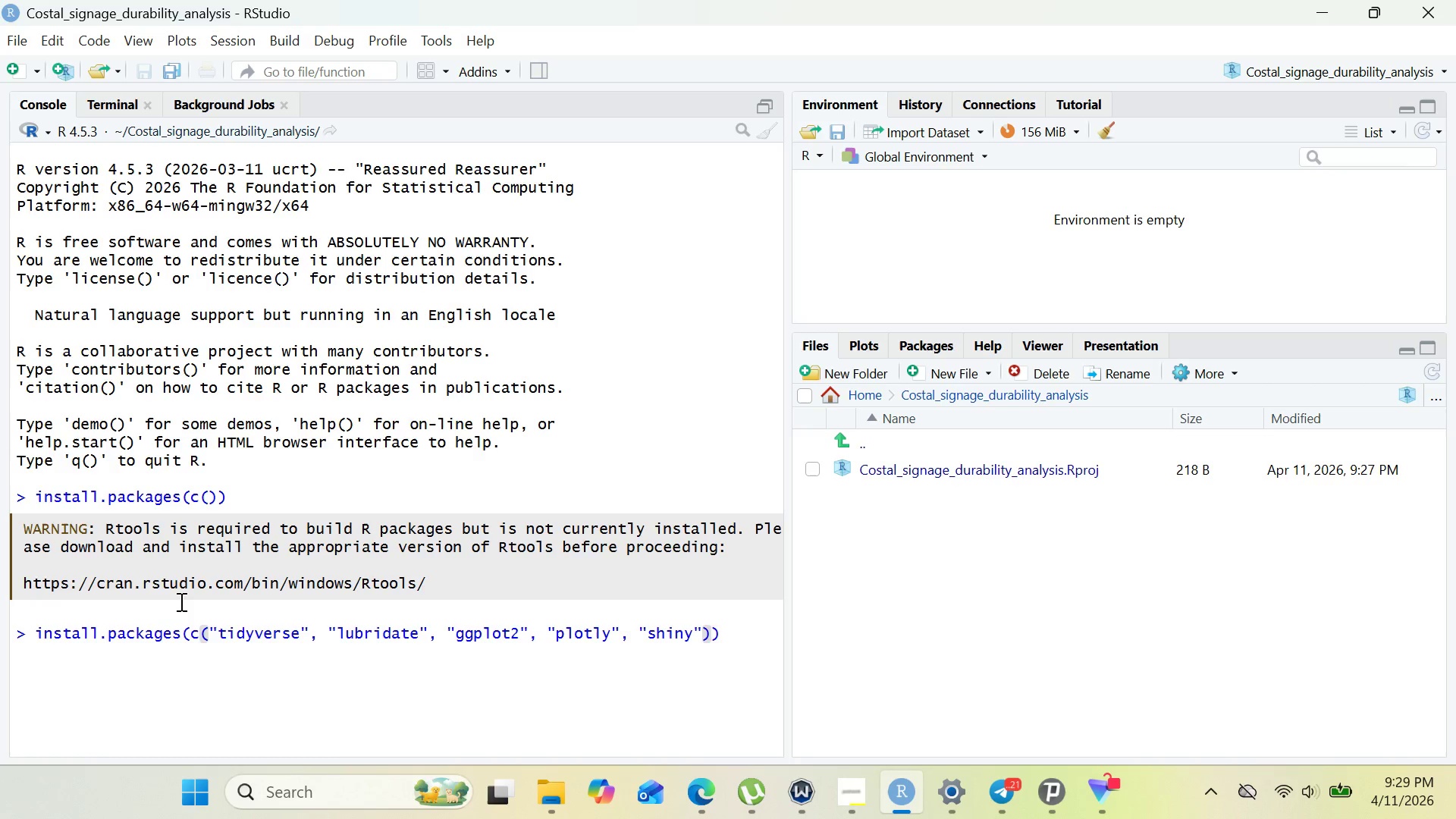 
type(, "dplyr)
 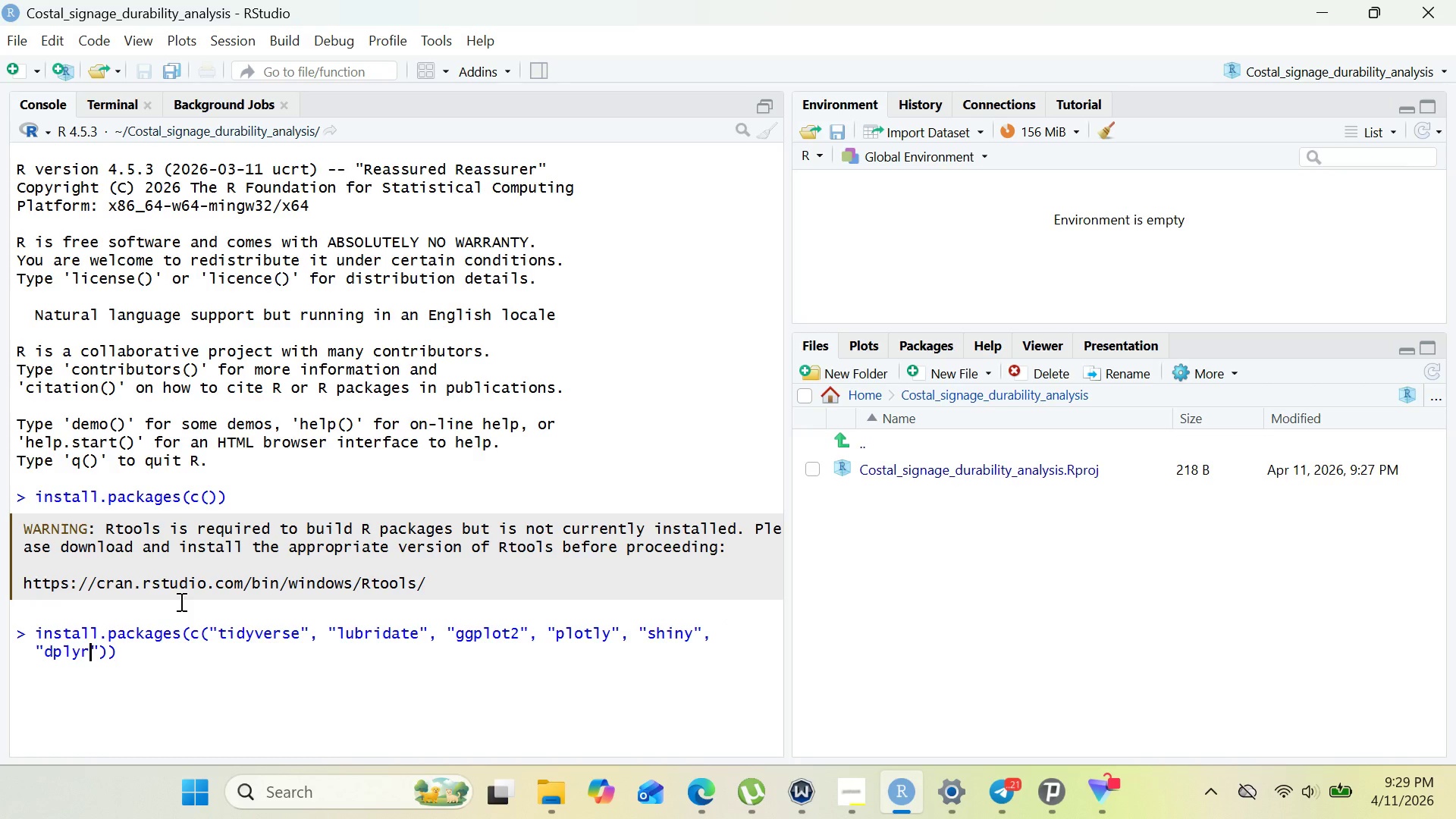 
key(ArrowRight)
 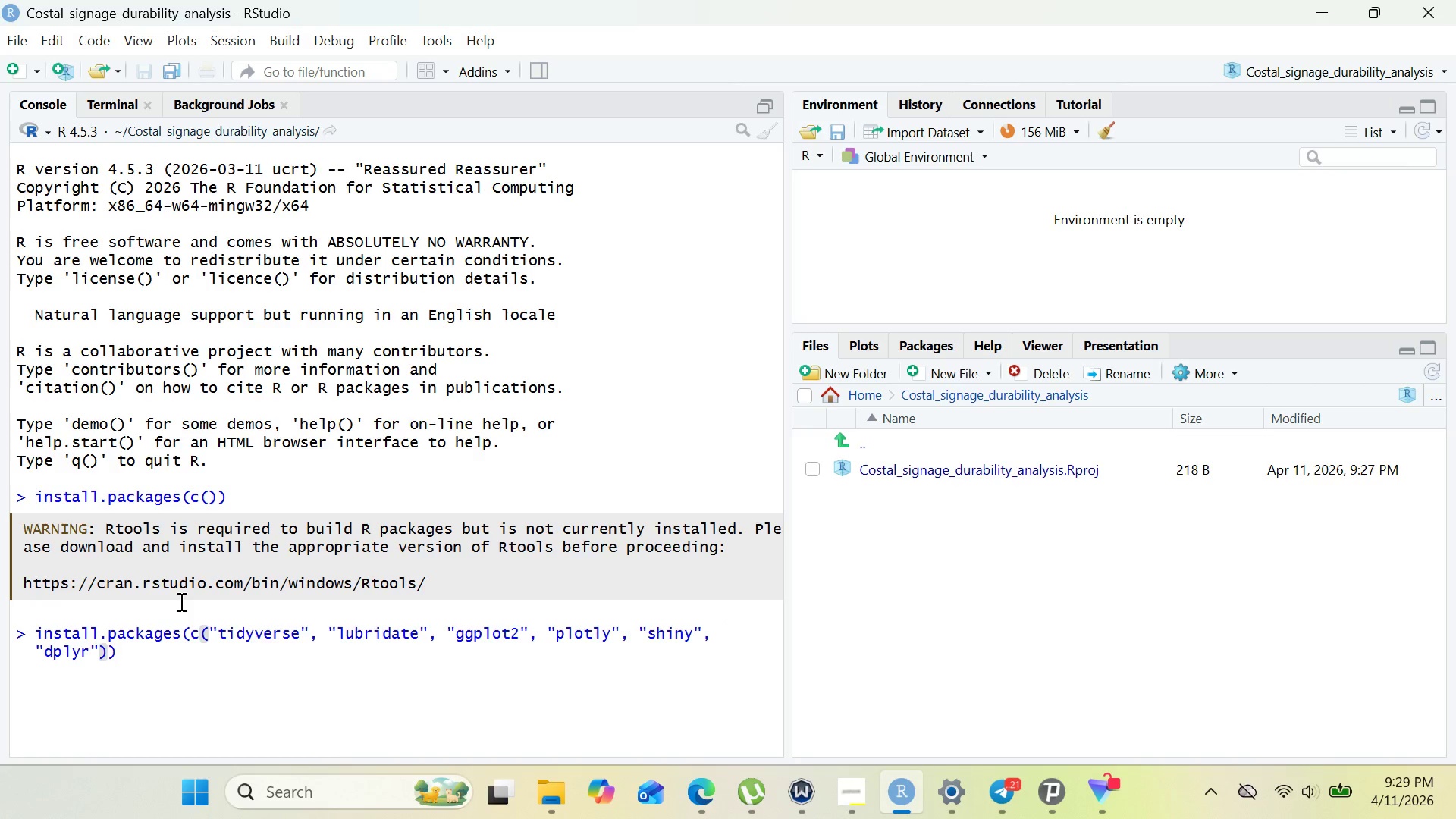 
type(, "tidyr)
 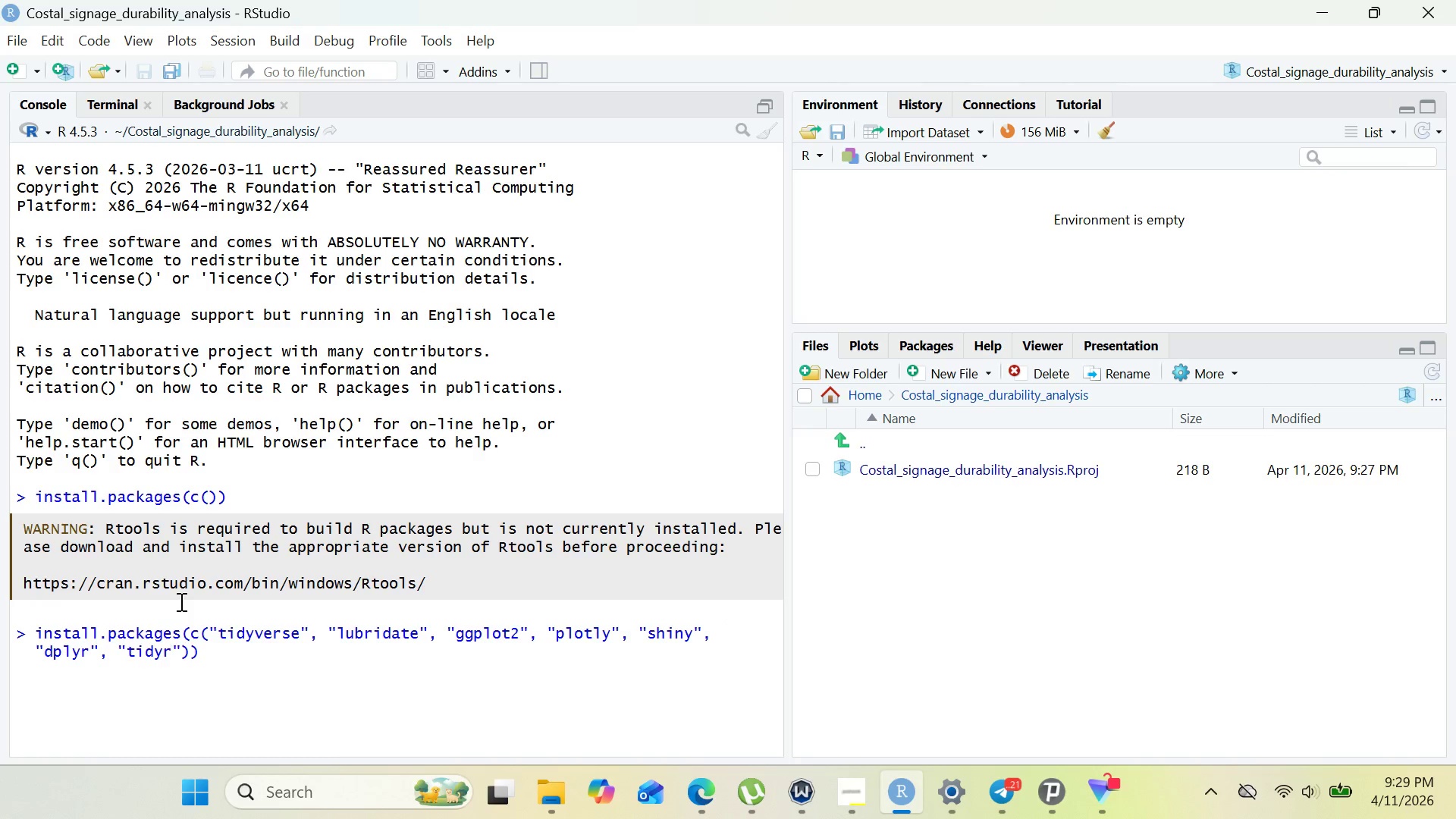 
key(ArrowRight)
 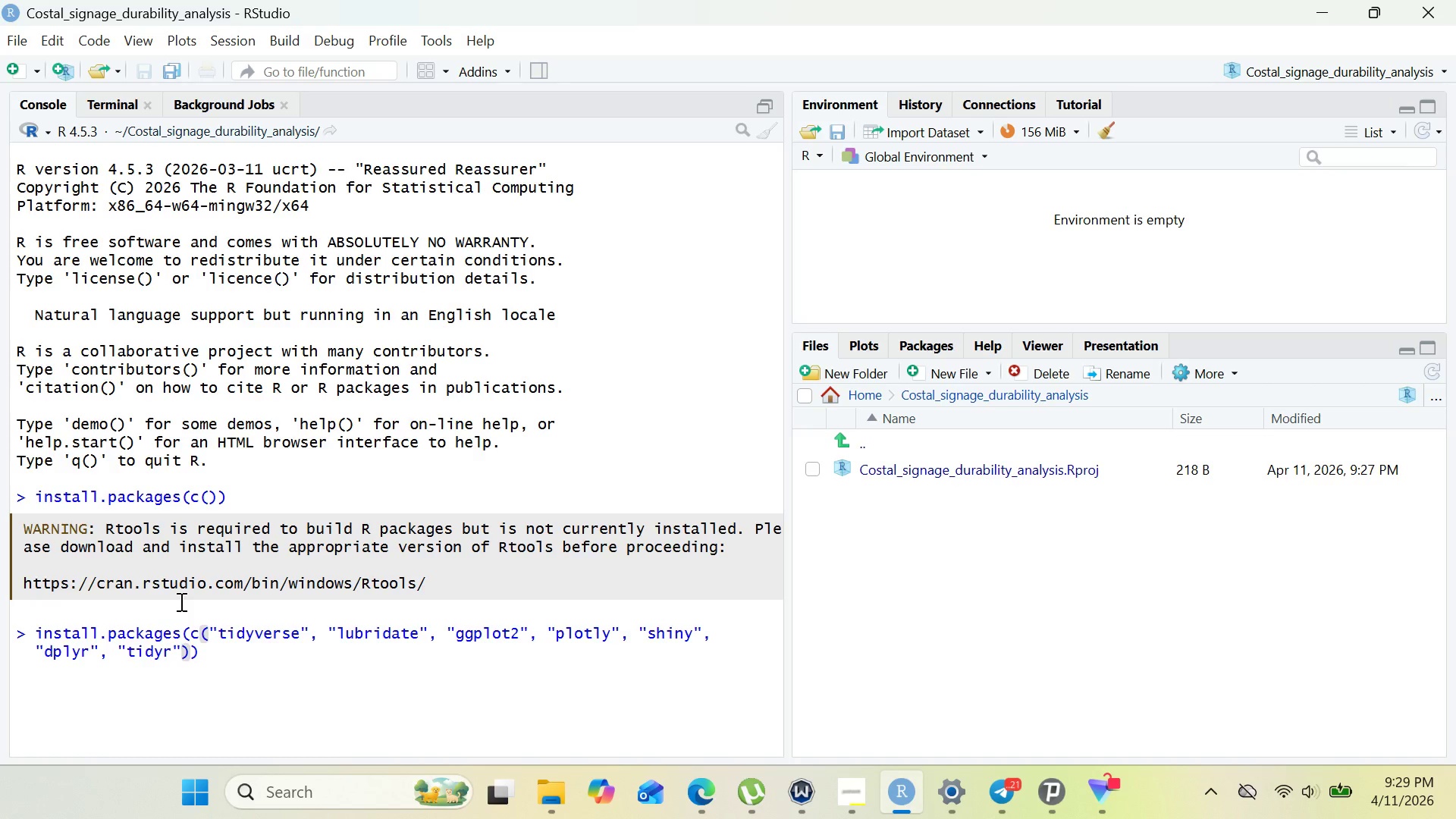 
type(, "scaes)
 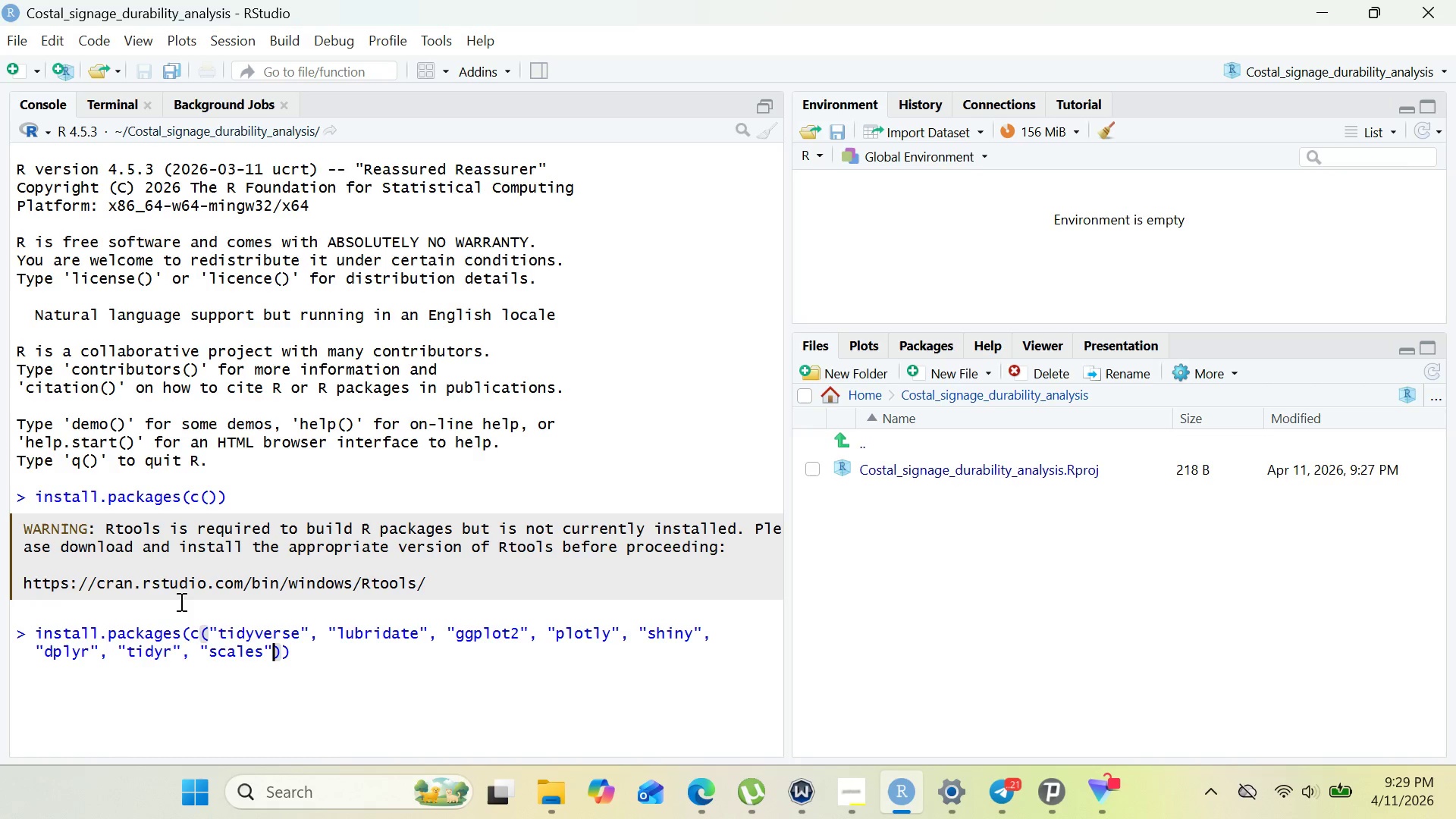 
 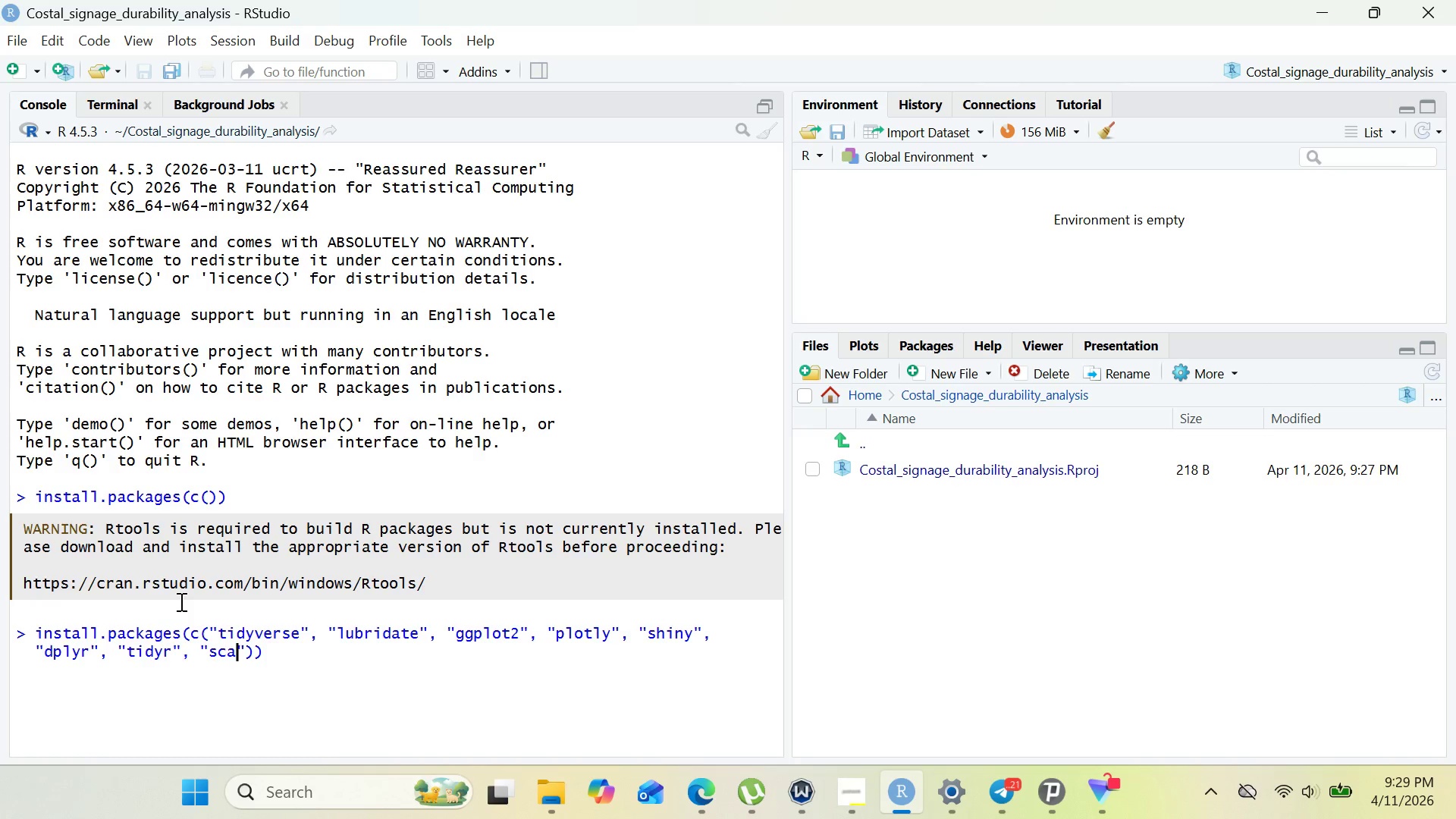 
hold_key(key=L, duration=0.33)
 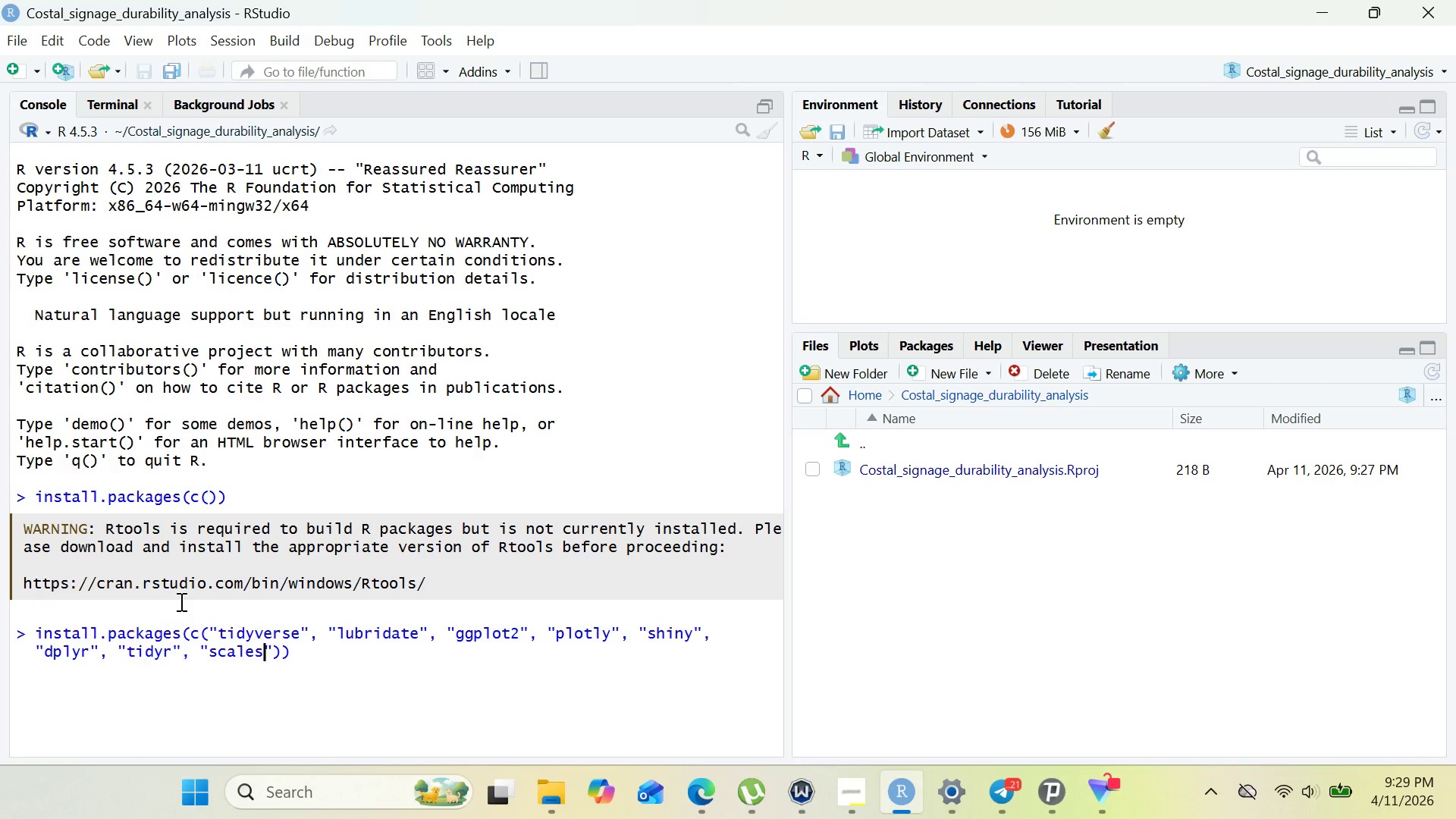 
key(ArrowRight)
 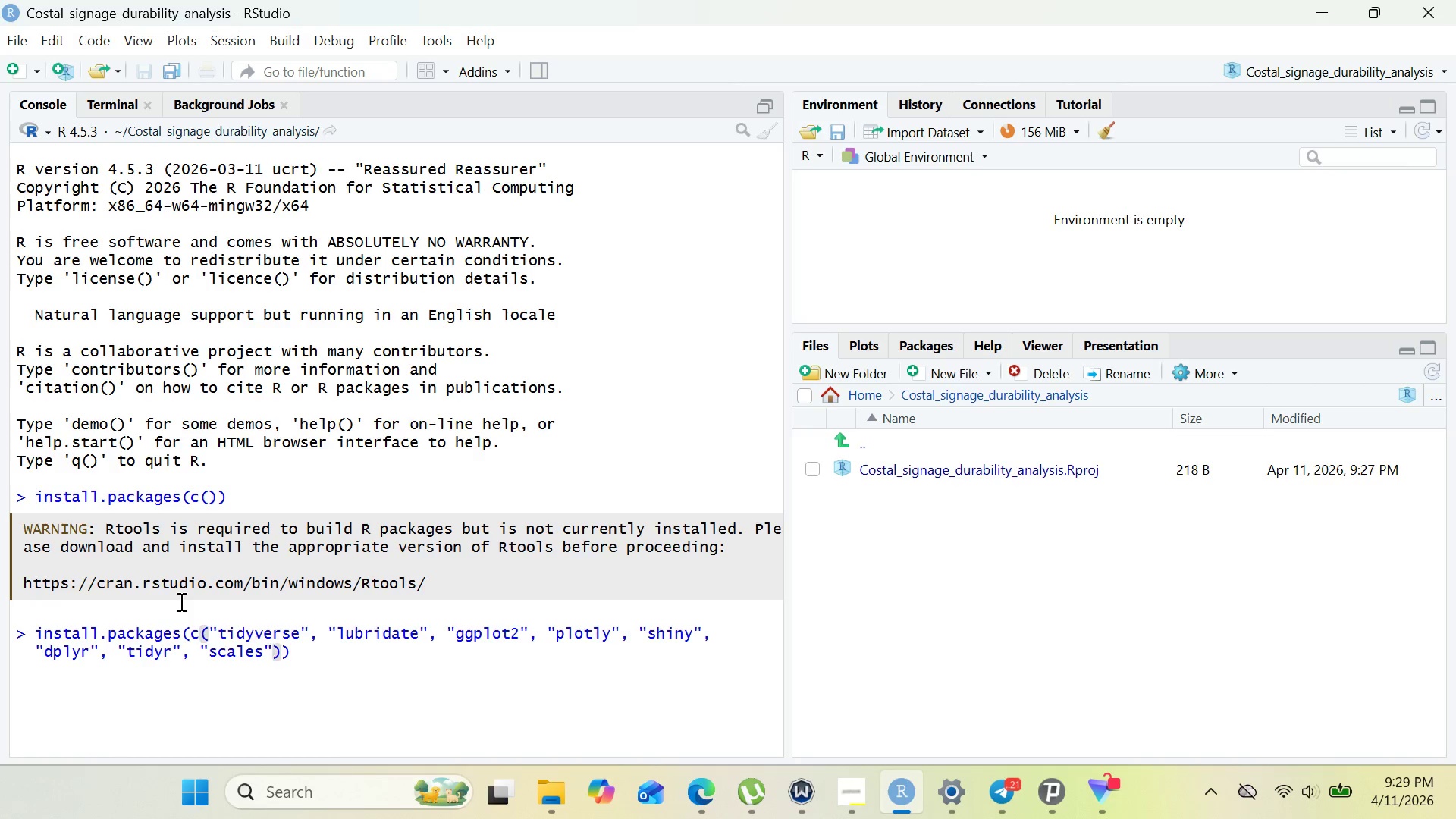 
type(, "viridis)
 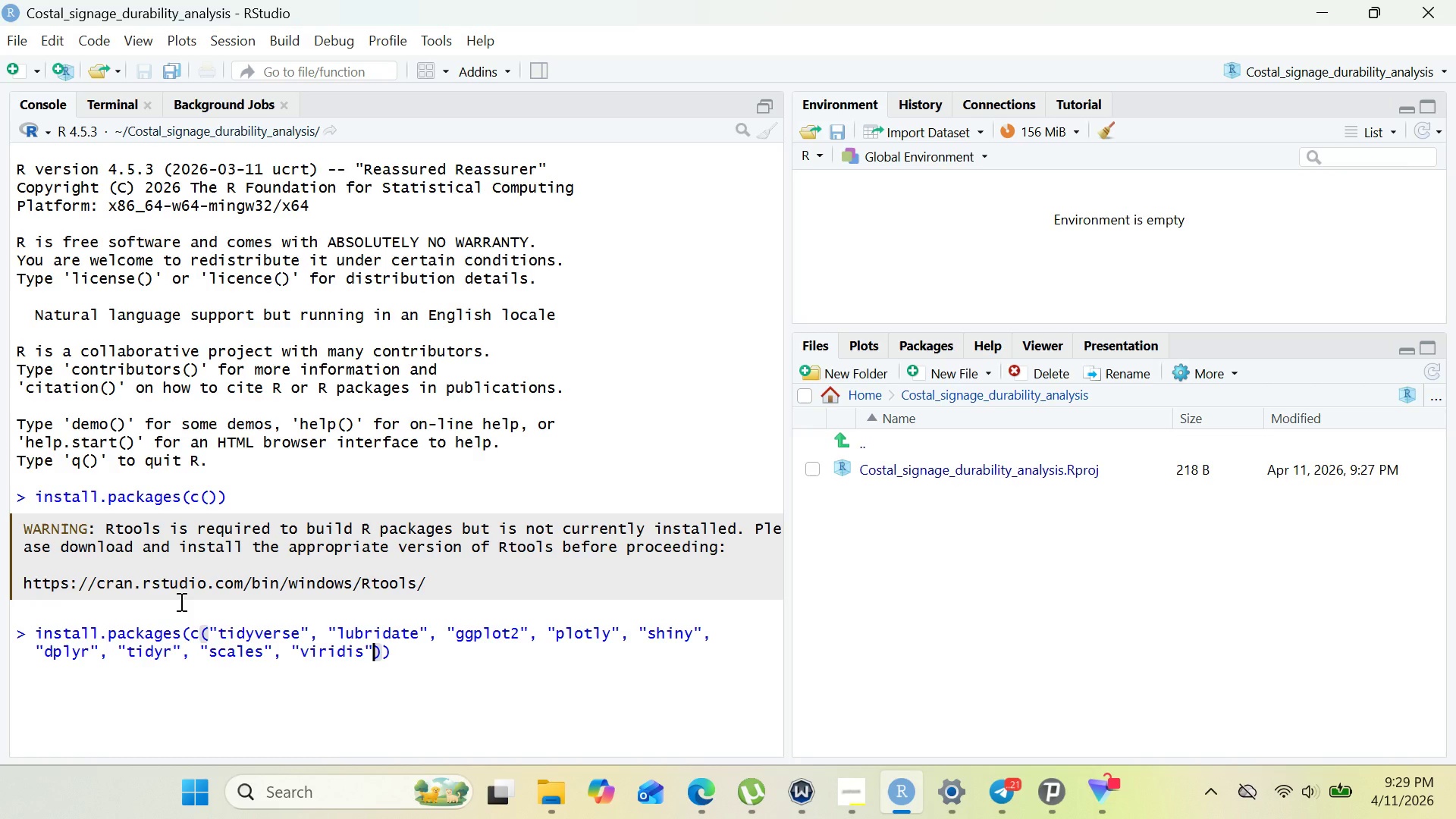 
 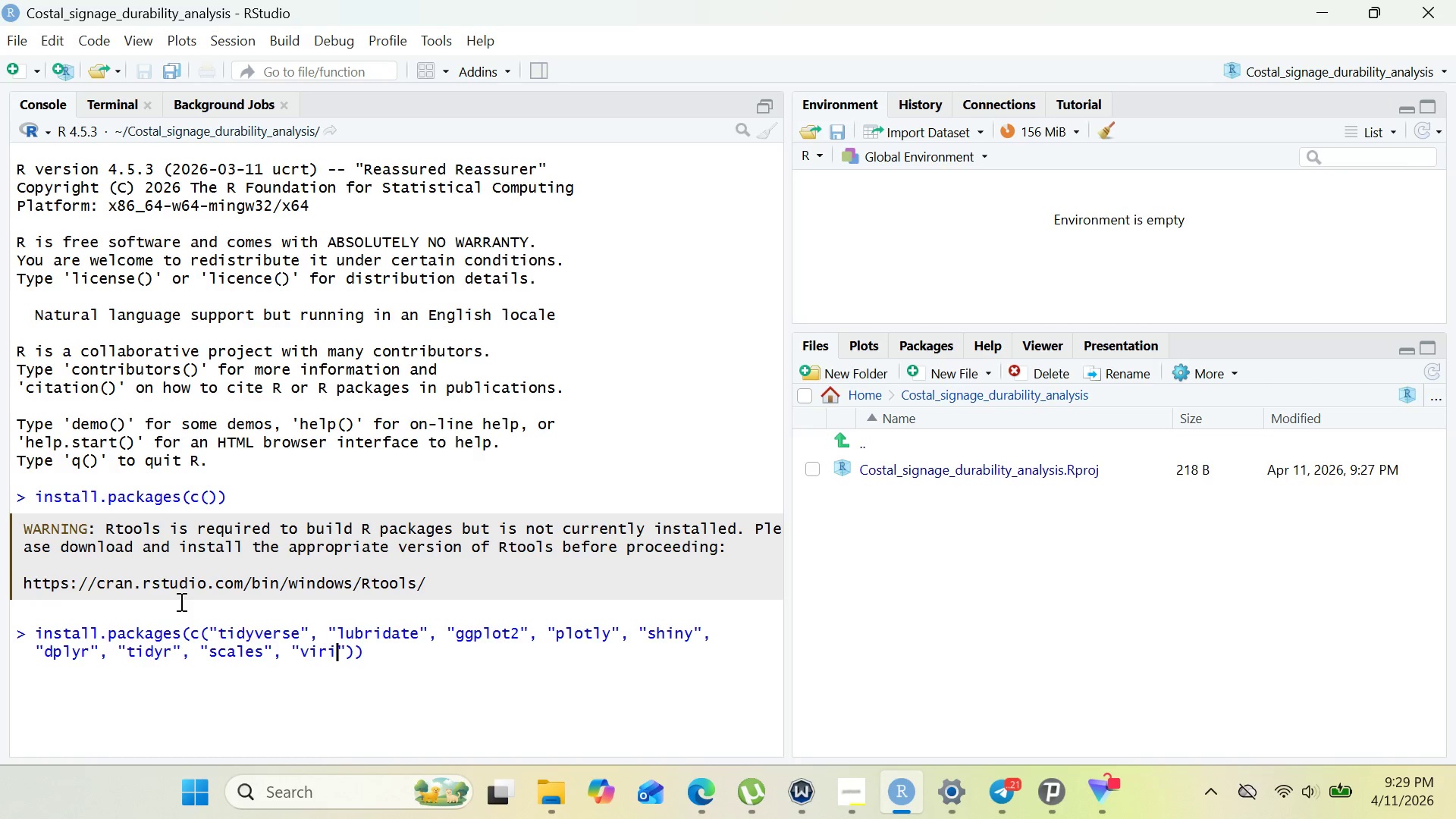 
key(ArrowRight)
 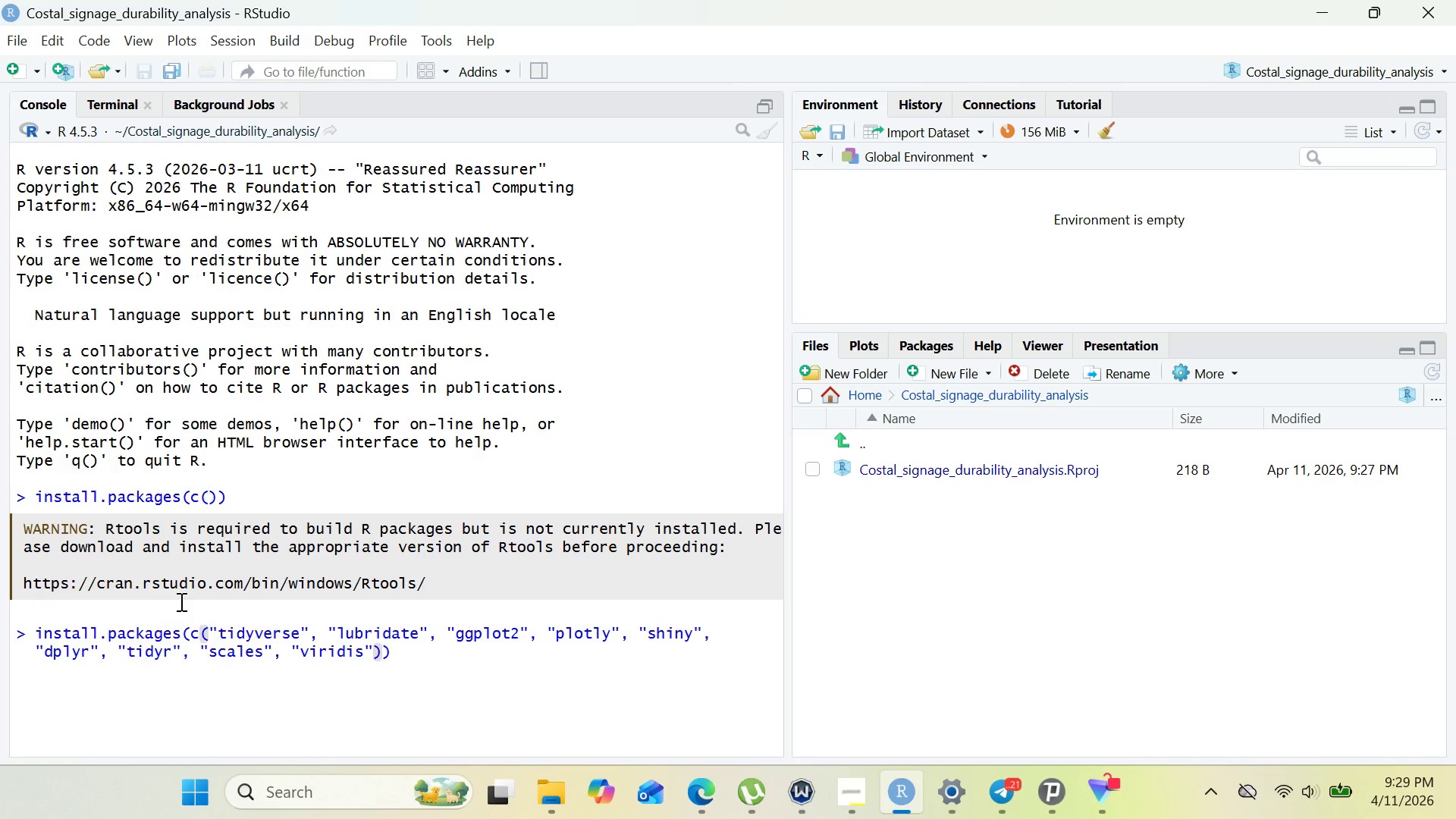 
type(, "knitr)
 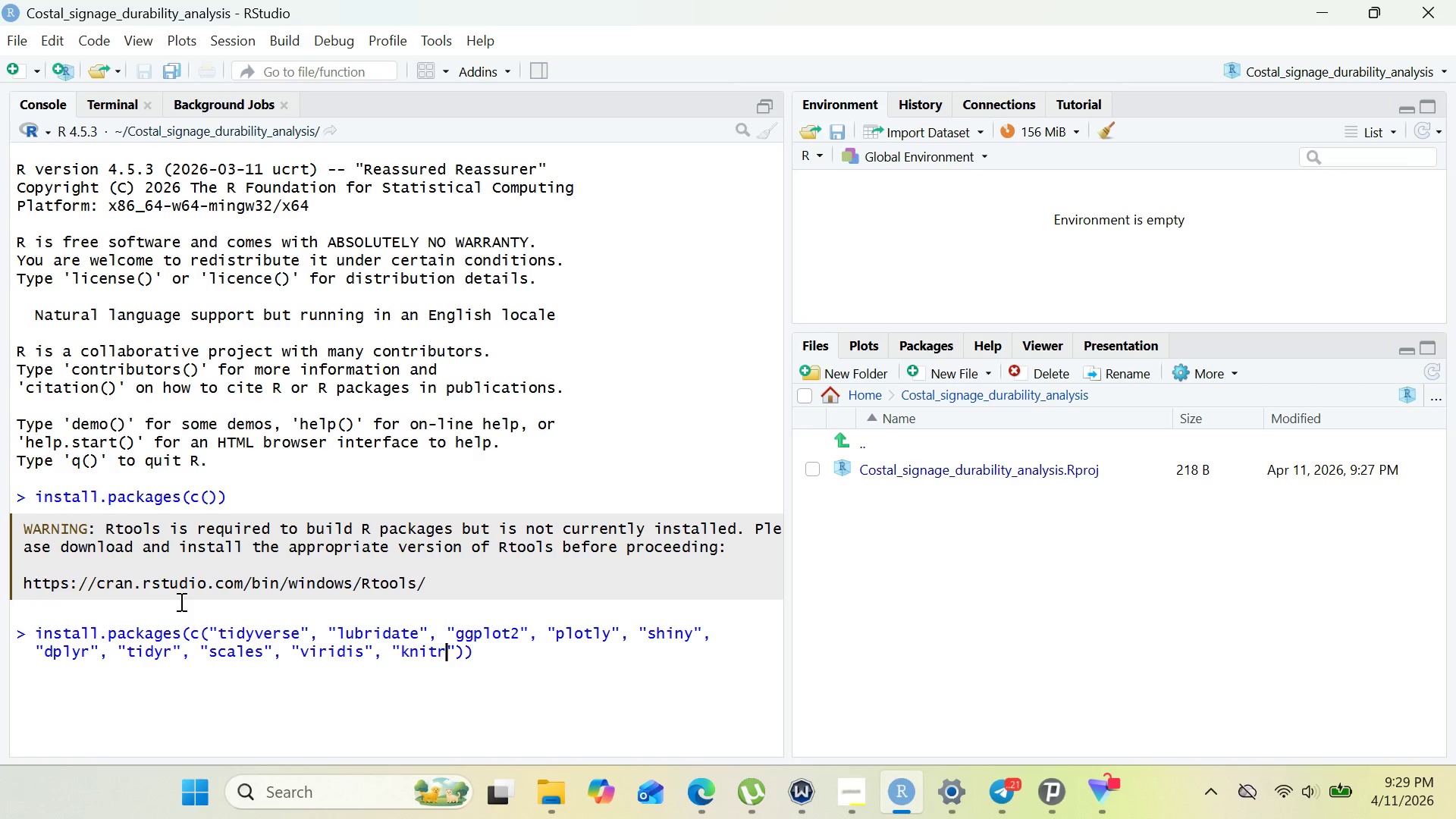 
key(ArrowRight)
 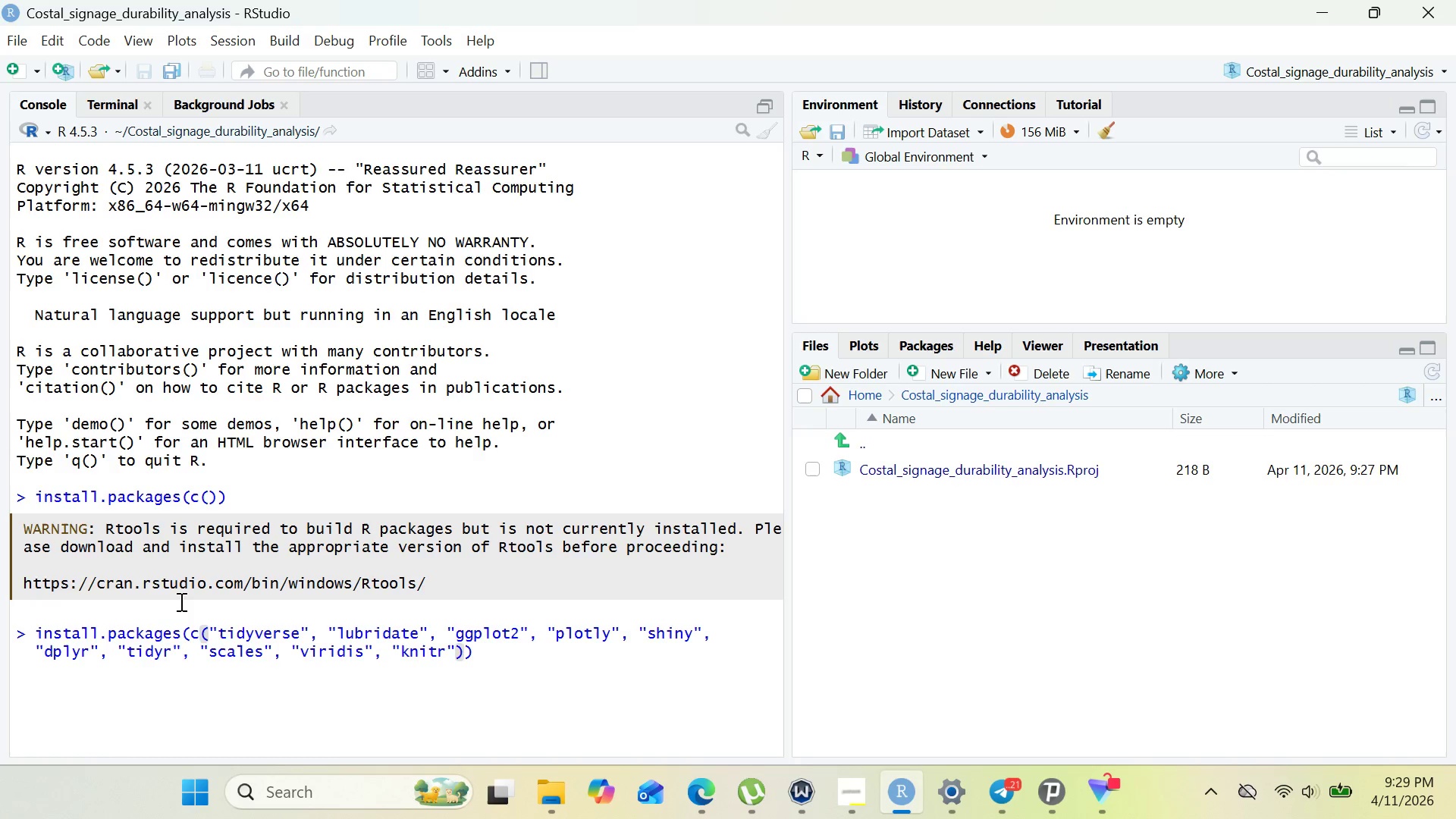 
type(, "kableExrta)
 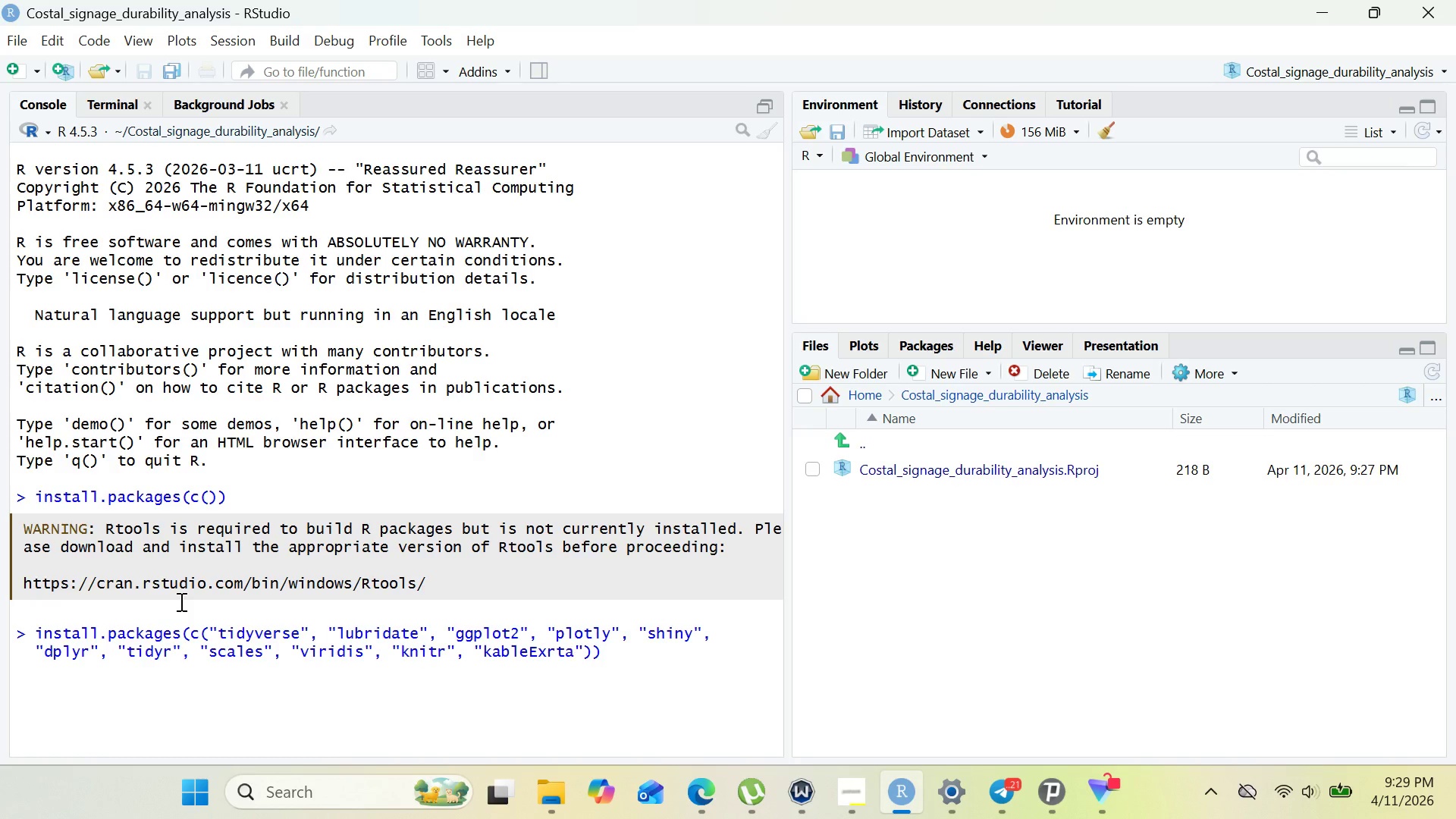 
key(Backspace)
key(Backspace)
key(Backspace)
type(tra)
 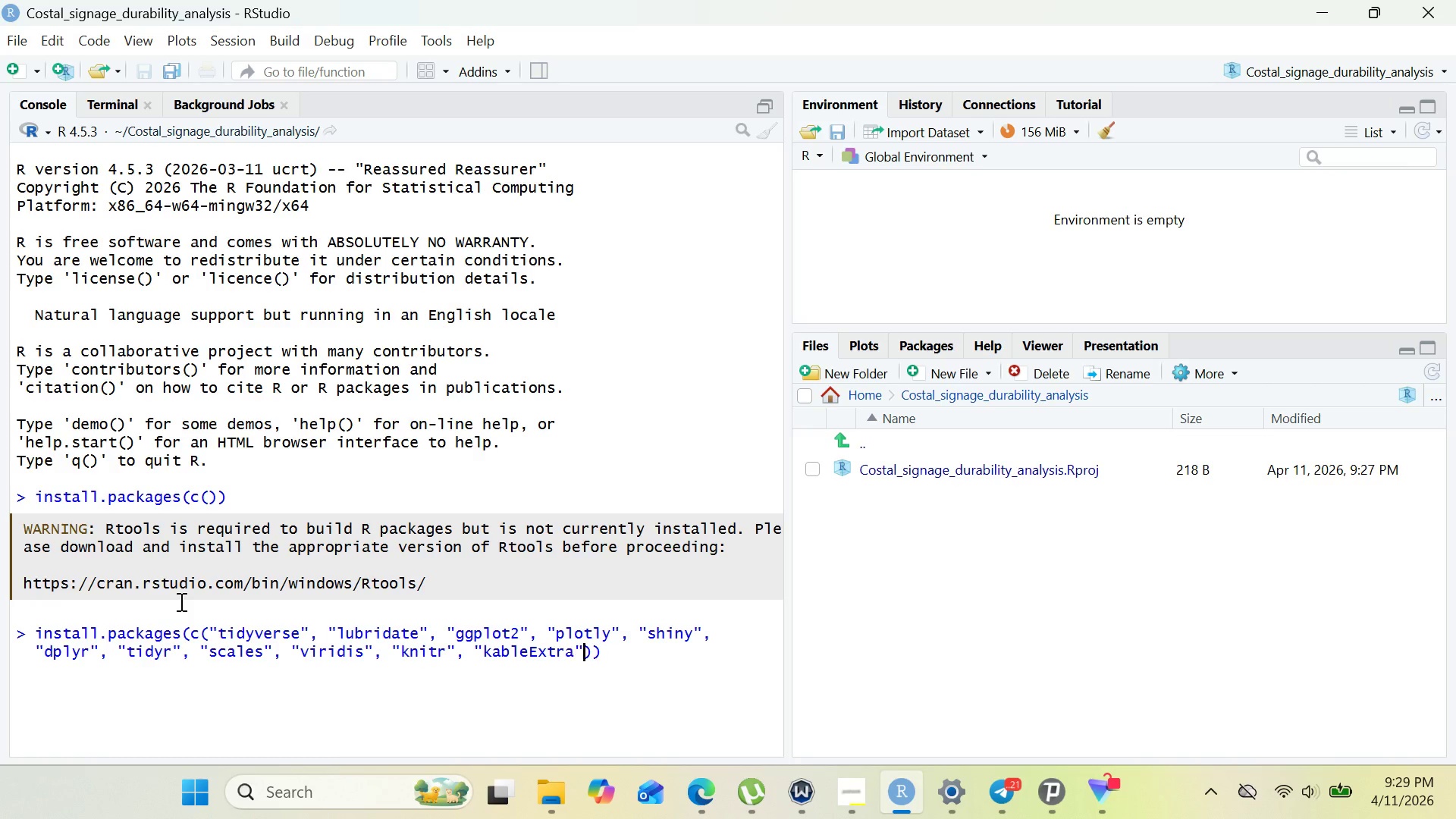 
key(ArrowRight)
 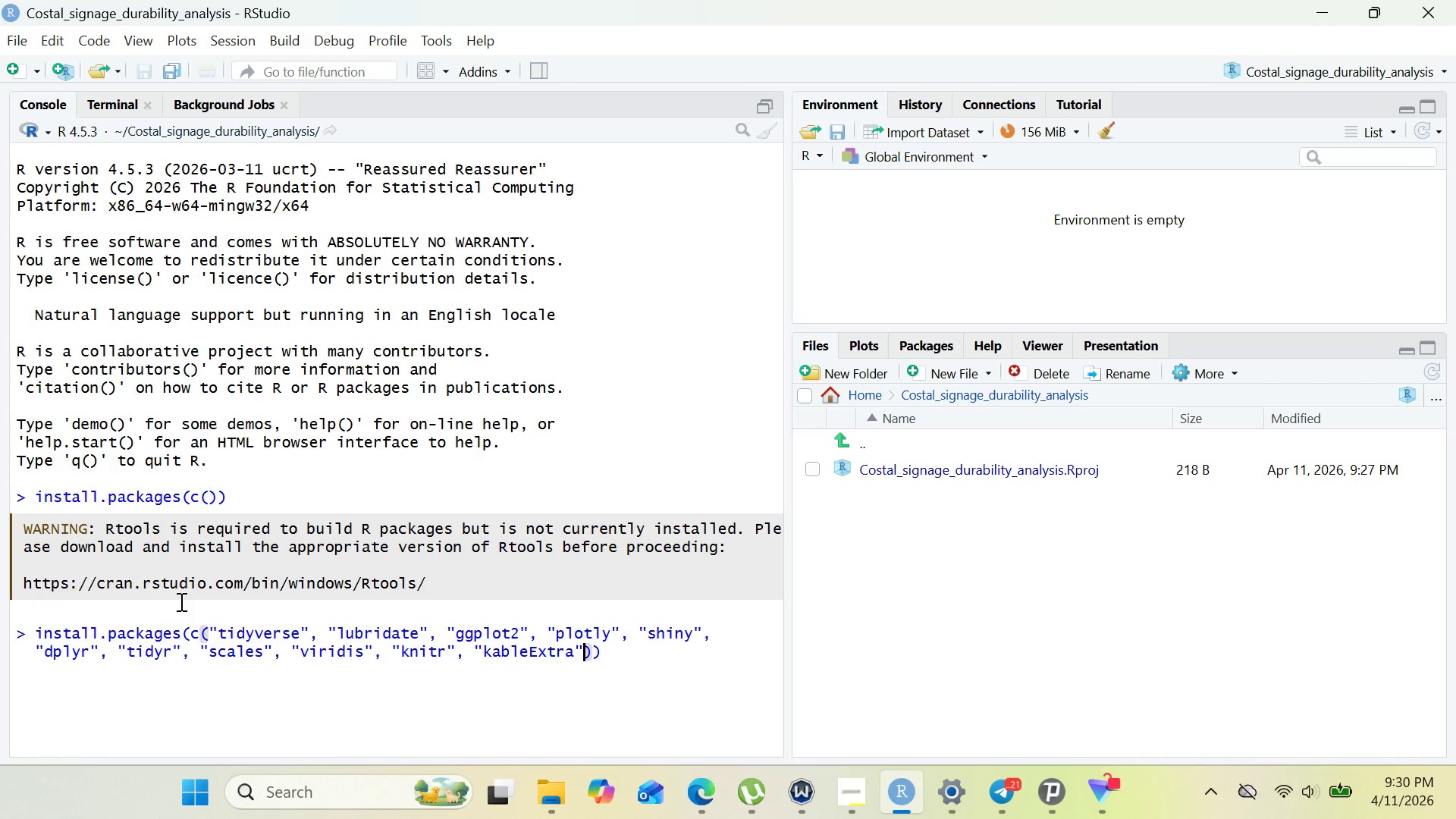 
type(, "DT)
 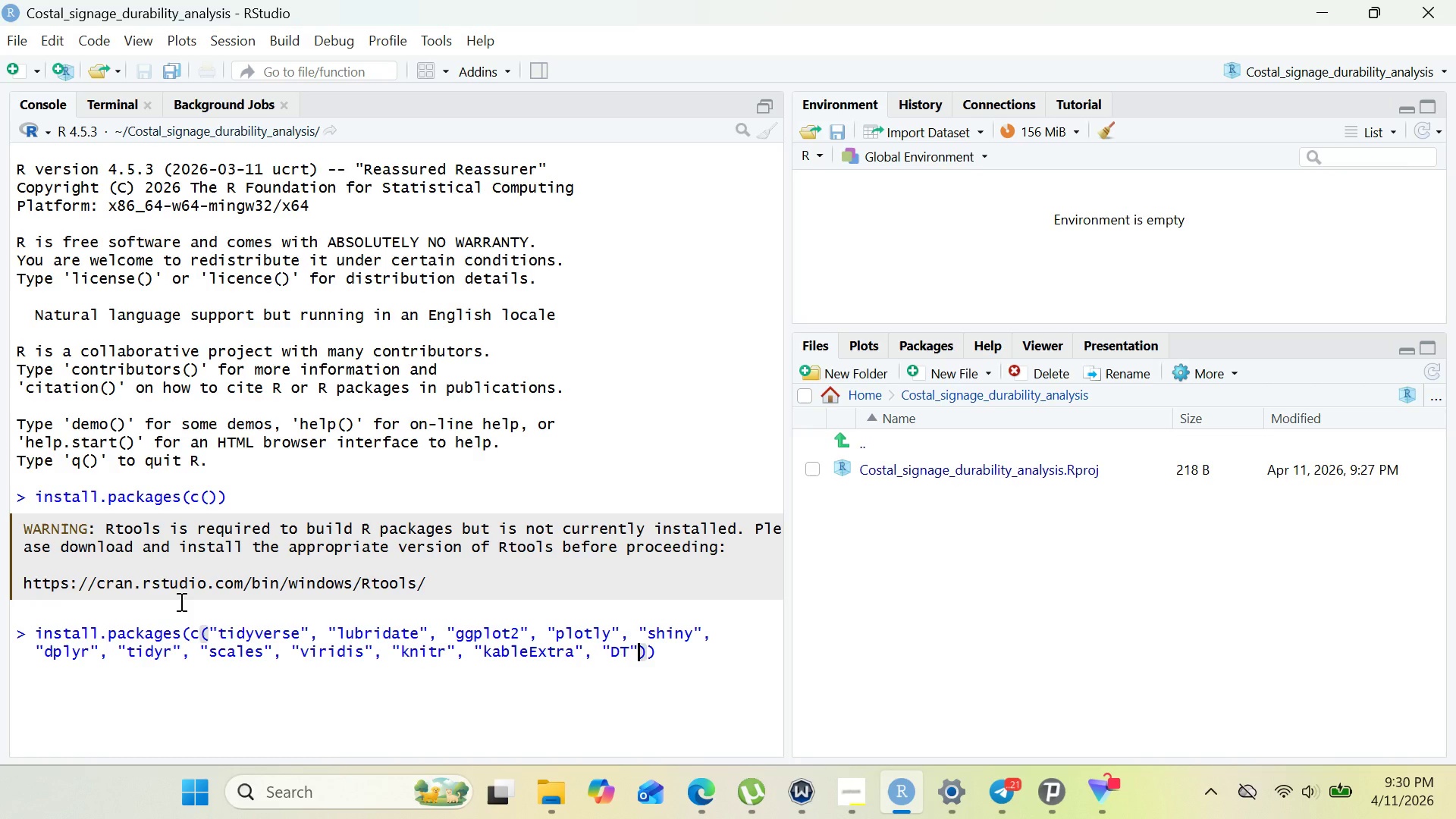 
 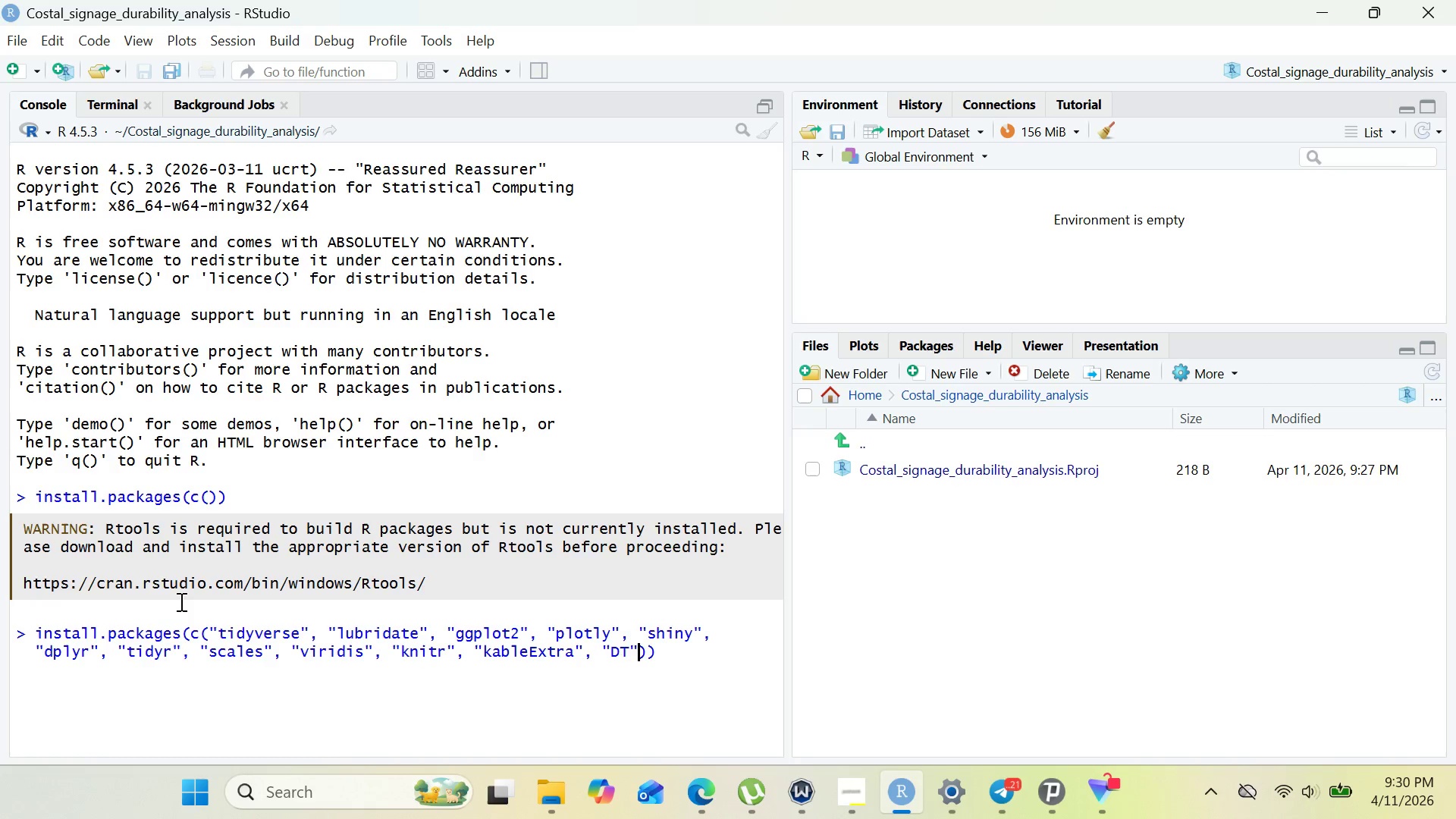 
key(ArrowRight)
 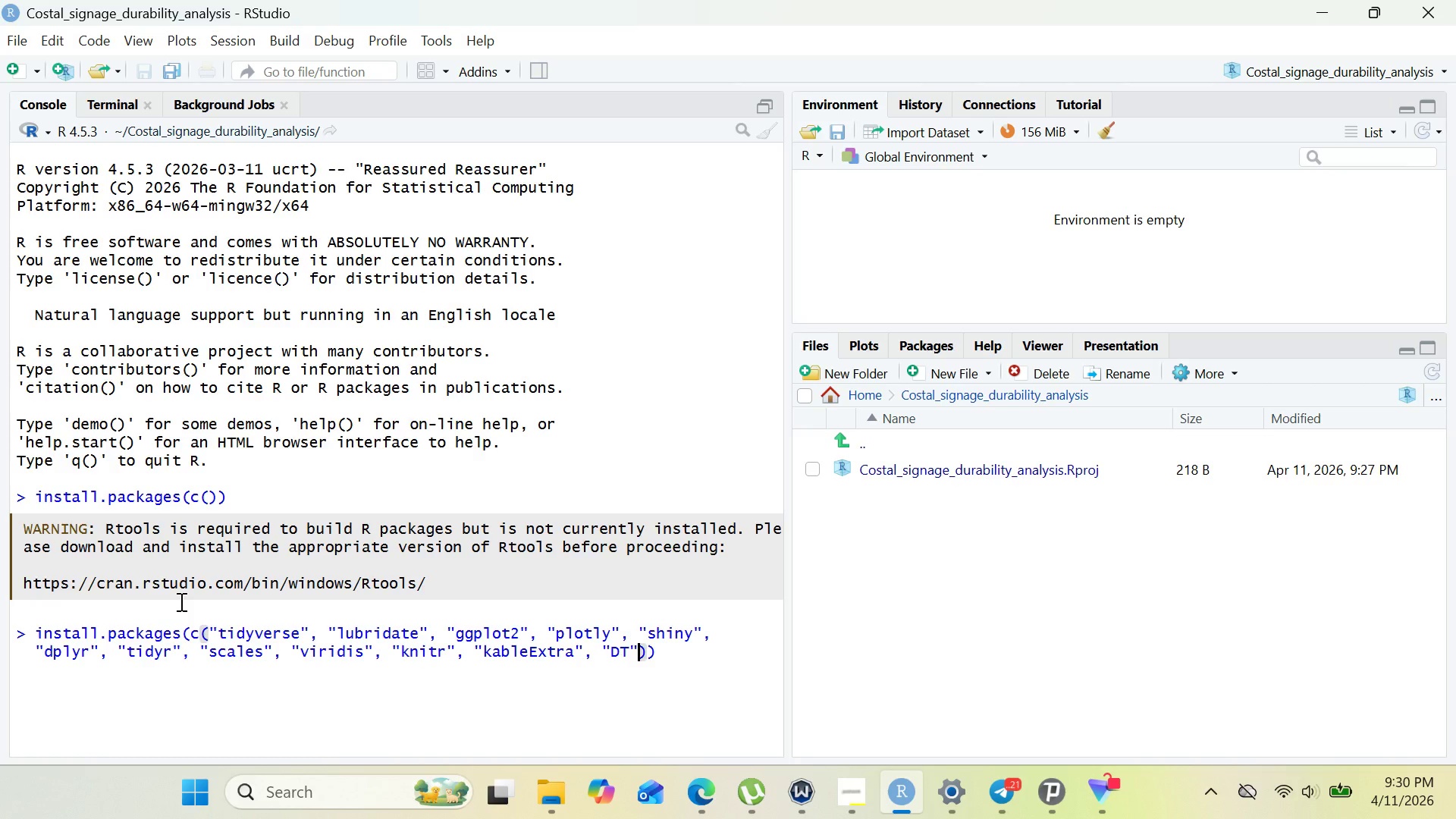 
type(, "htmlwidgets)
 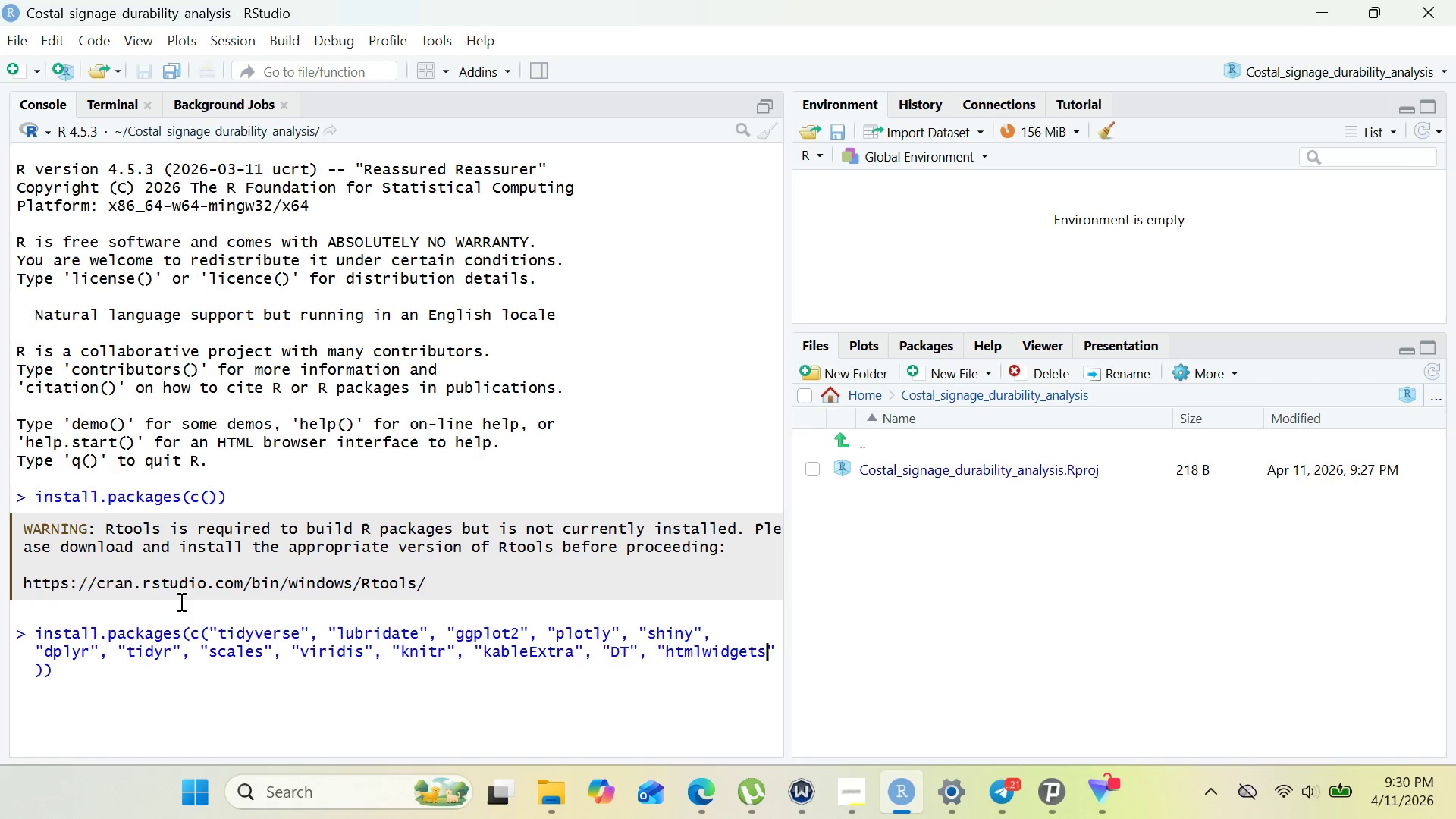 
key(ArrowRight)
 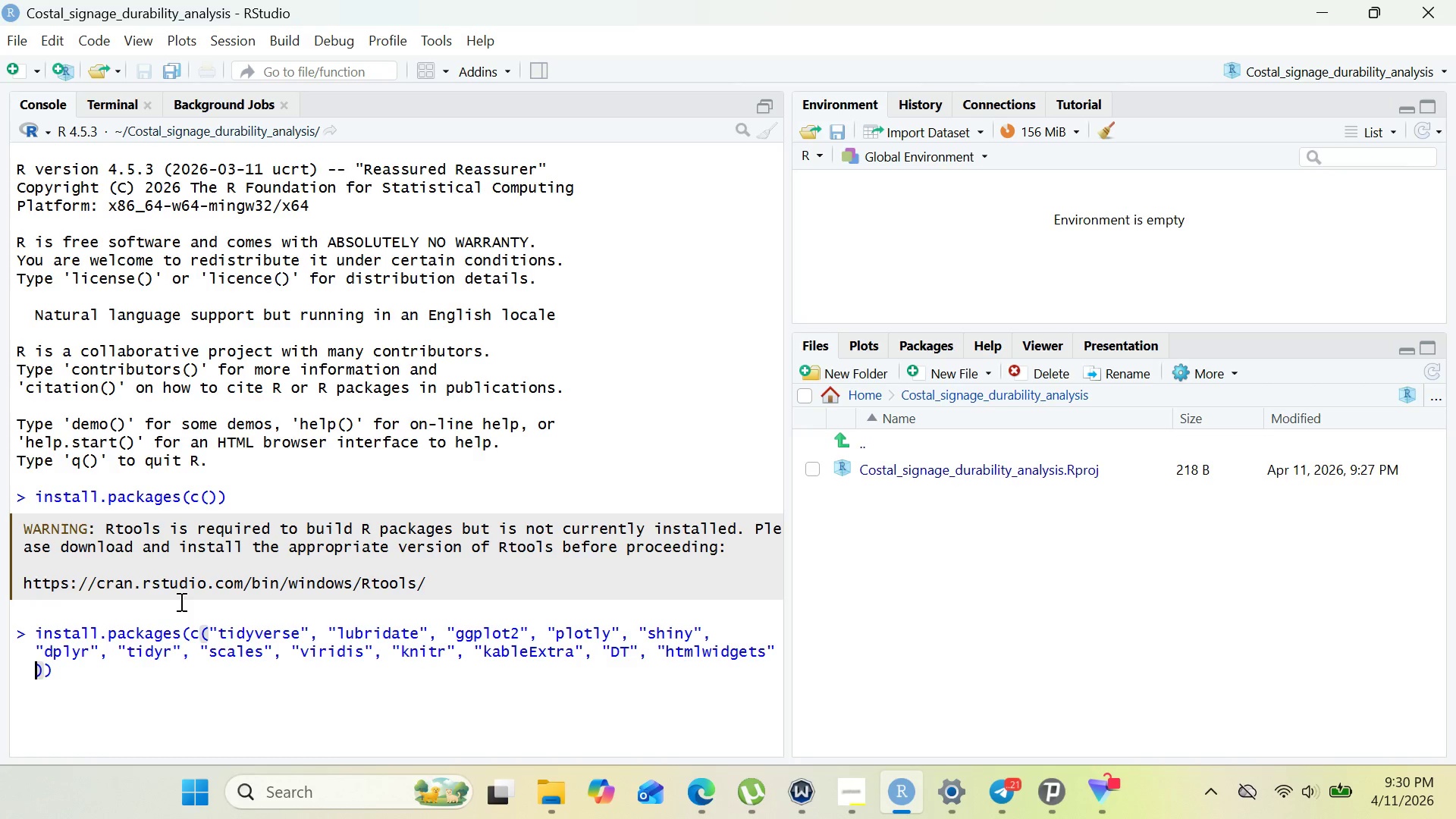 
key(ArrowRight)
 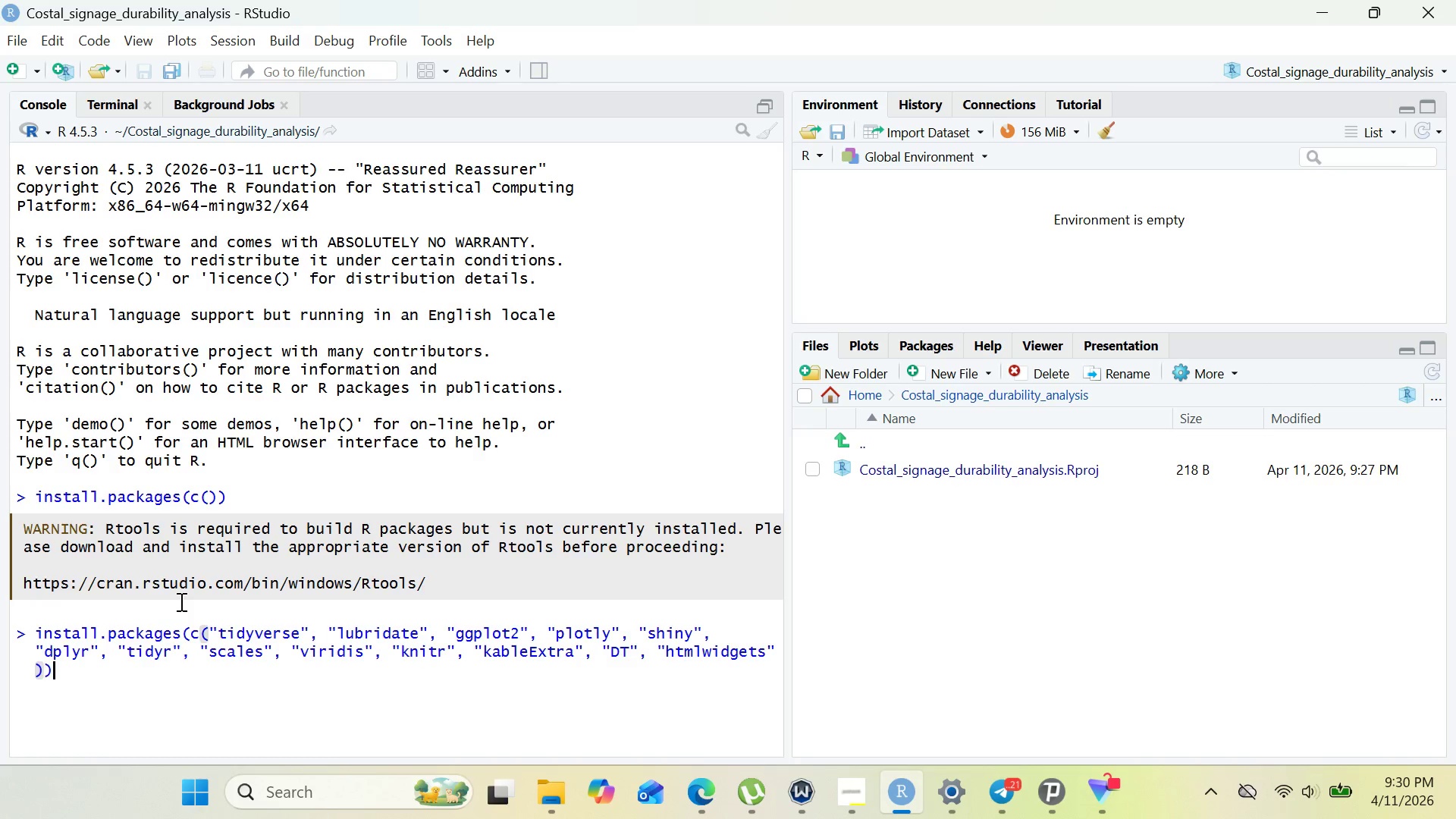 
key(ArrowRight)
 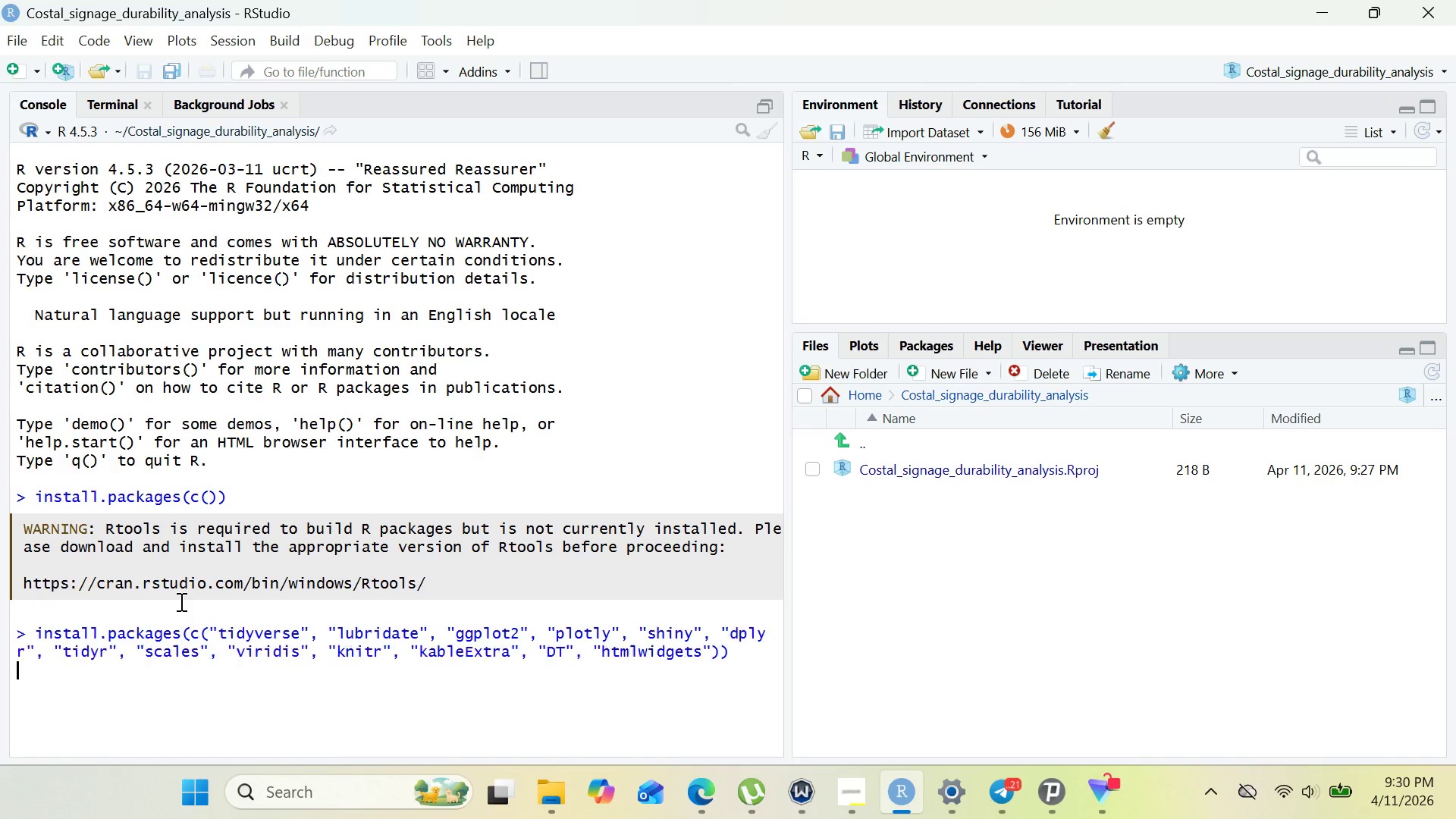 
key(Enter)
 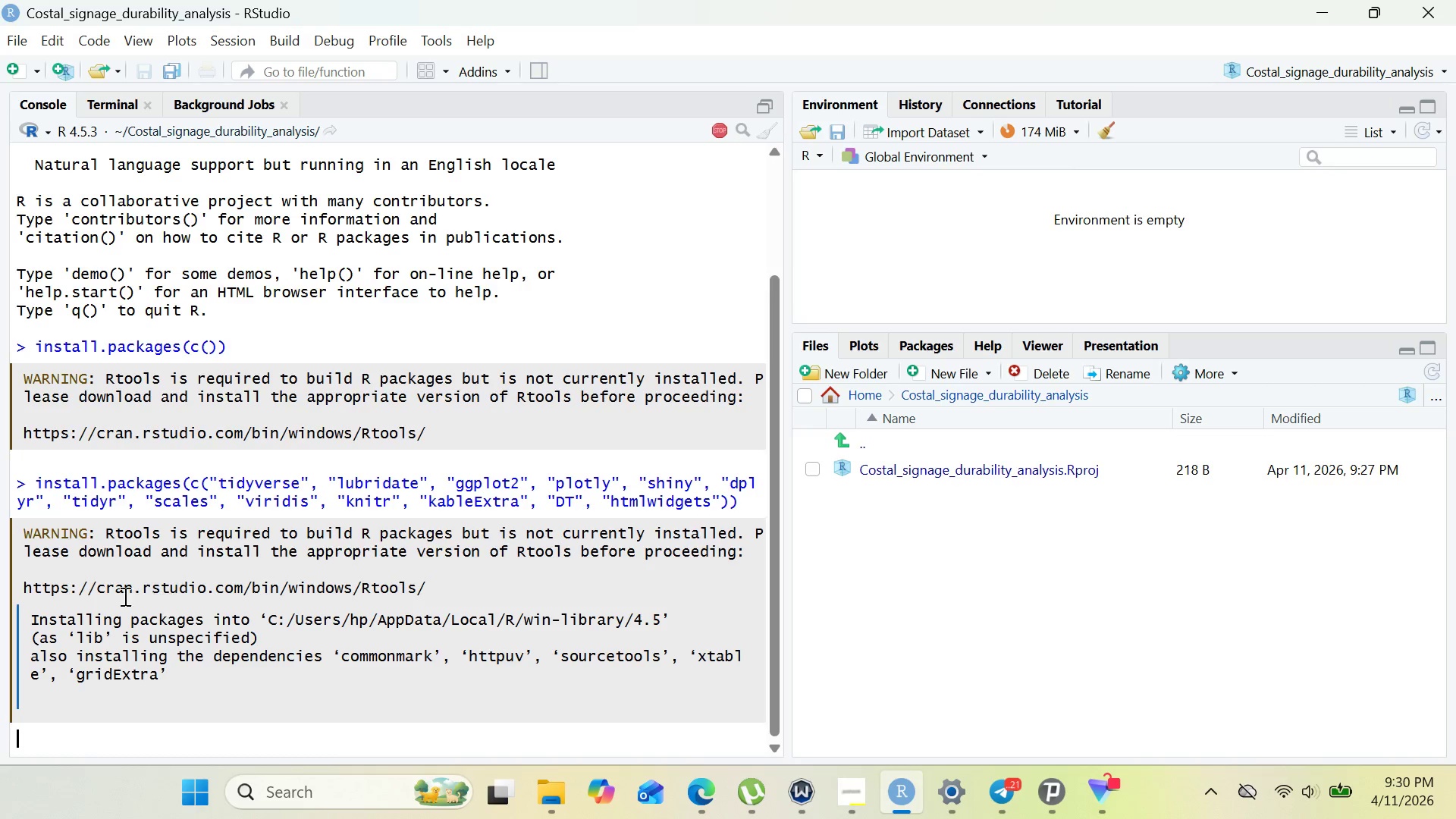 
wait(14.36)
 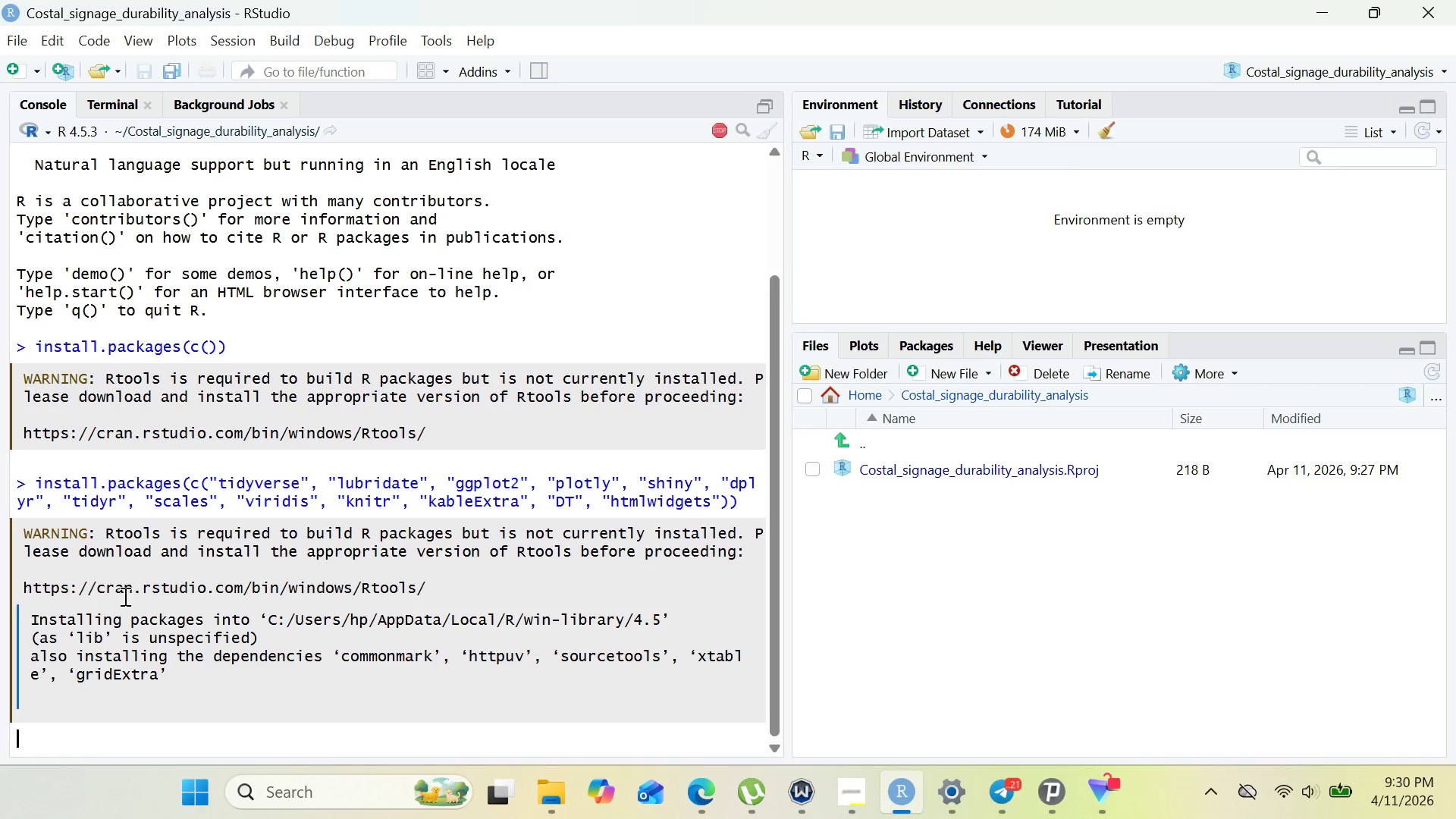 
mouse_move([1354, 23])
 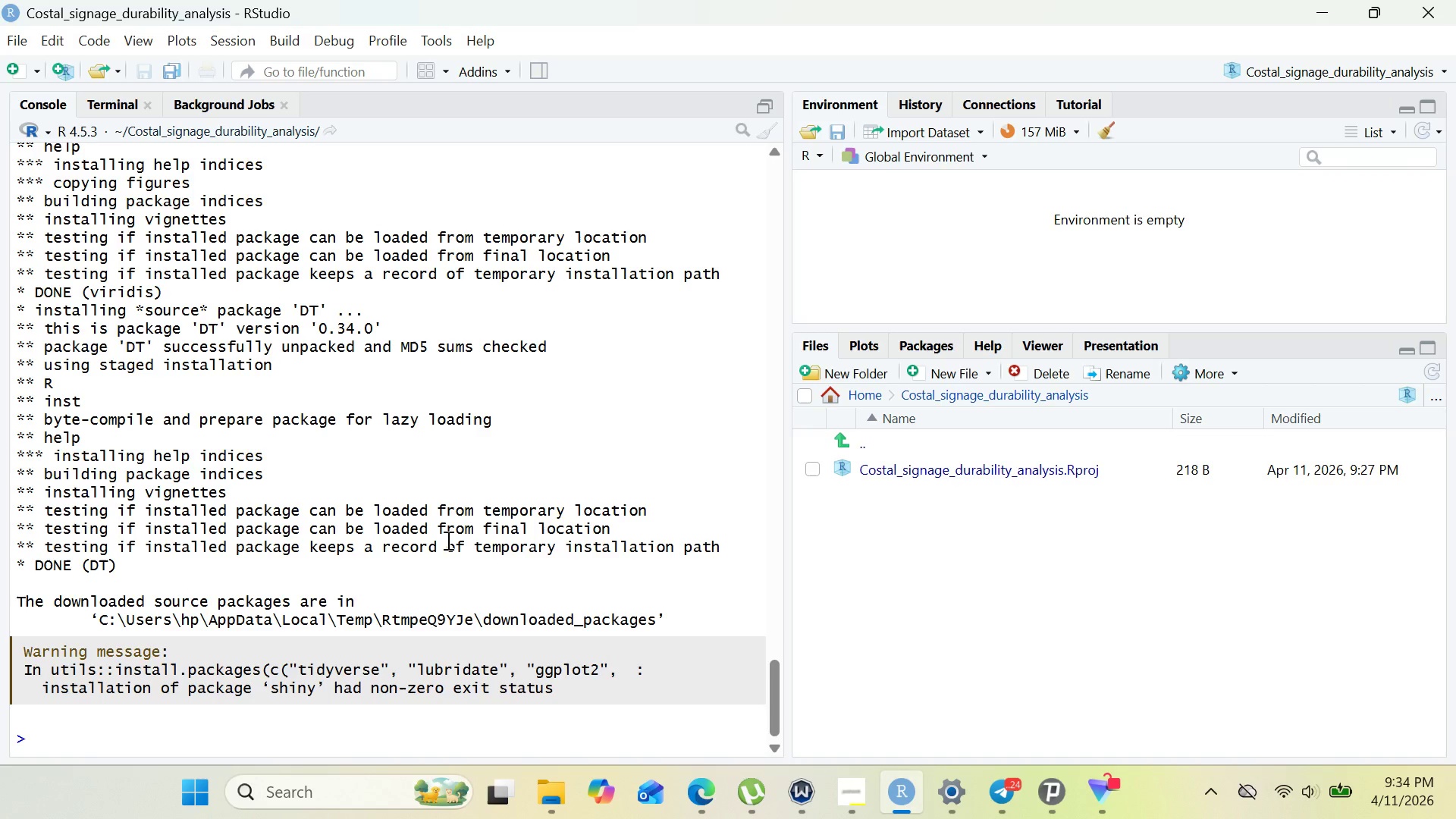 
wait(250.35)
 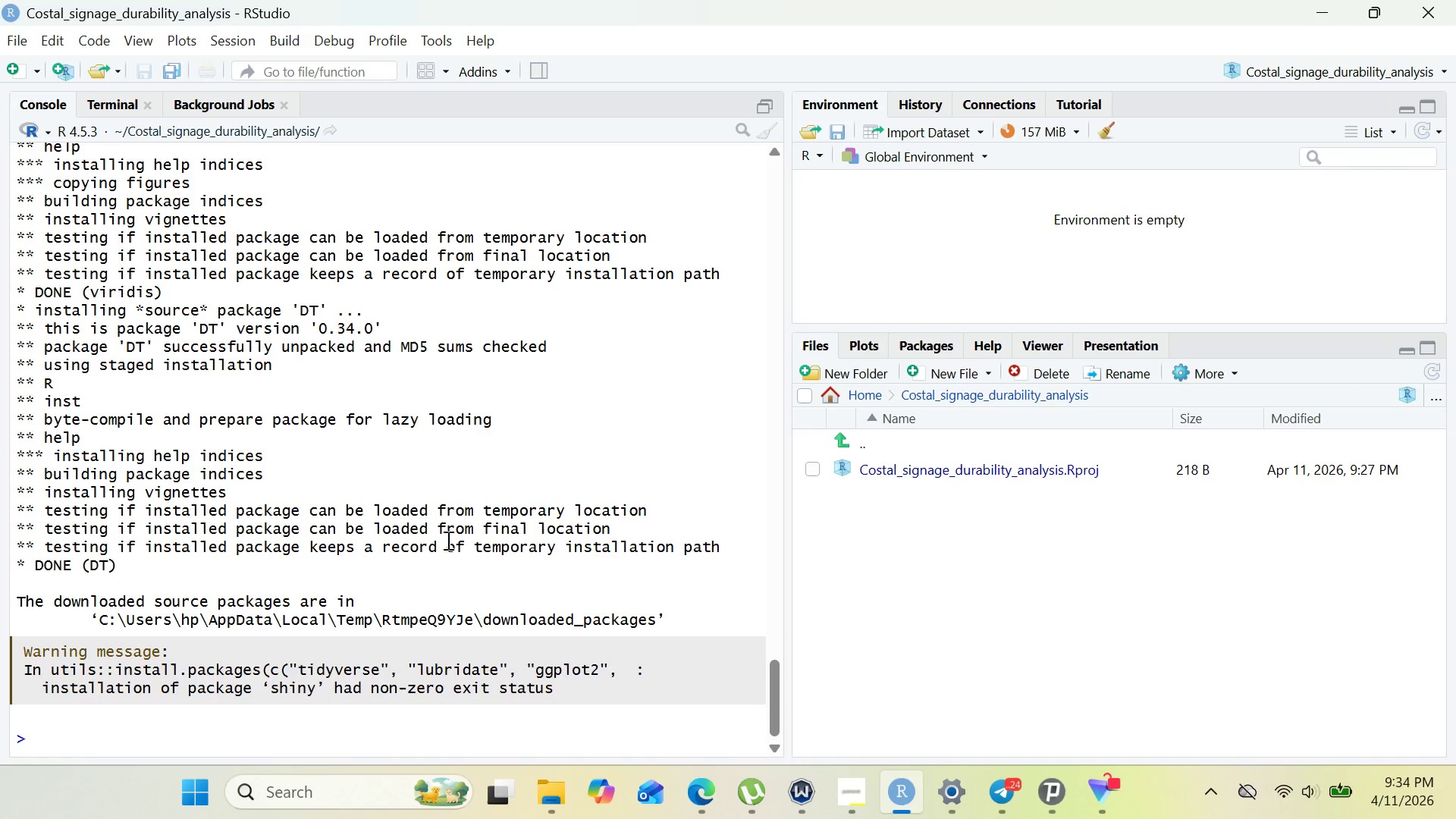 
left_click([18, 44])
 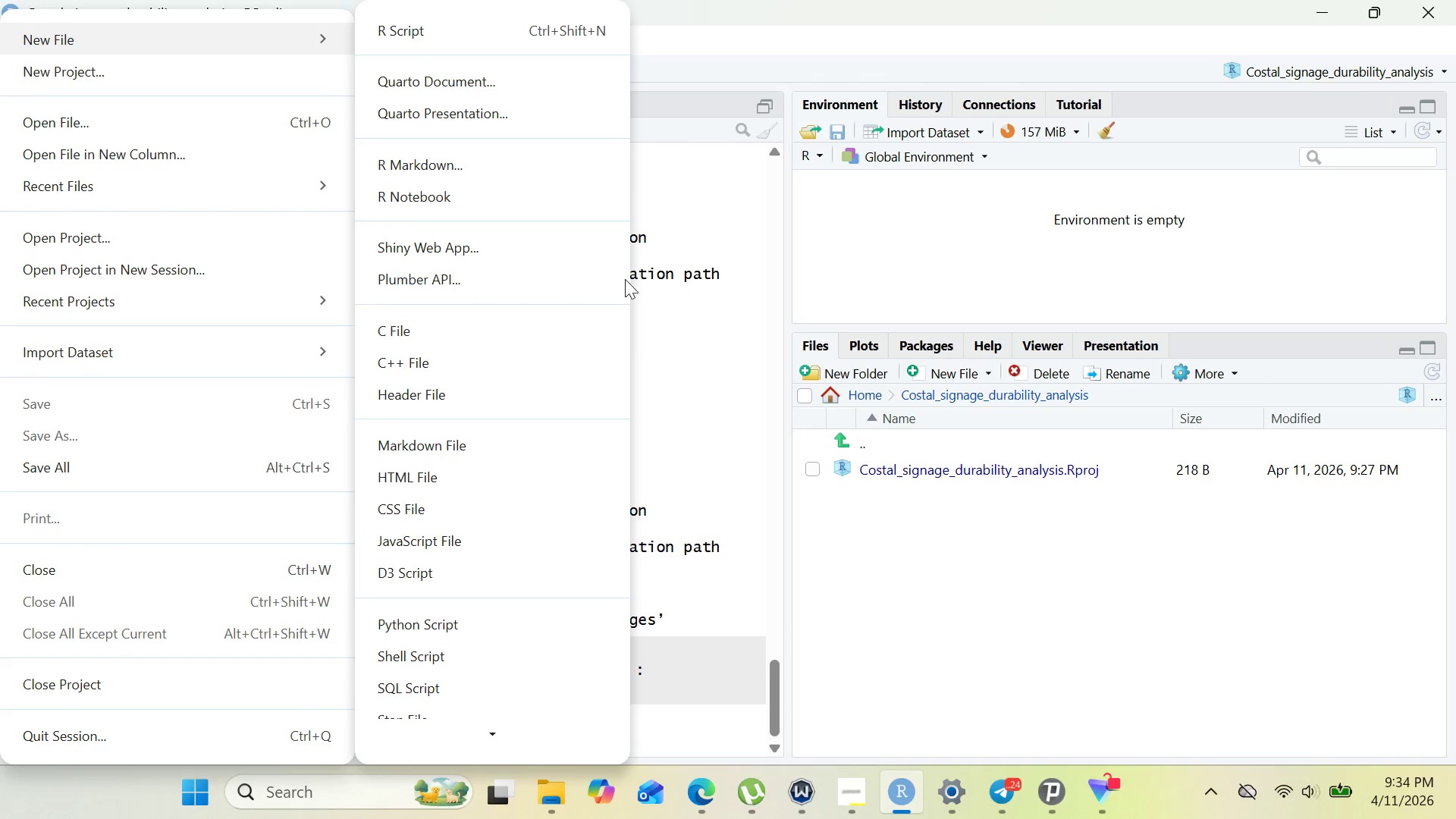 
mouse_move([457, 172])
 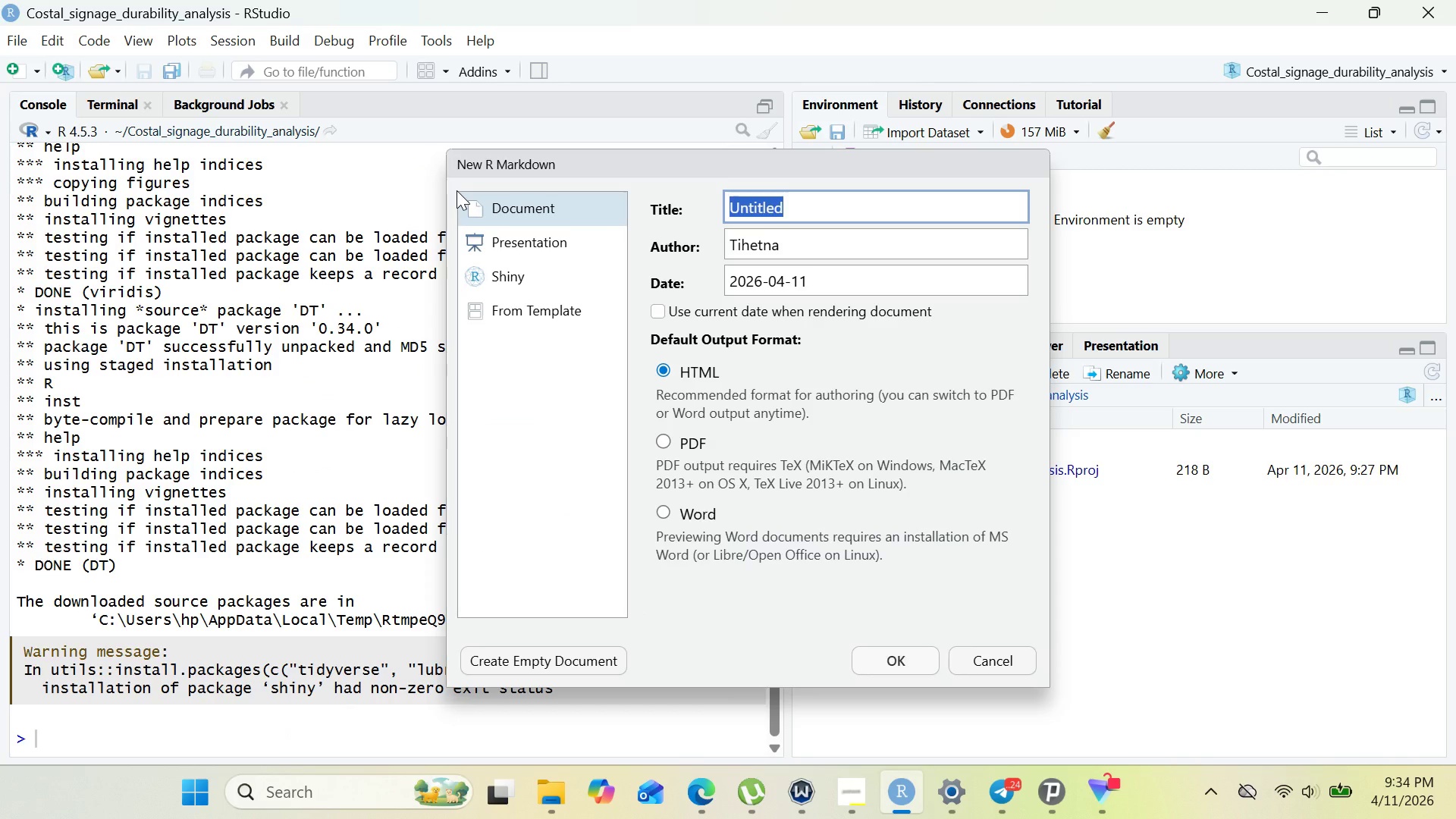 
wait(10.25)
 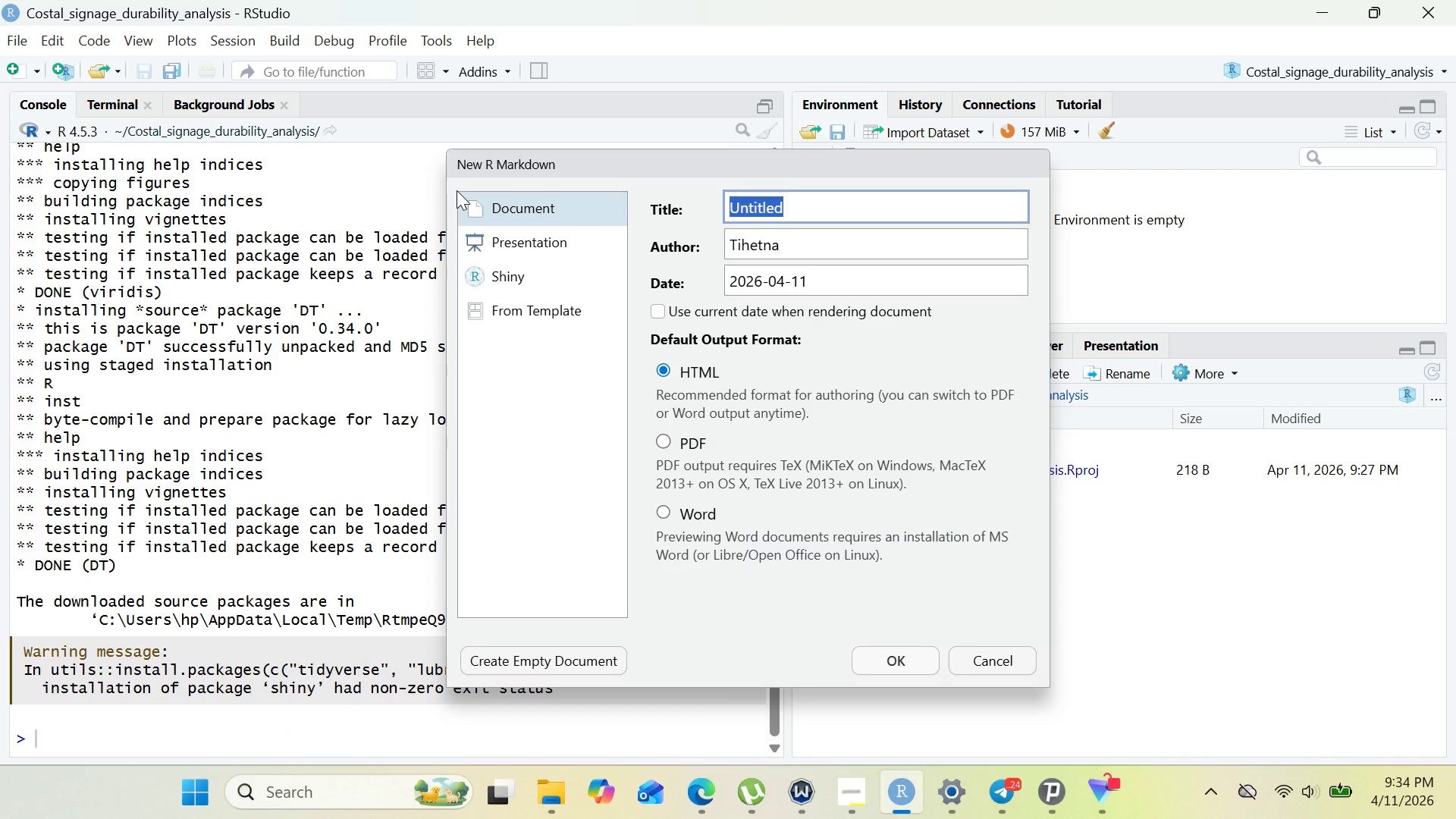 
type(Environmental )
key(Backspace)
type(_durabilty_analysis_for_signage_Materials)
 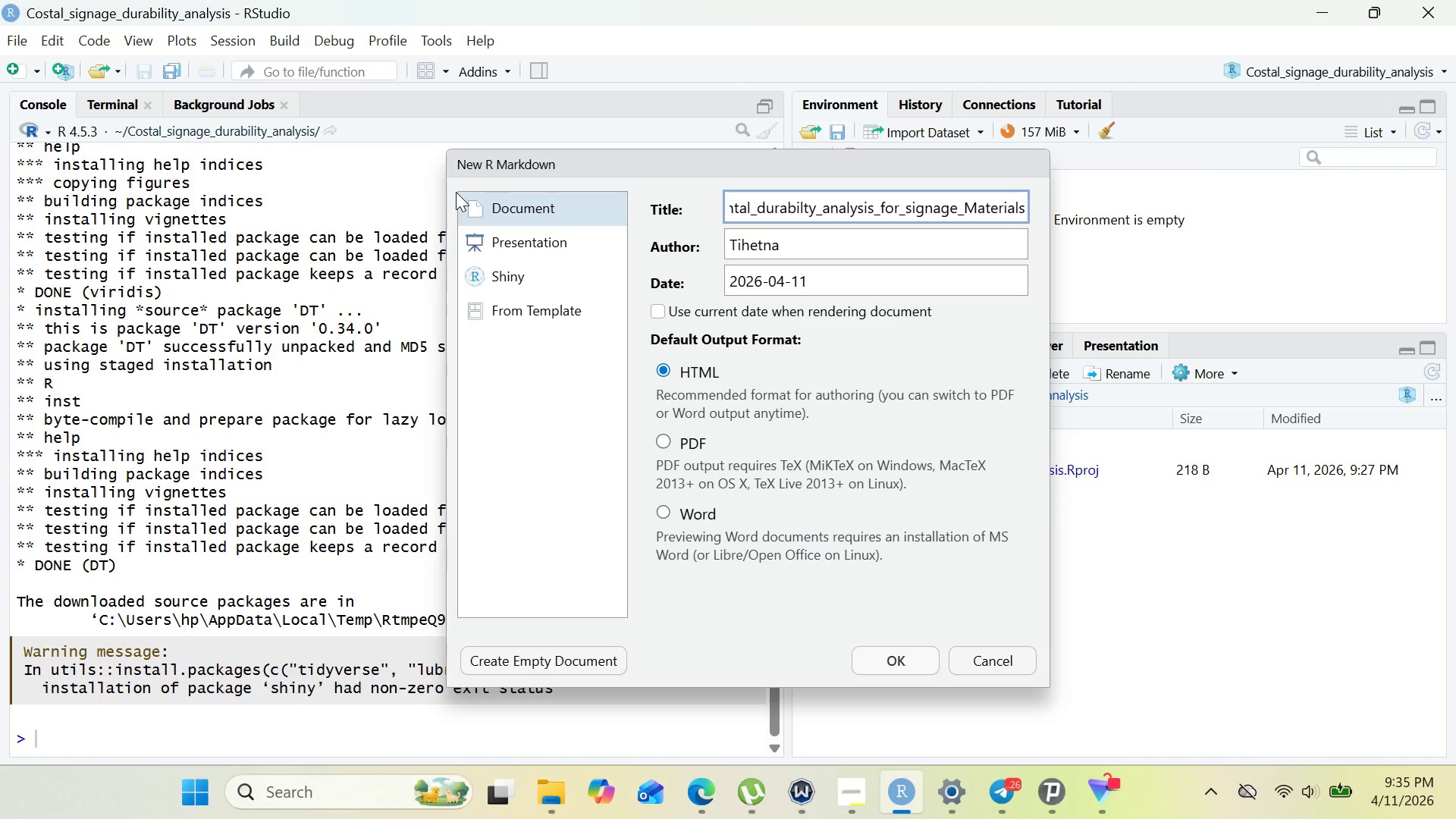 
left_click([874, 660])
 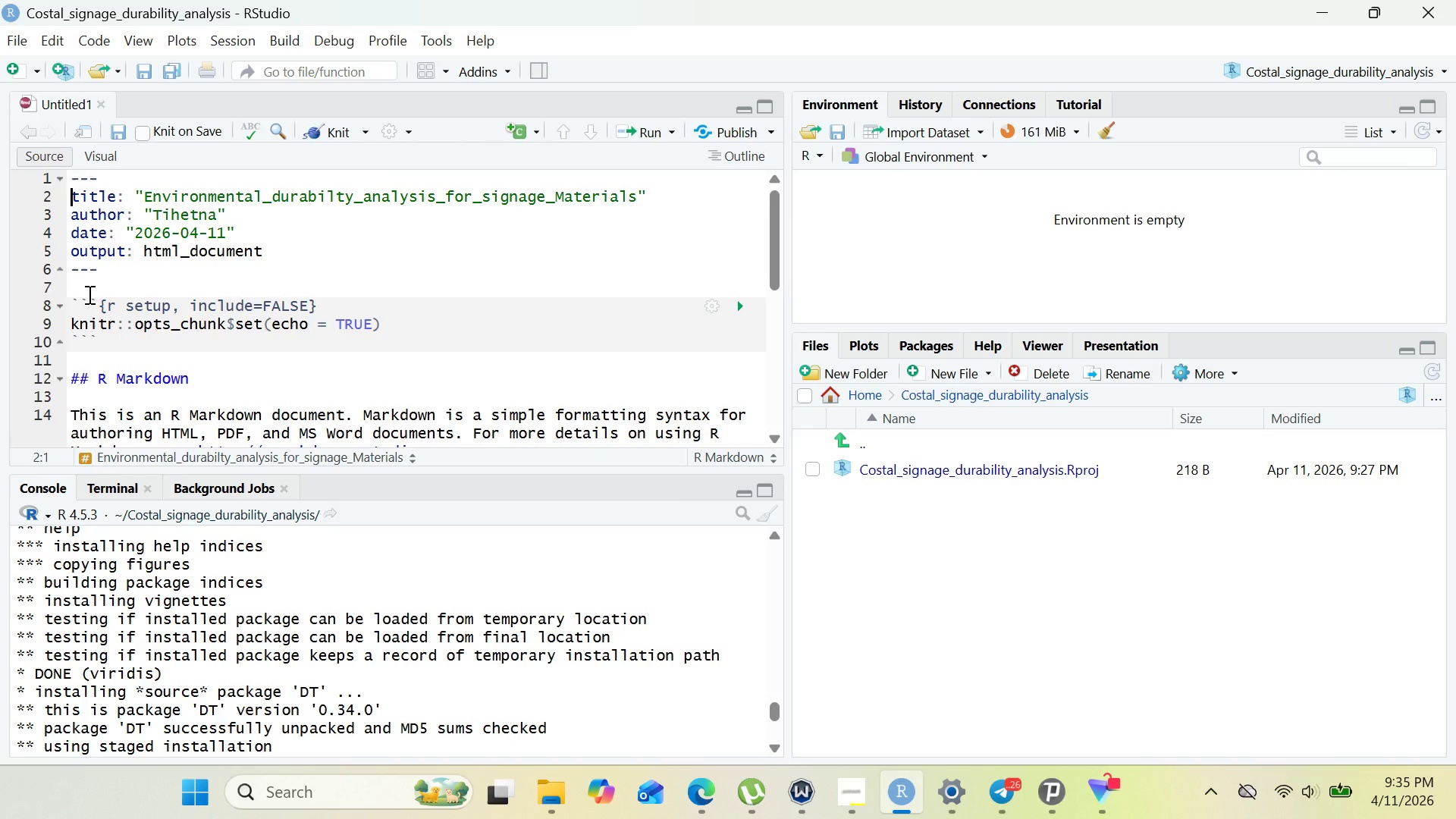 
wait(26.98)
 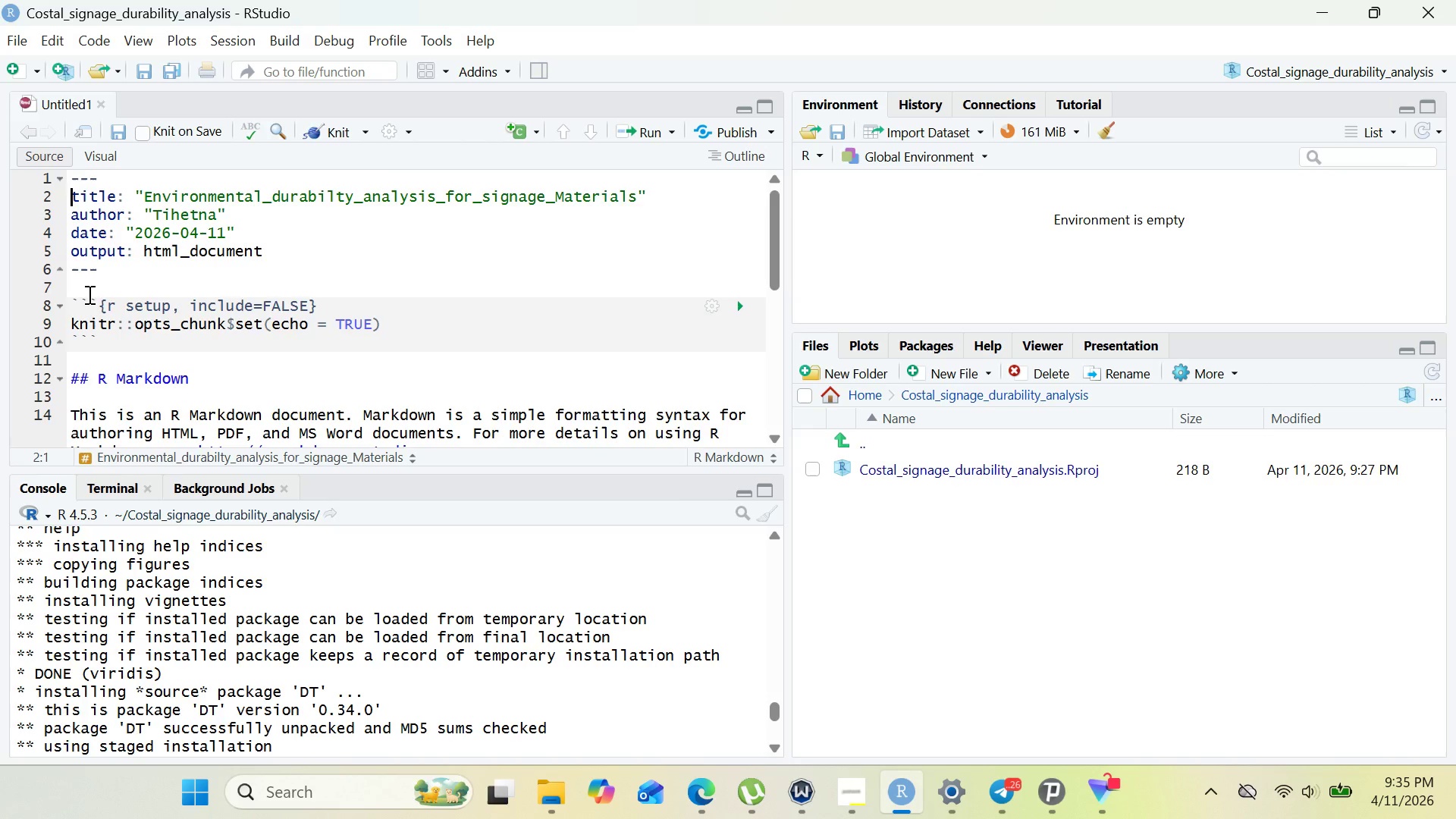 
left_click_drag(start_coordinate=[74, 285], to_coordinate=[192, 710])
 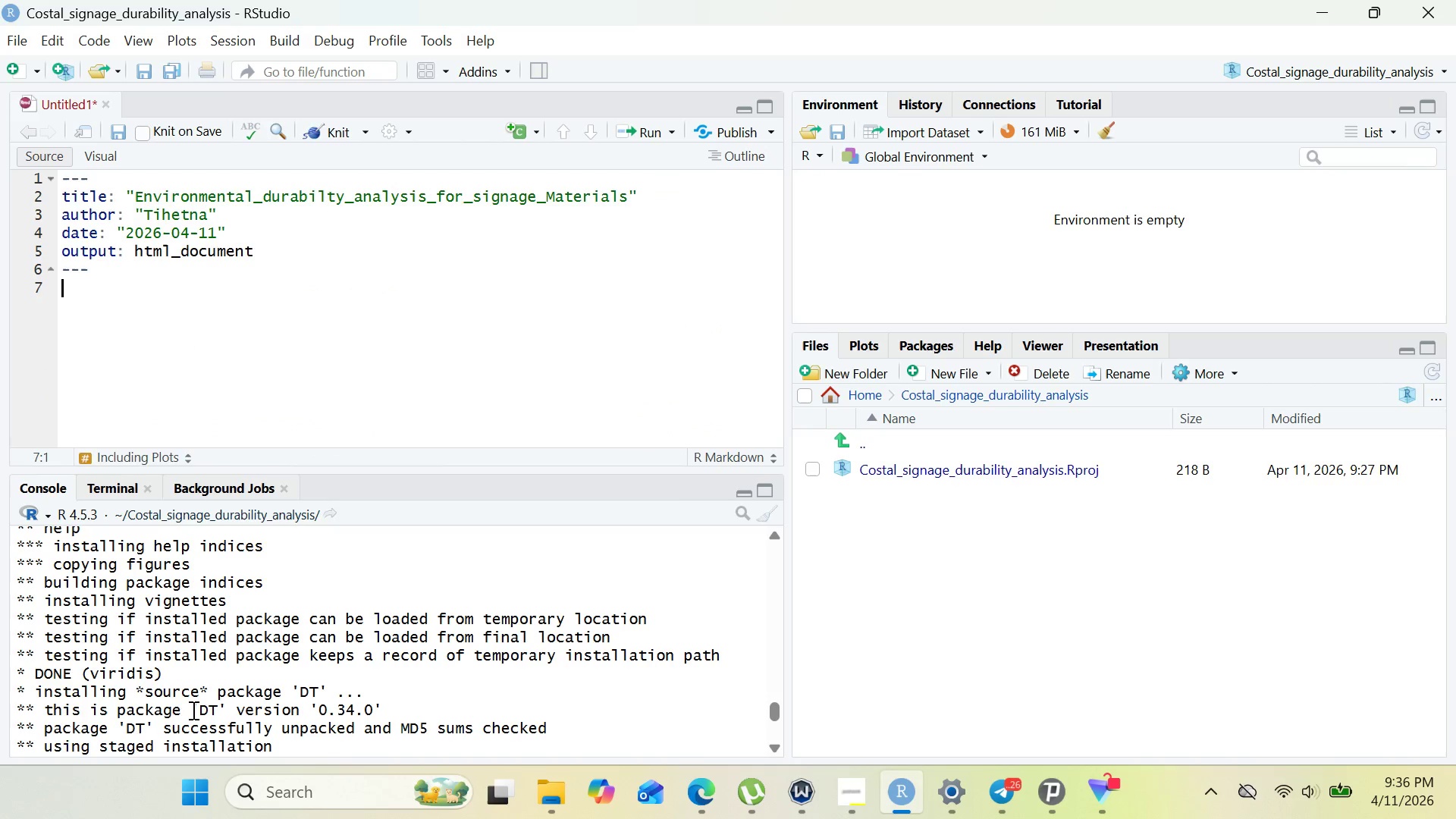 
key(Backspace)
 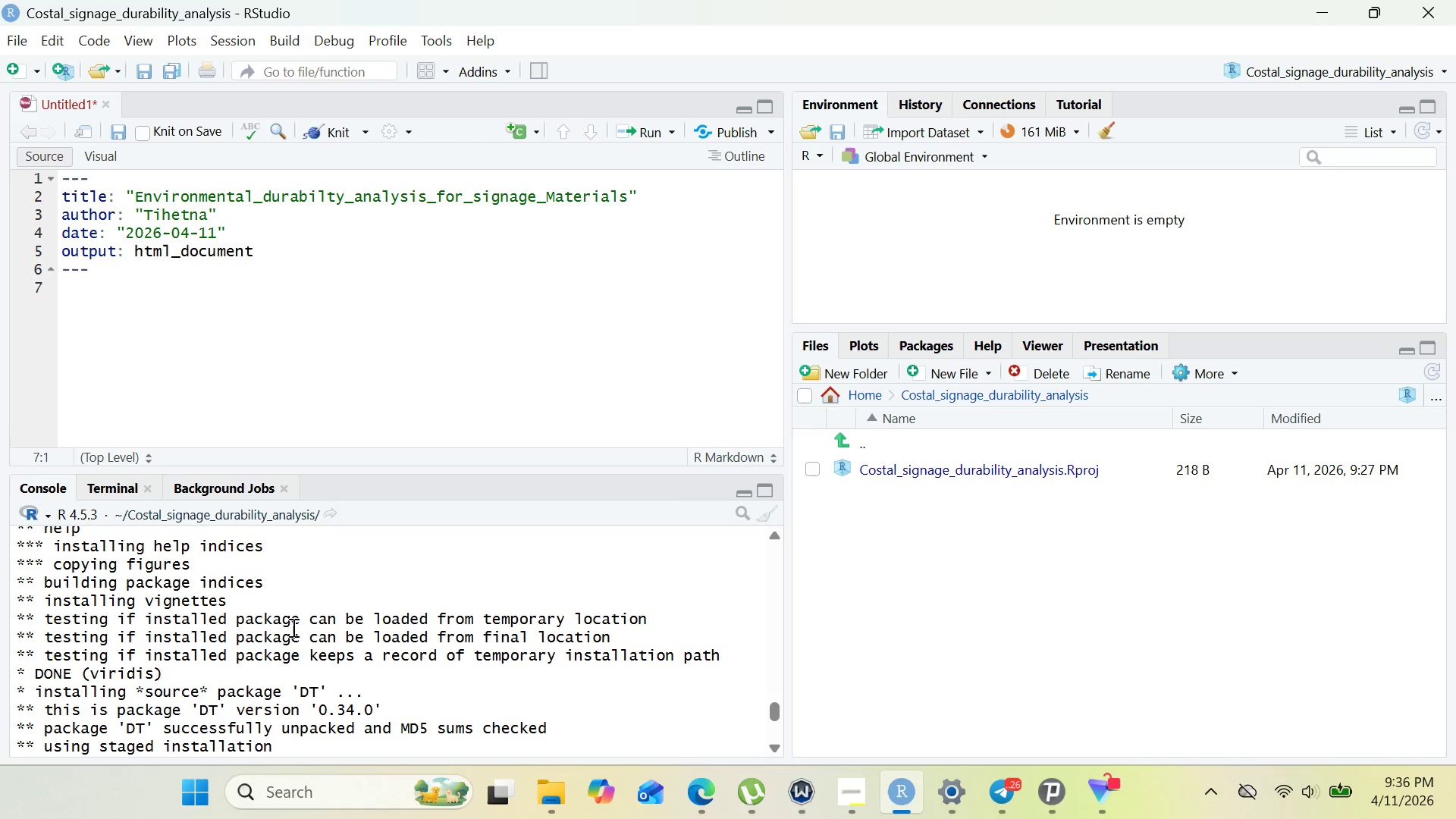 
wait(16.89)
 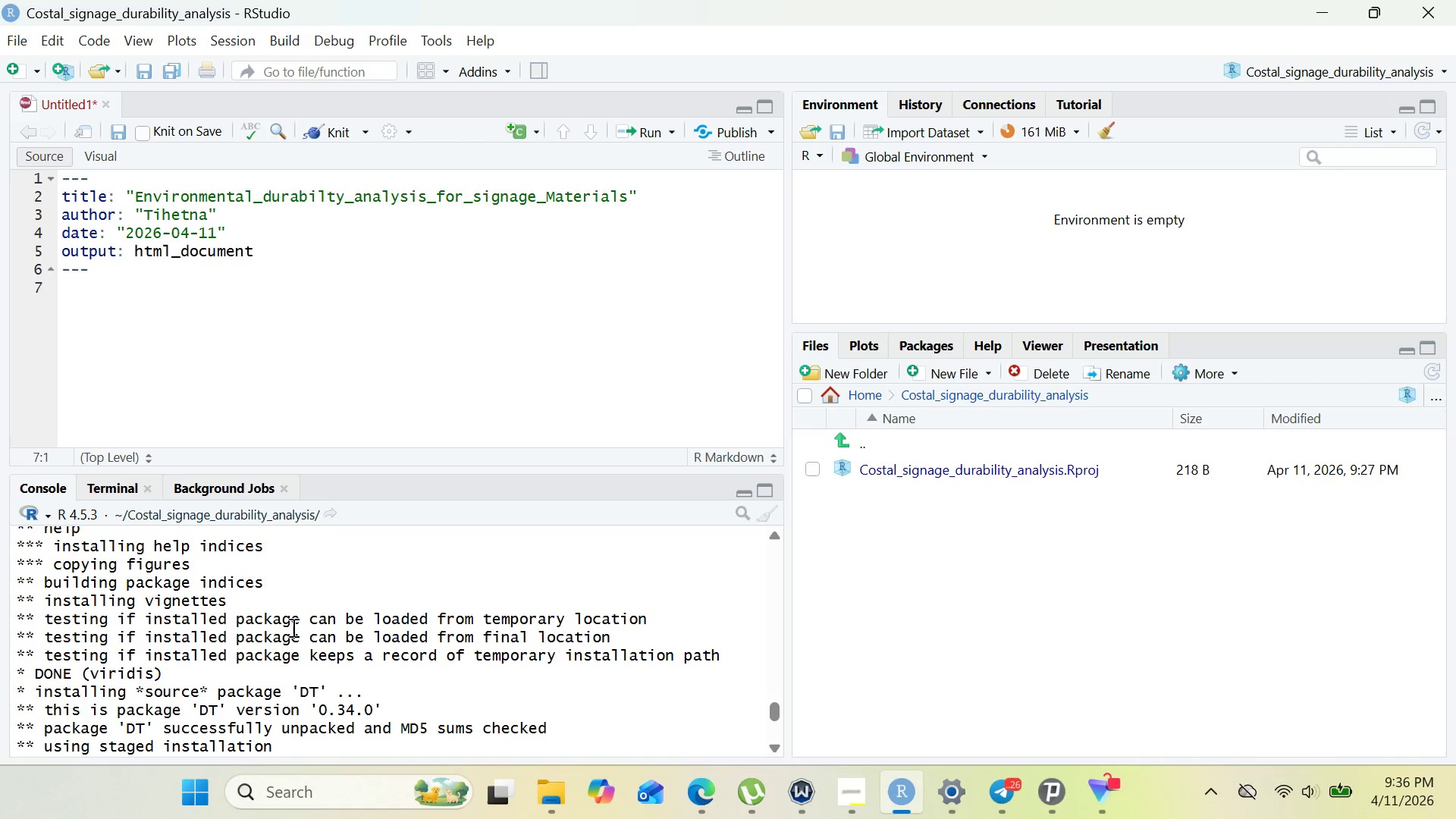 
left_click([532, 127])
 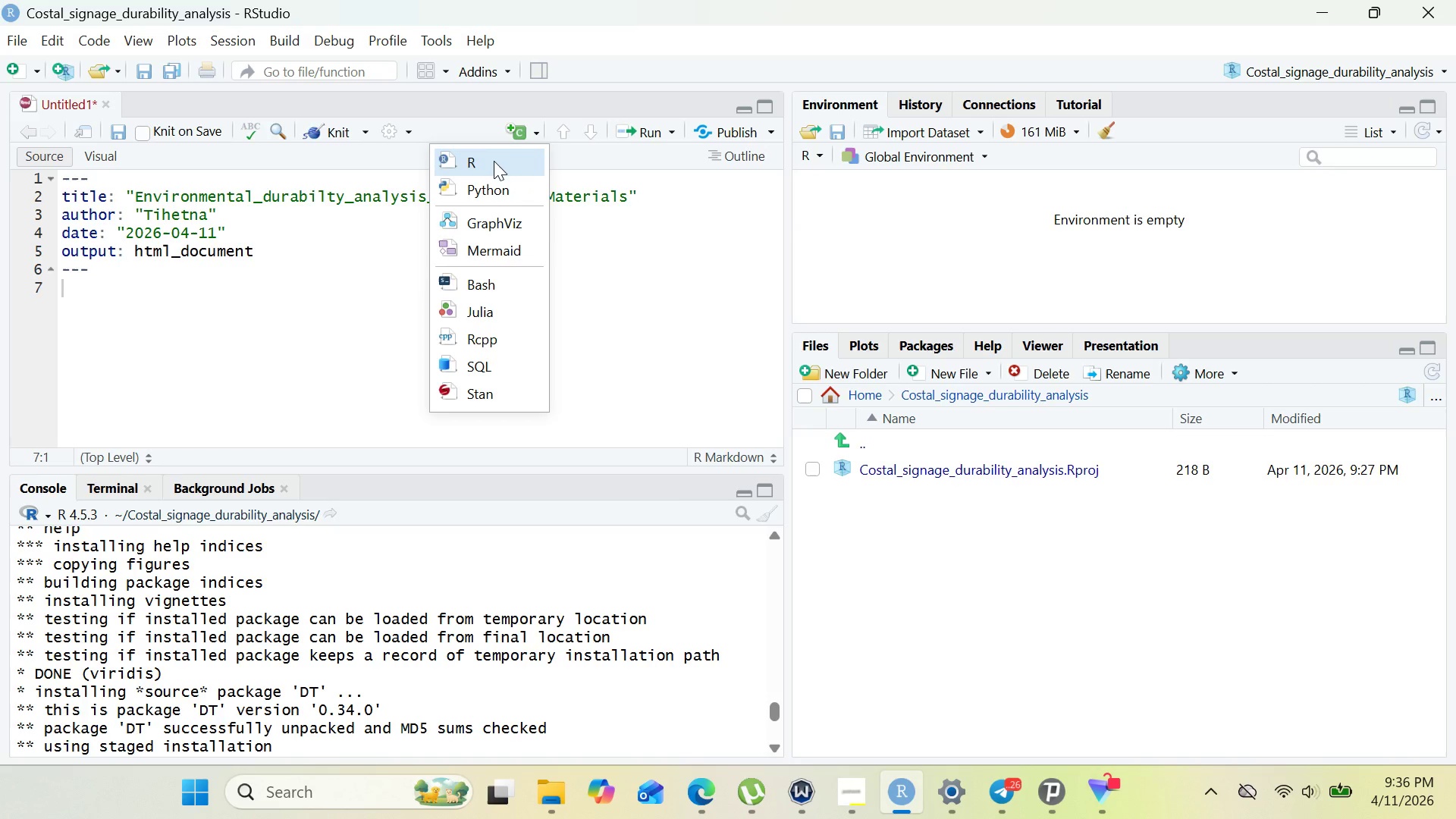 
left_click([493, 164])
 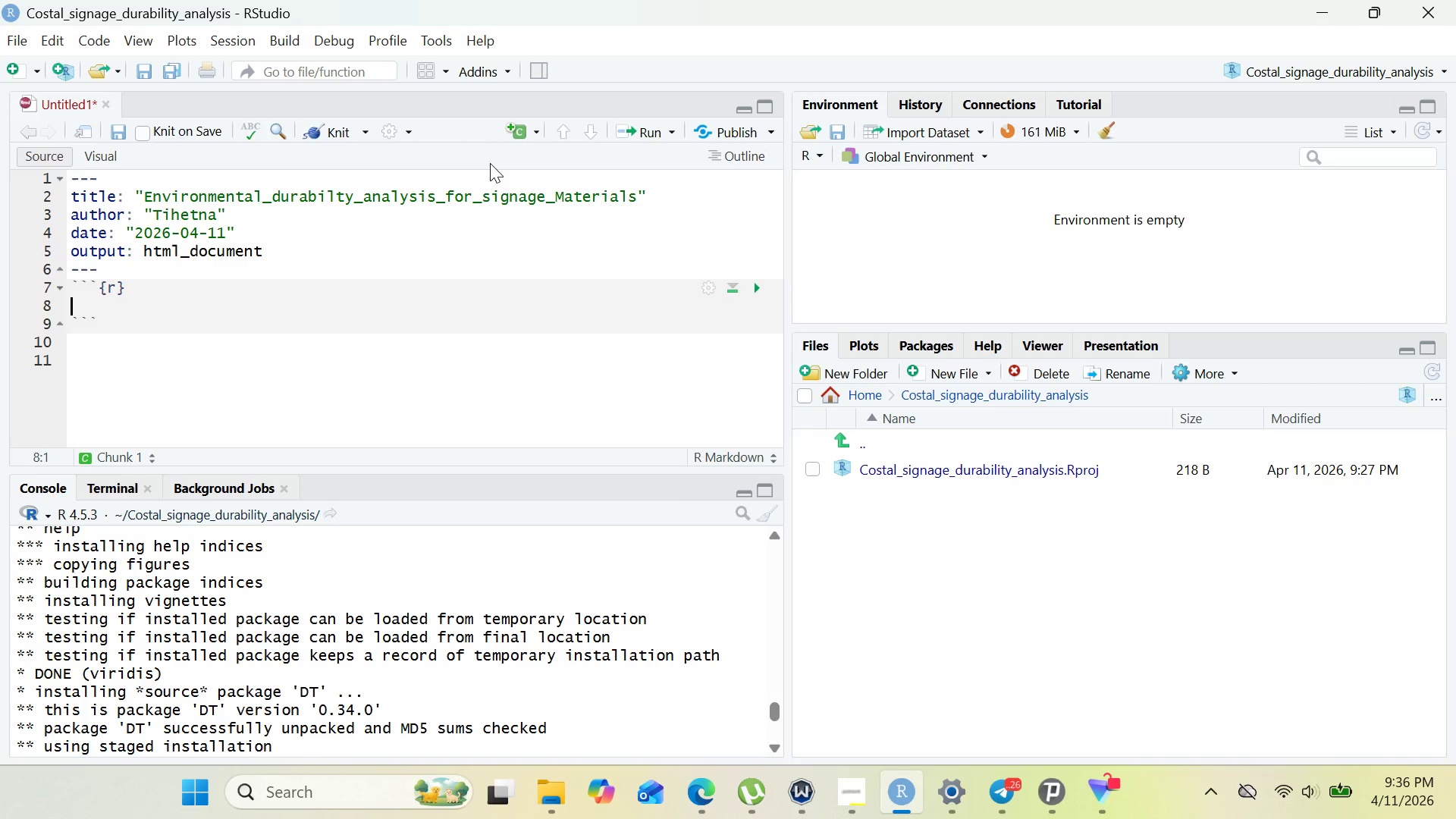 
wait(23.3)
 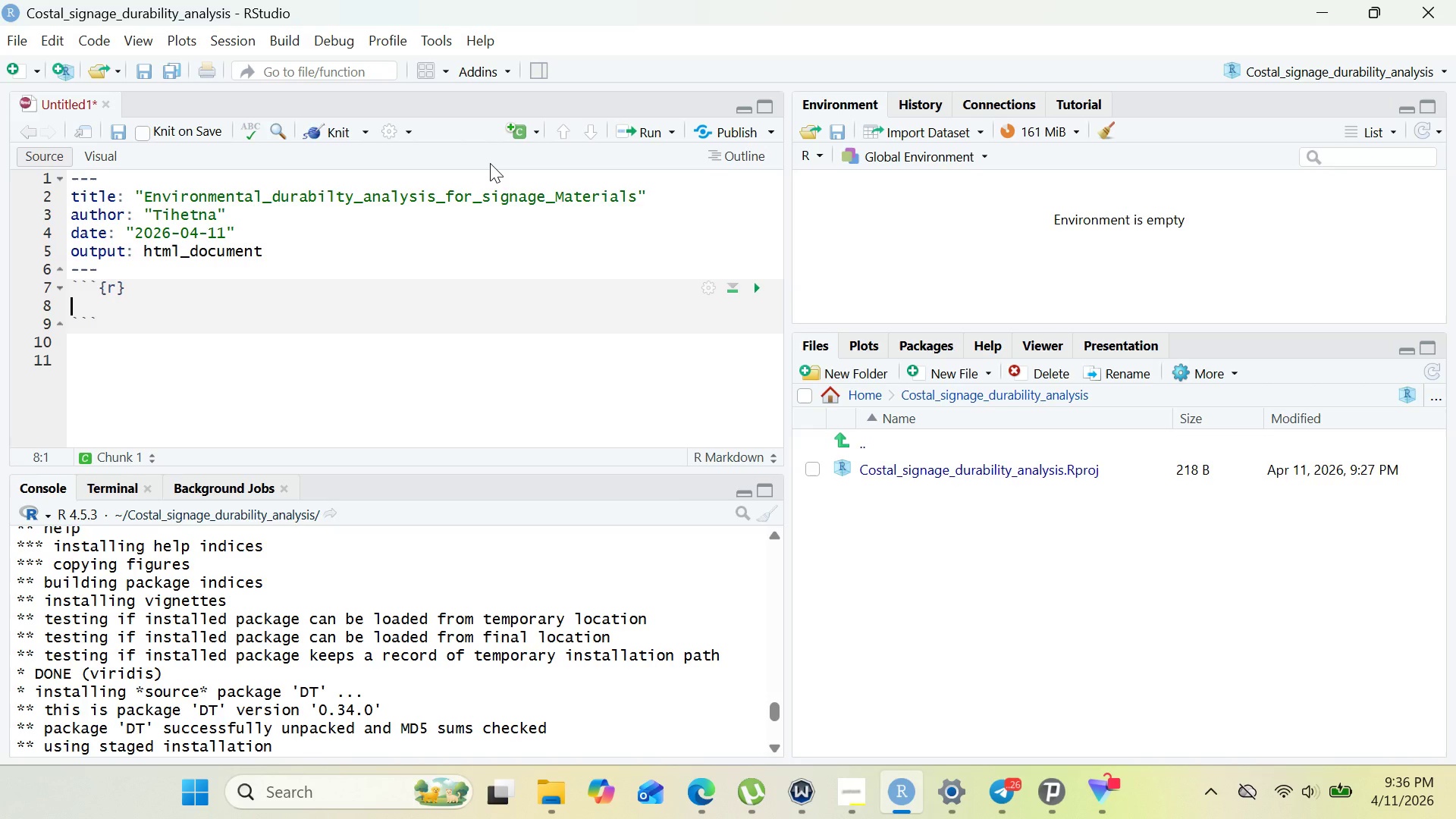 
left_click([115, 287])
 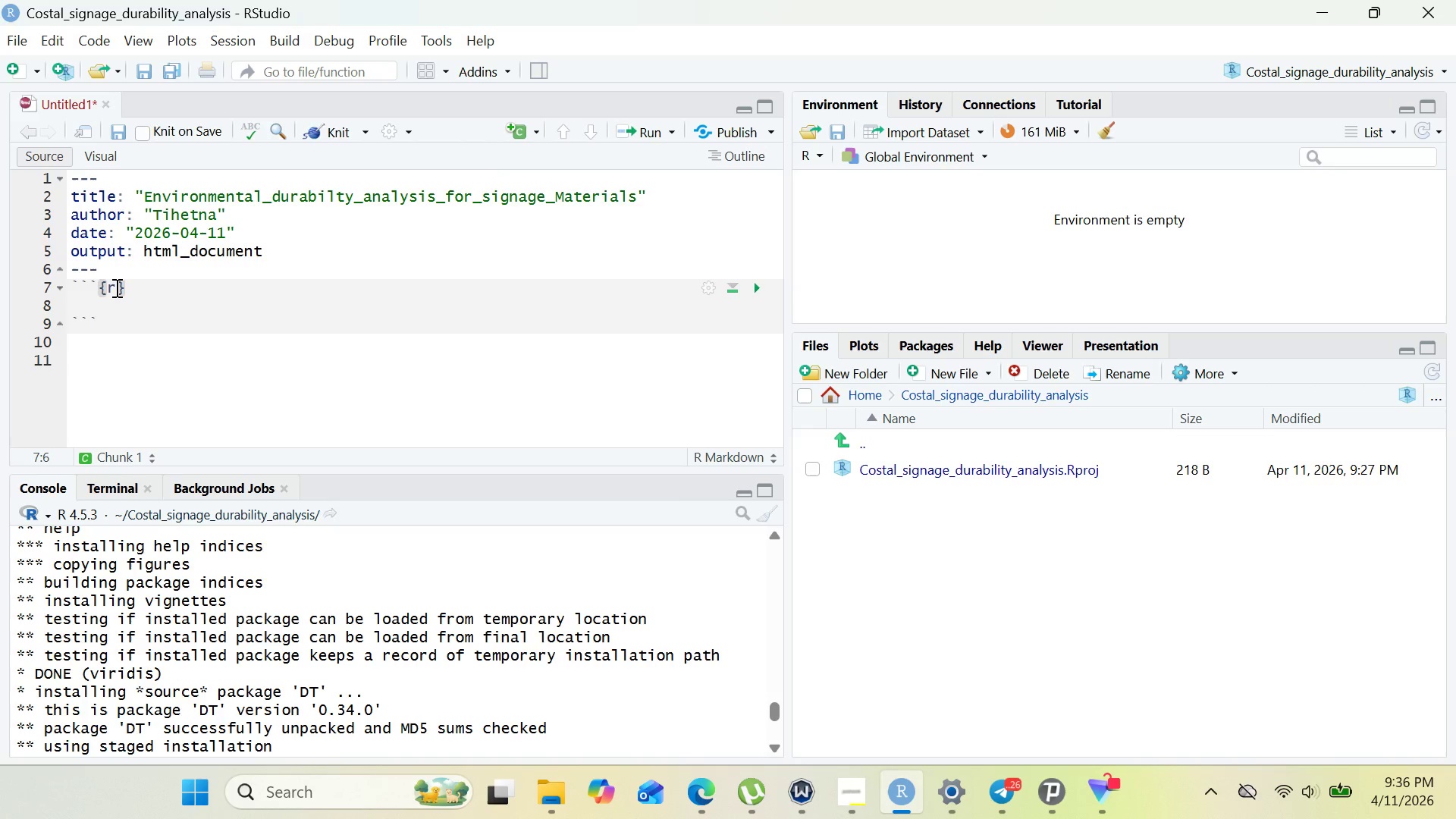 
type( setup, include=)
 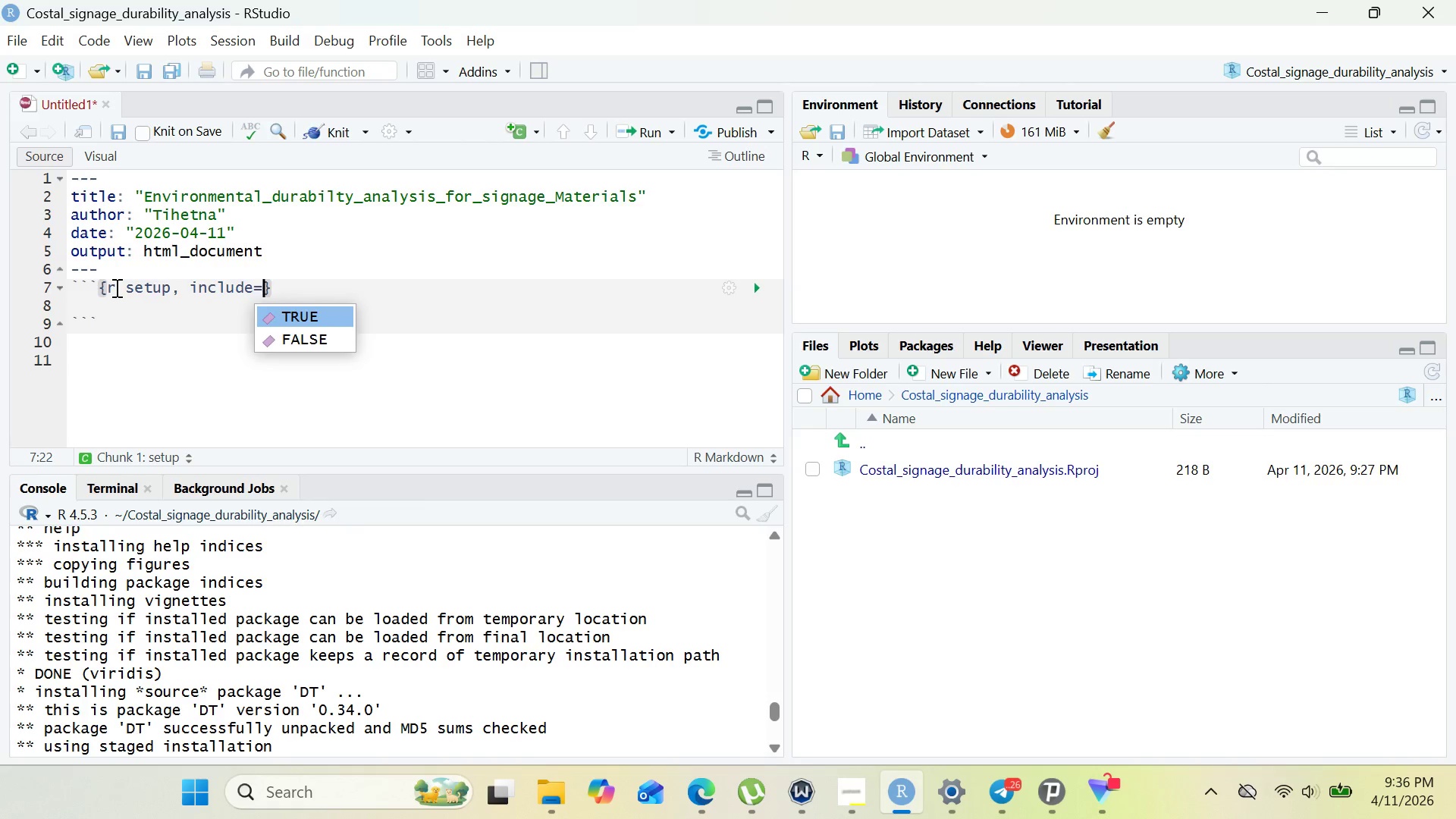 
key(ArrowDown)
 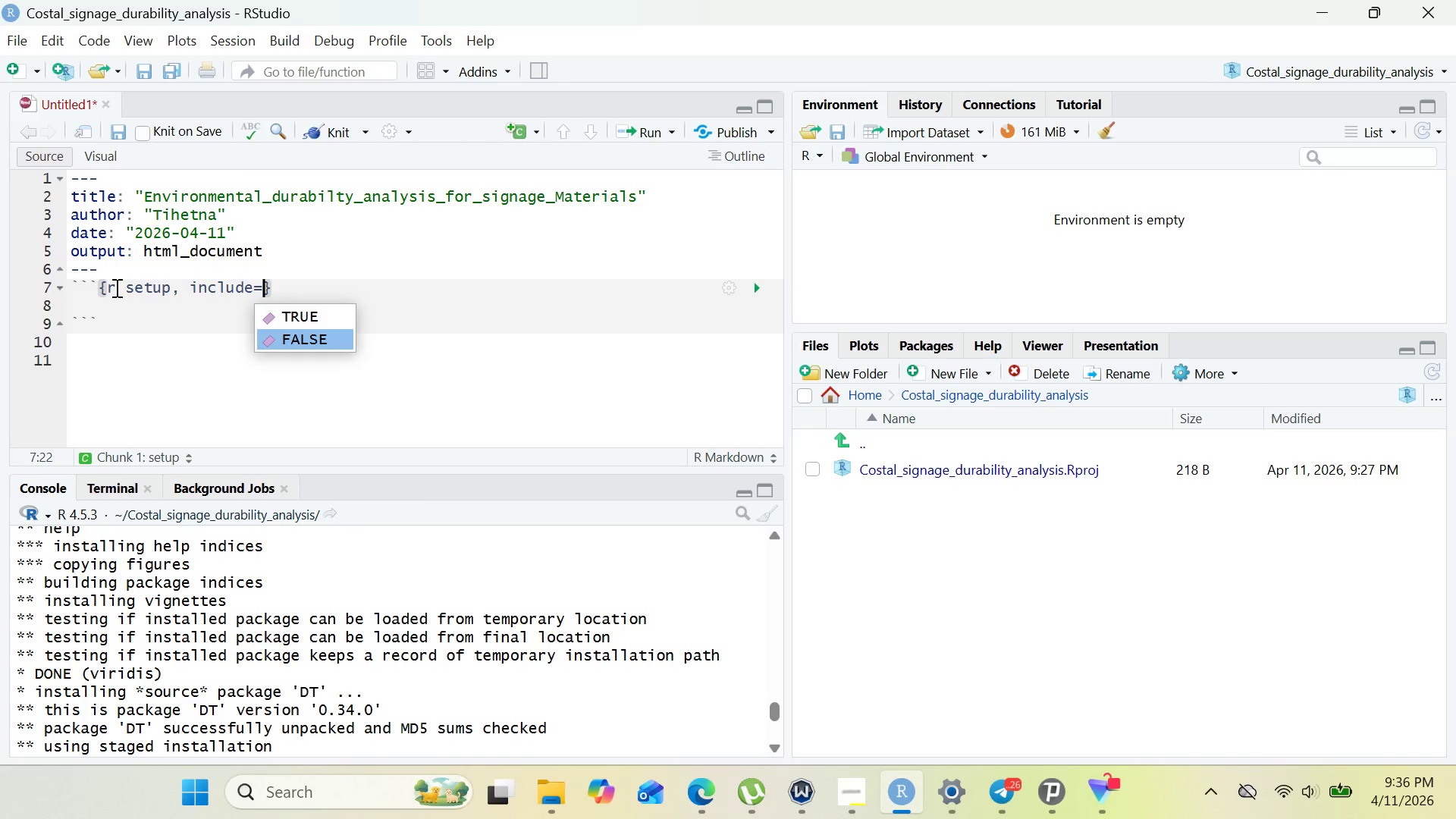 
key(Enter)
 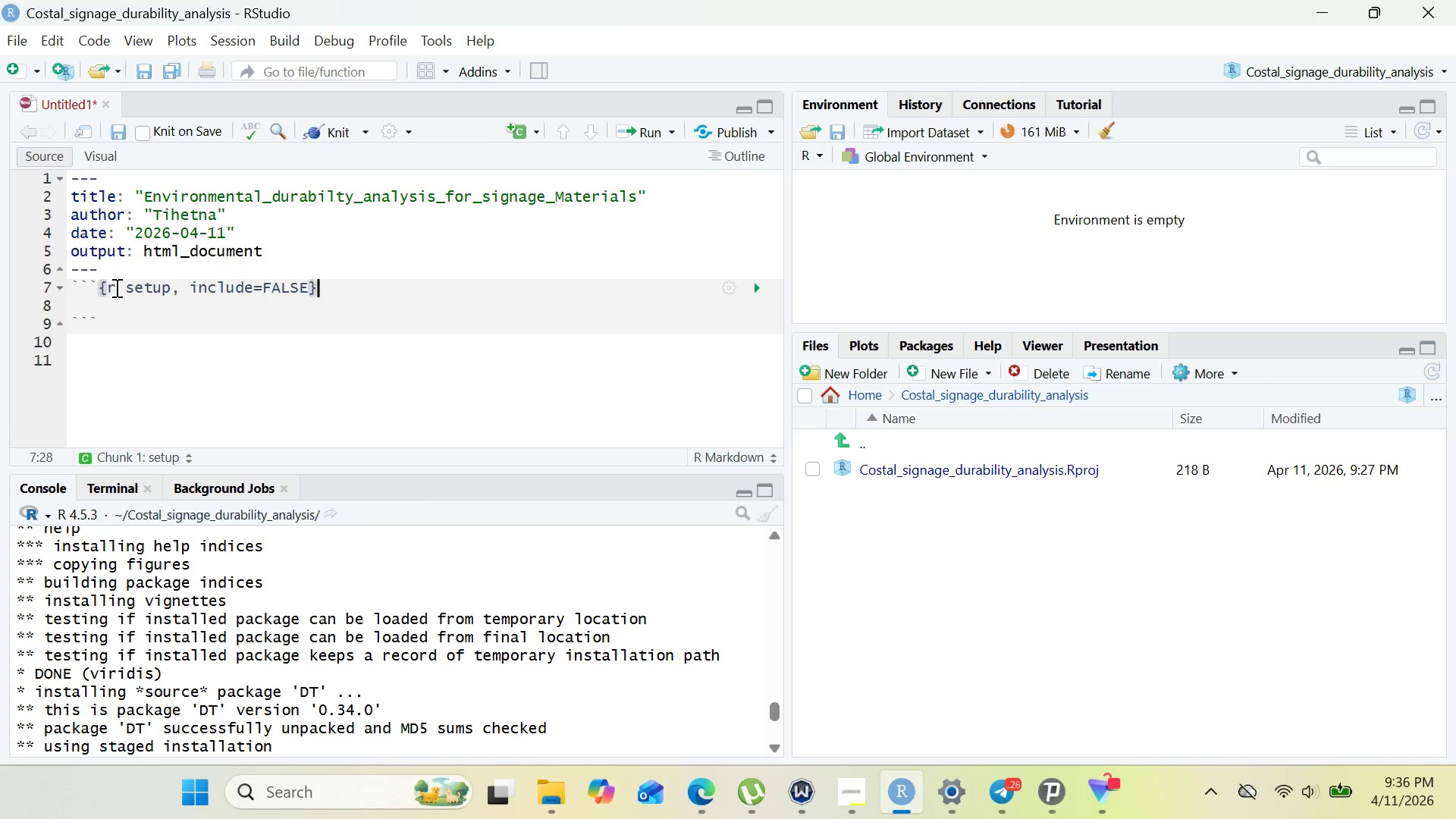 
key(ArrowRight)
 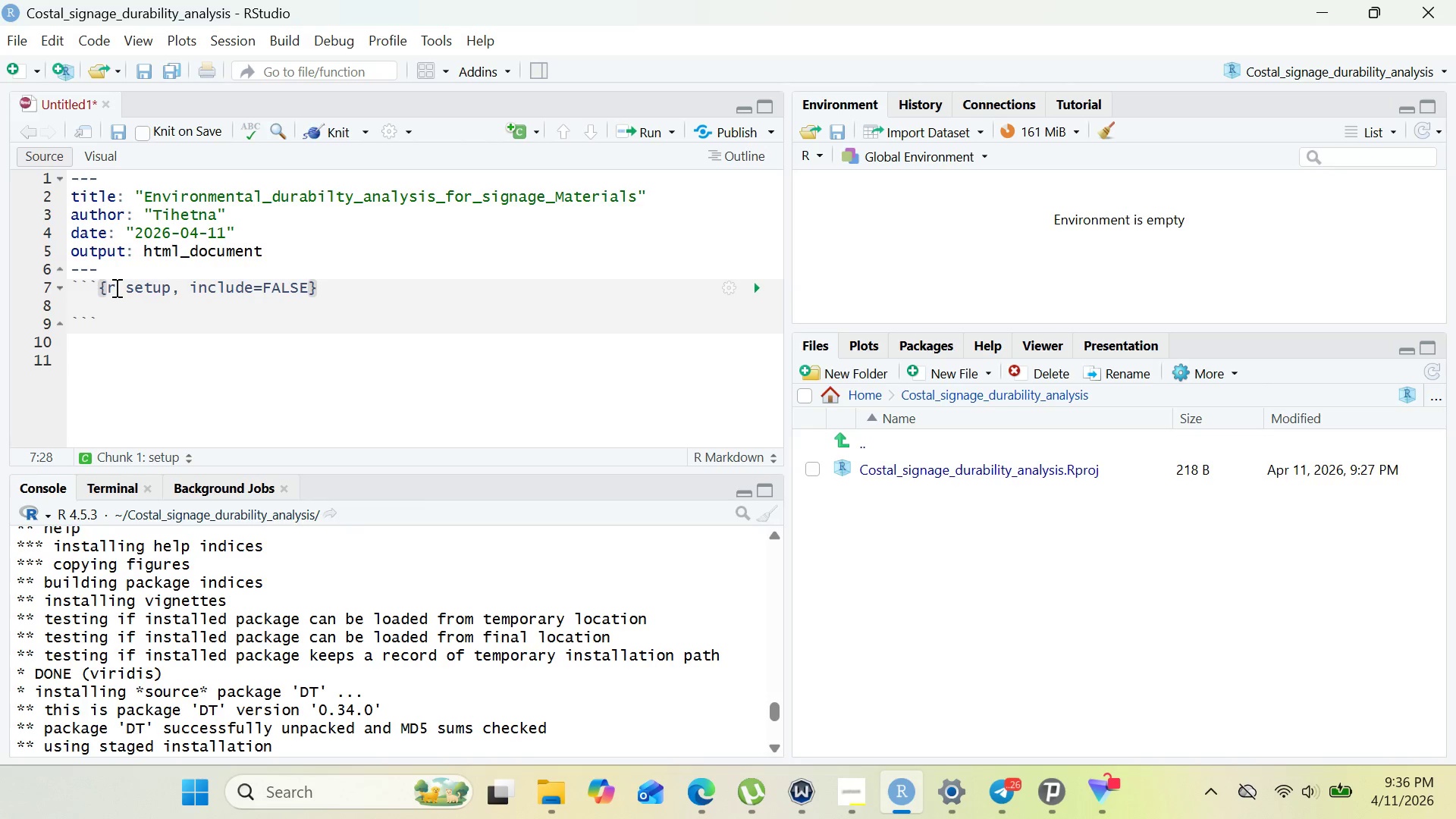 
key(ArrowDown)
 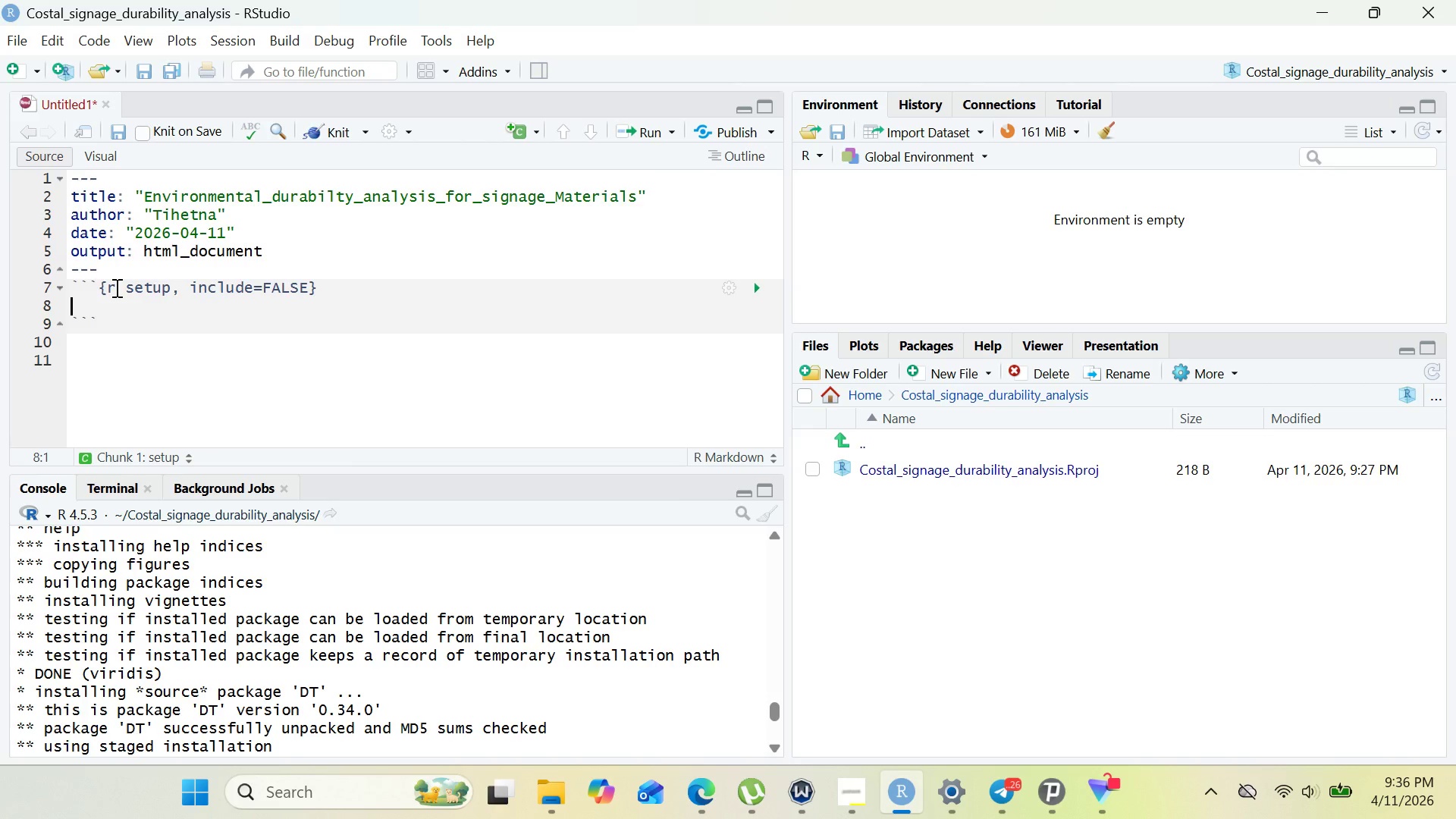 
key(Enter)
 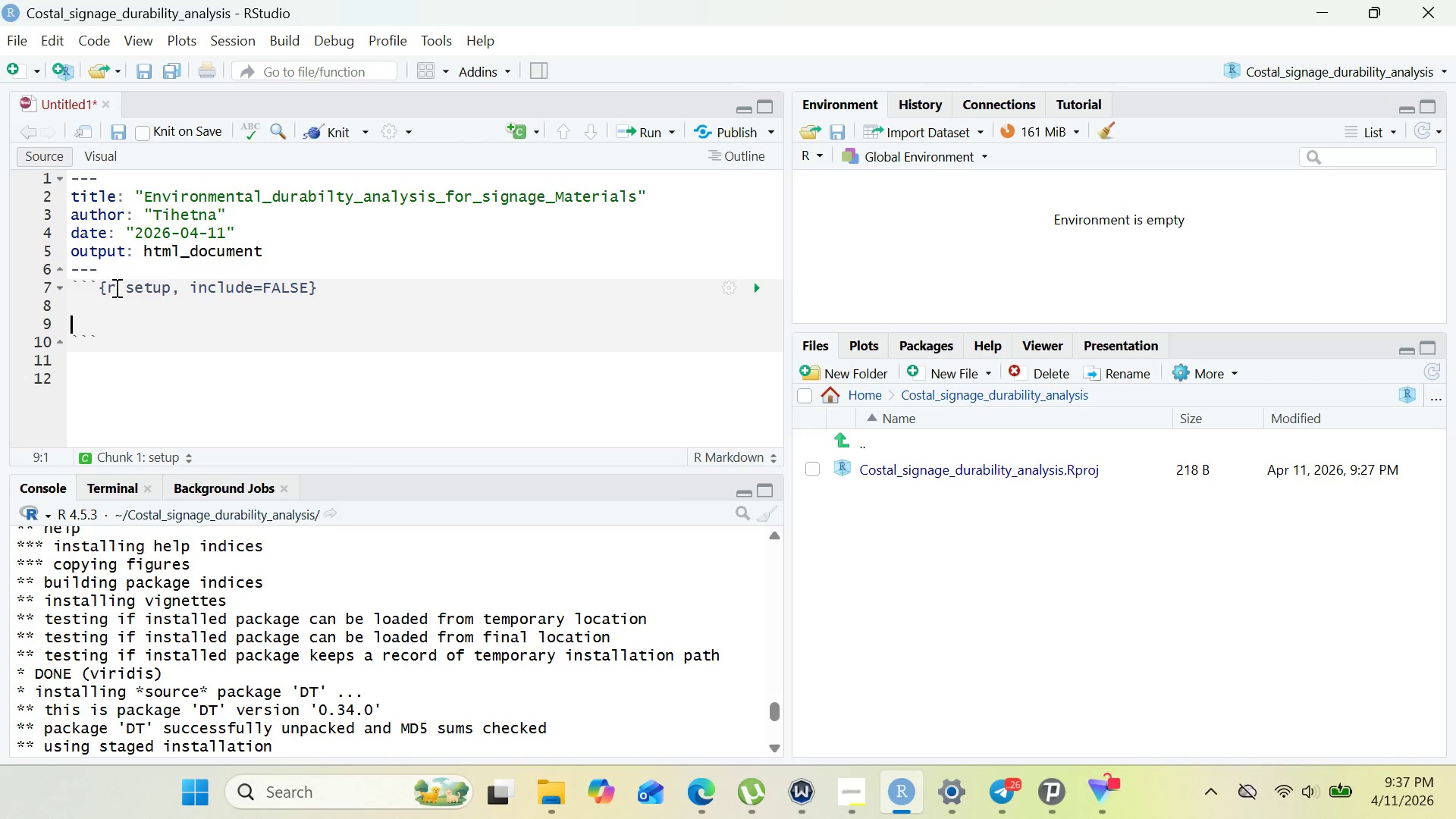 
type(knitr::o)
 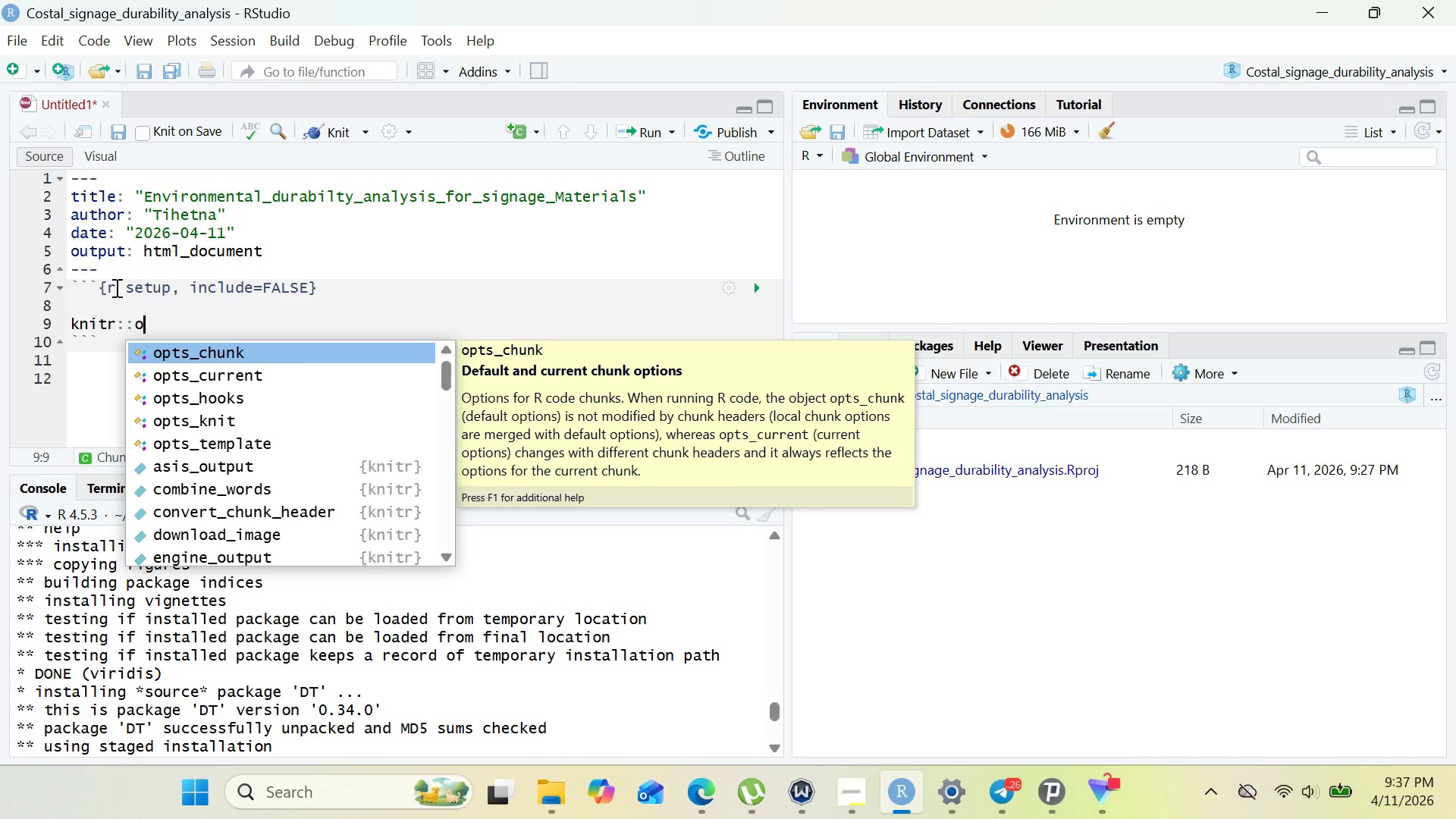 
key(Enter)
 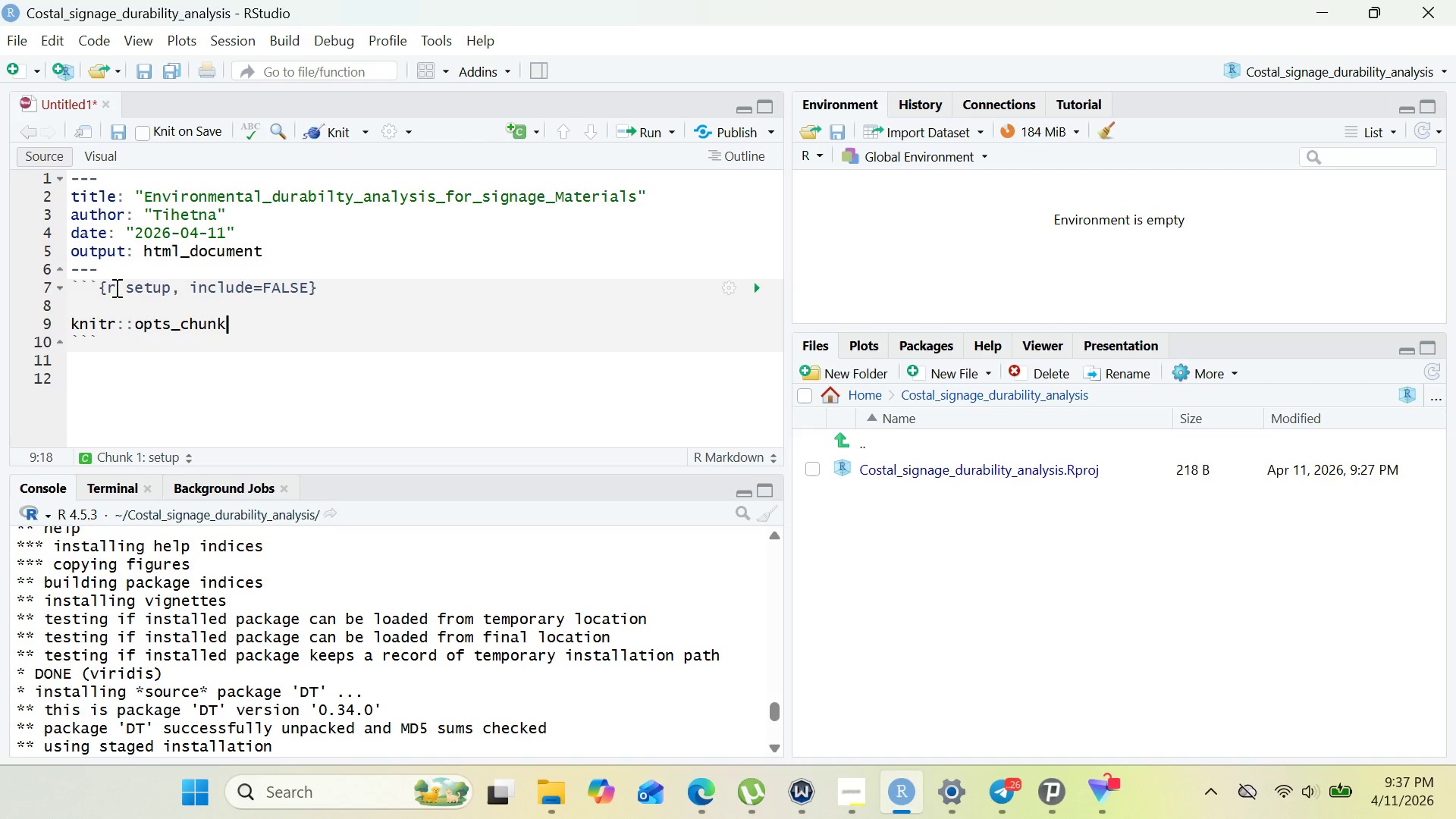 
key(Shift+4)
 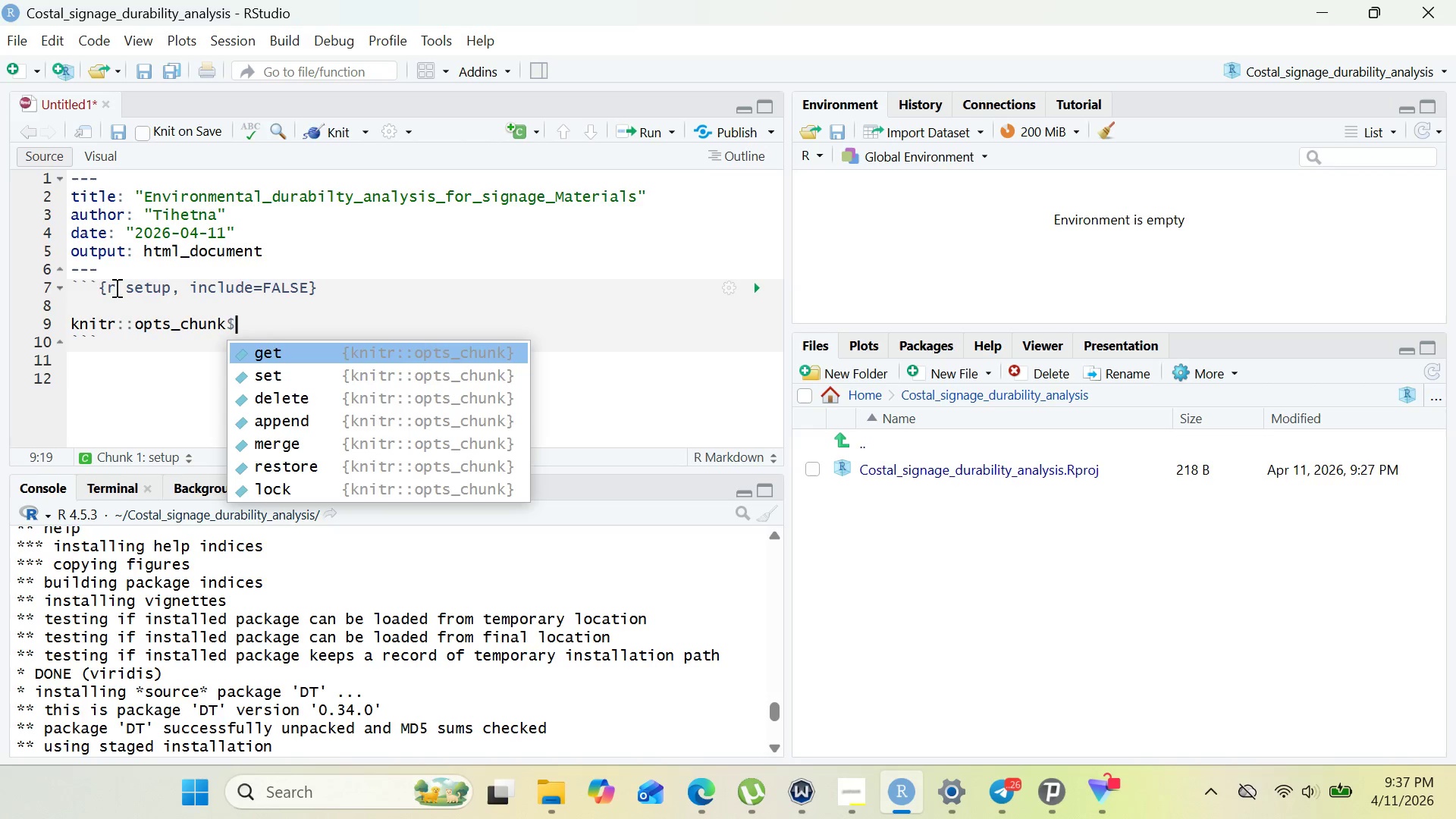 
key(ArrowUp)
 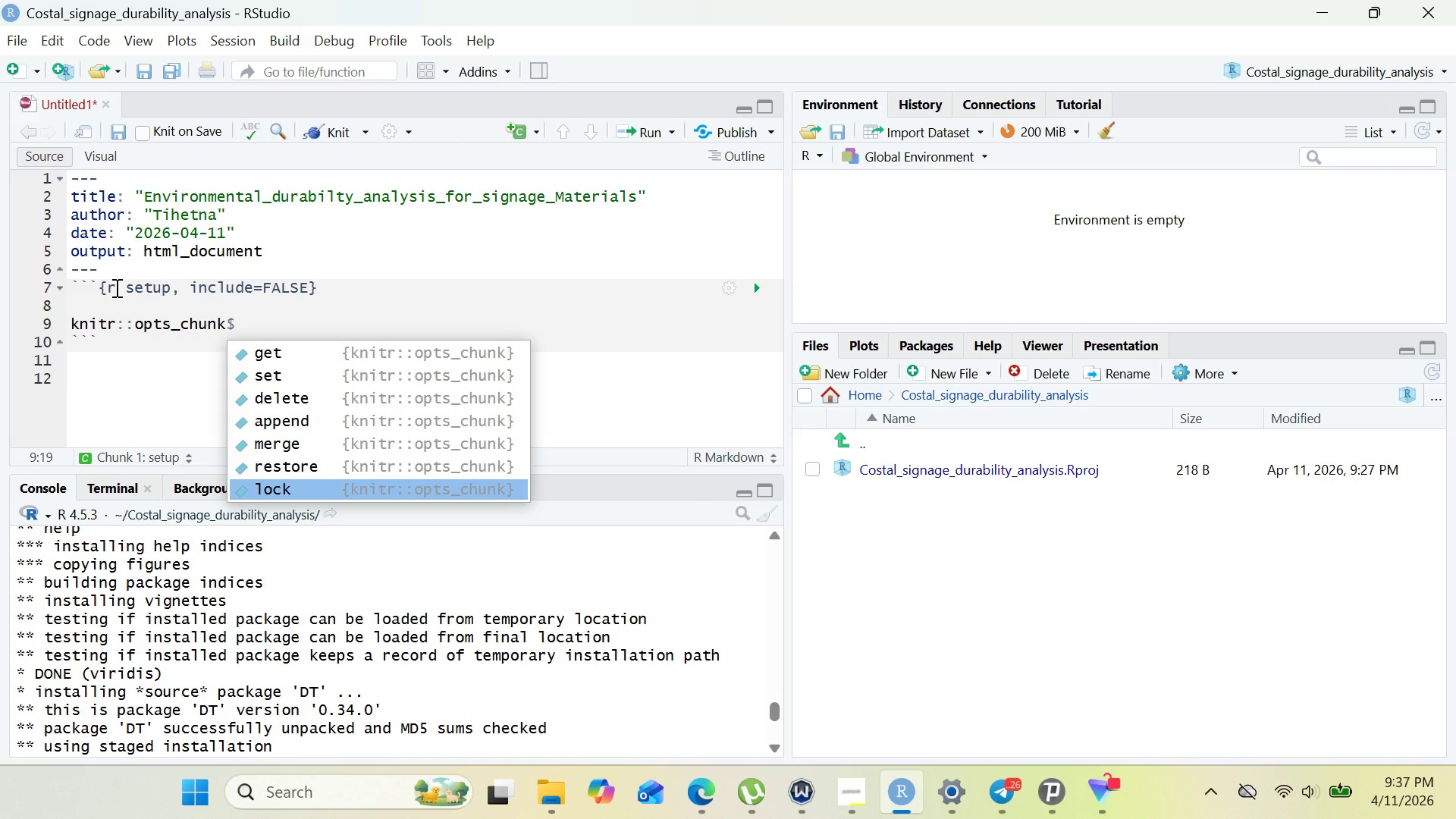 
key(ArrowUp)
 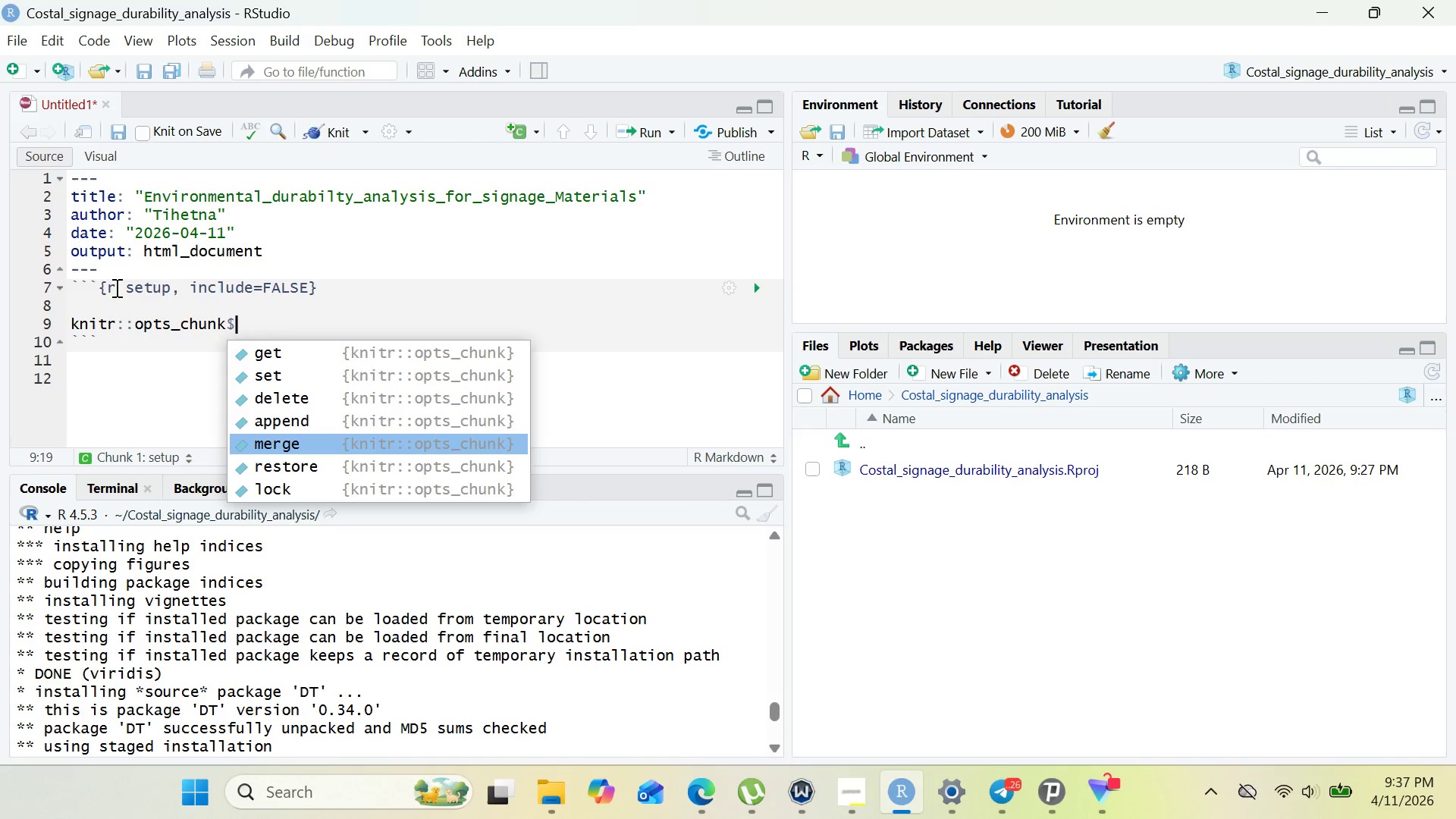 
key(ArrowUp)
 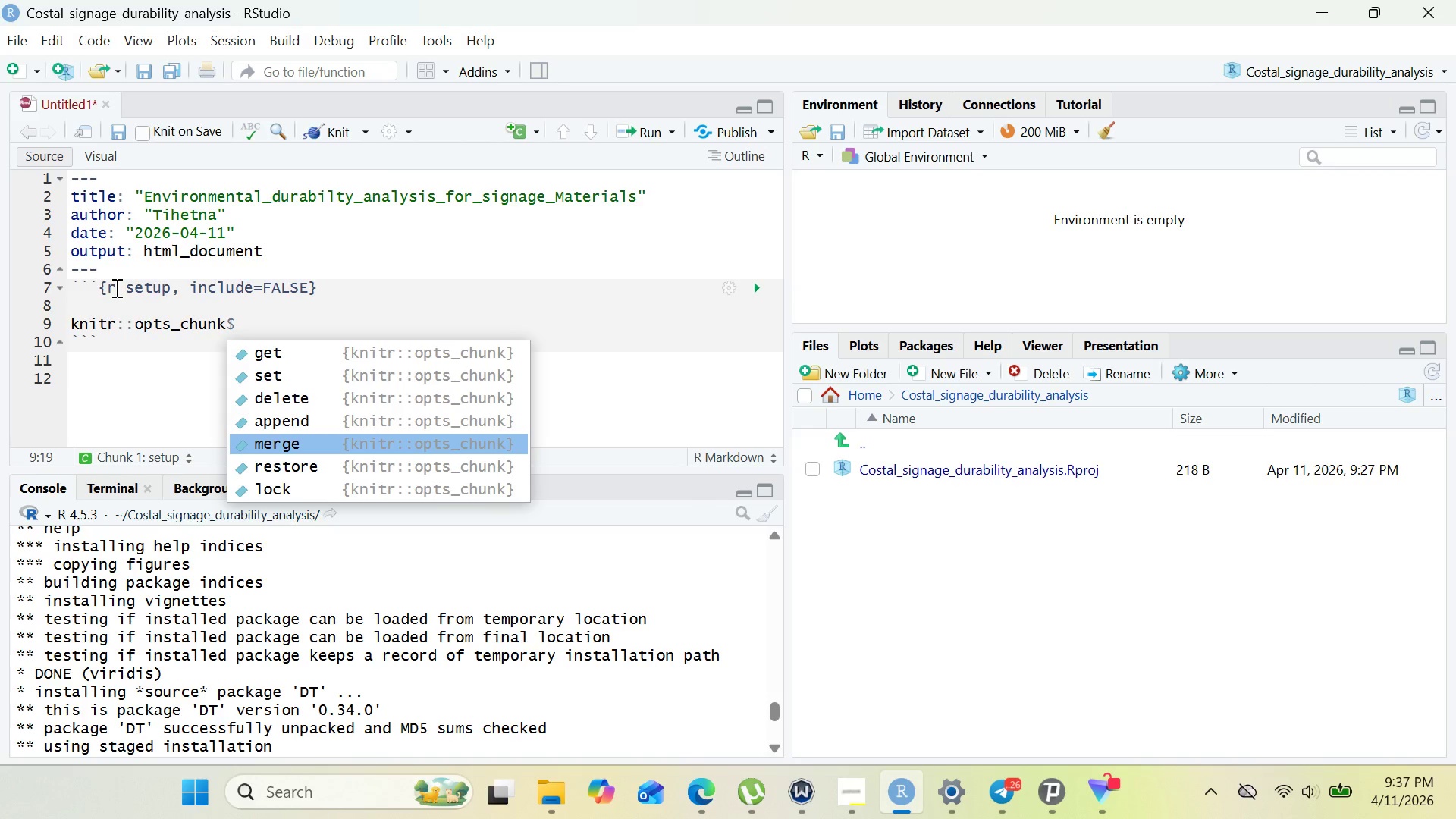 
key(ArrowUp)
 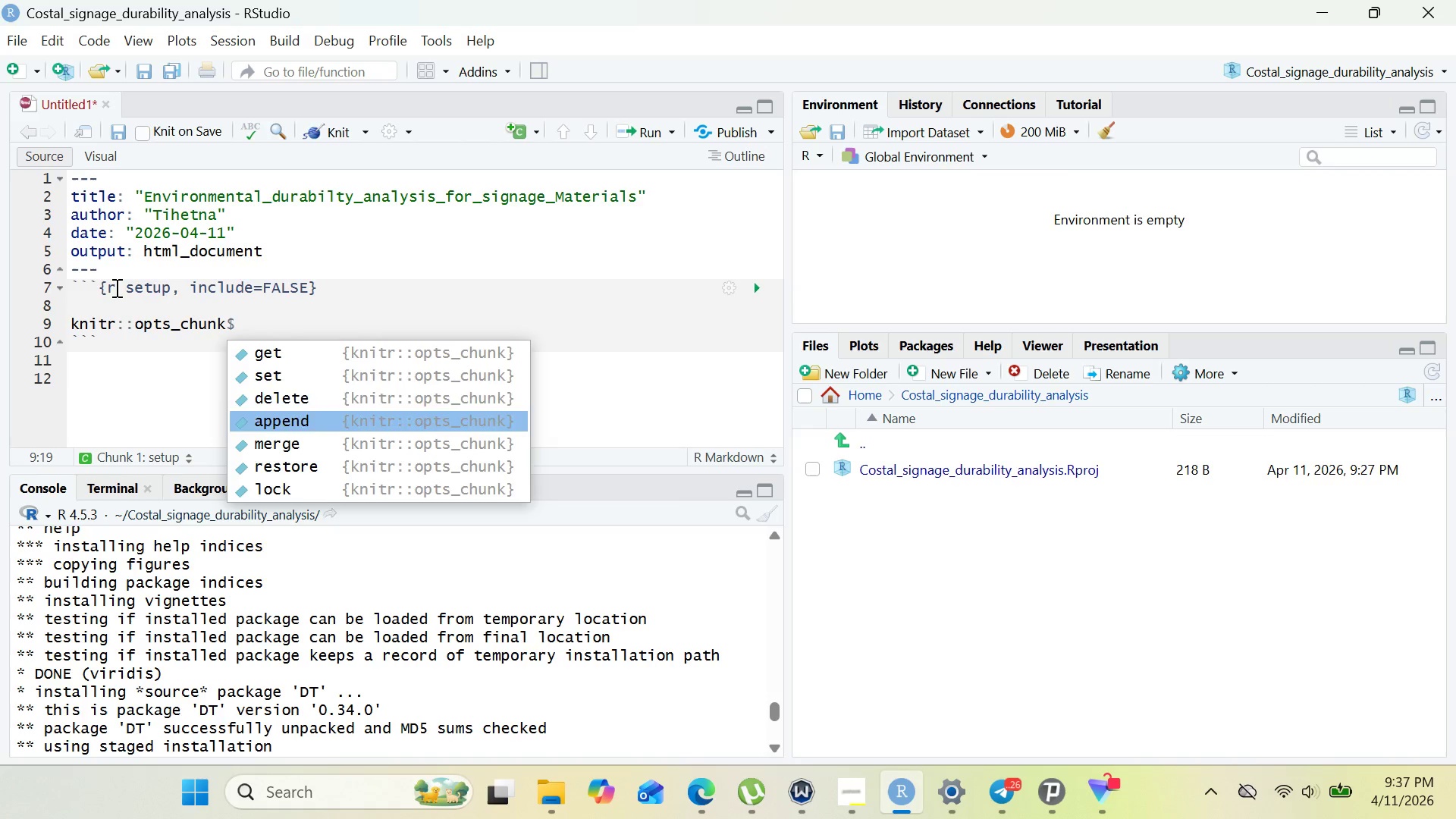 
key(ArrowUp)
 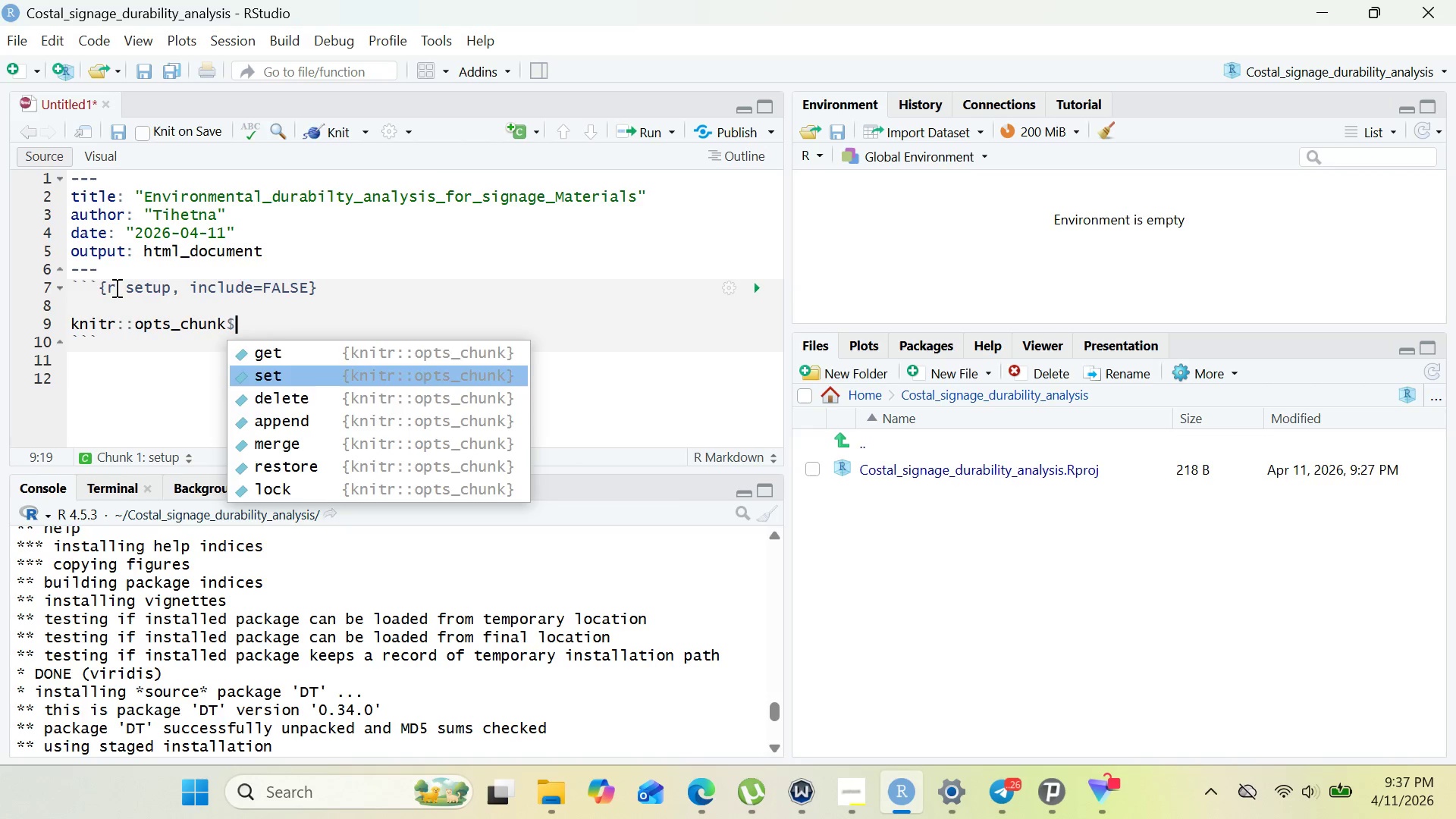 
key(ArrowUp)
 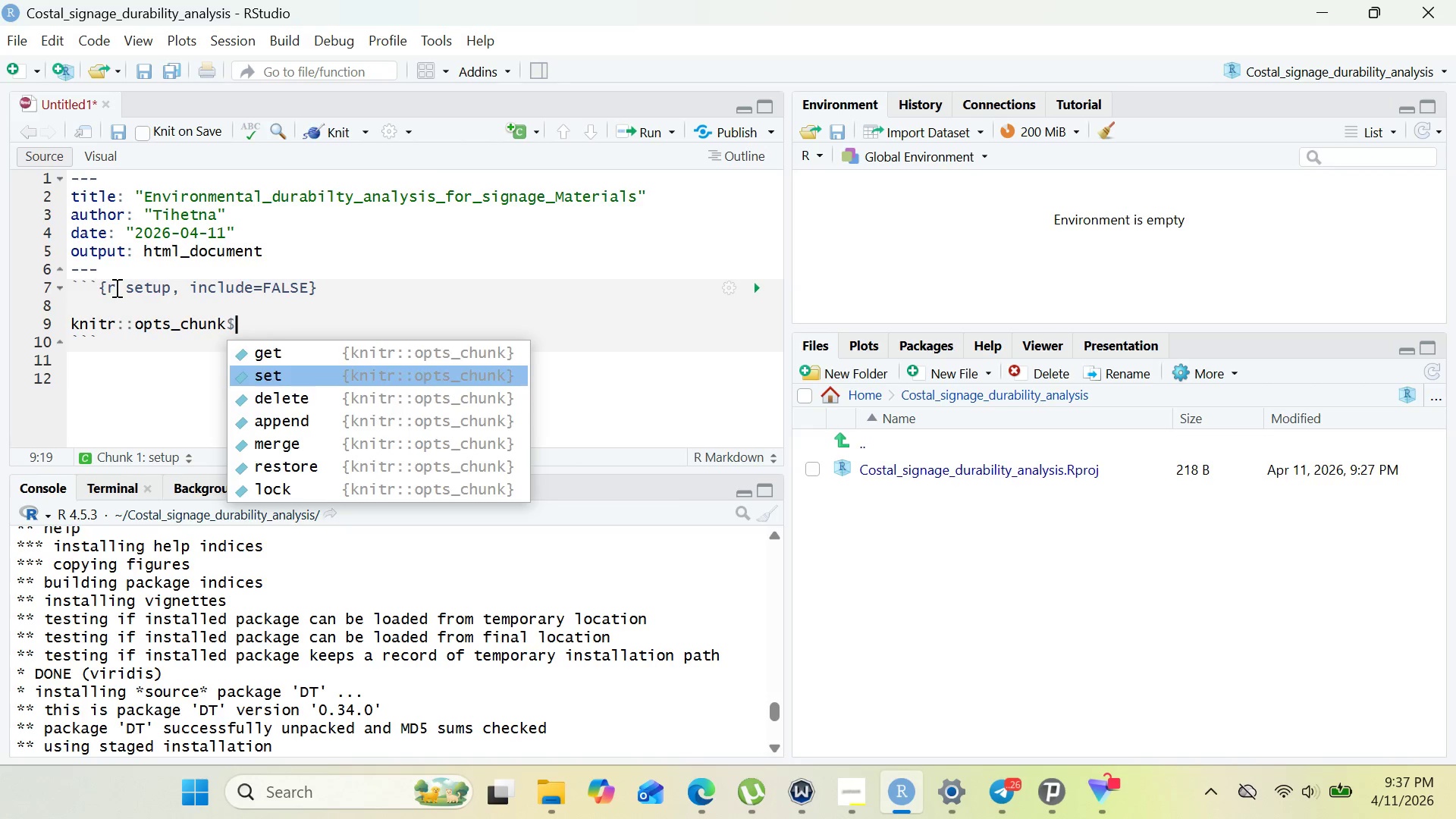 
key(ArrowUp)
 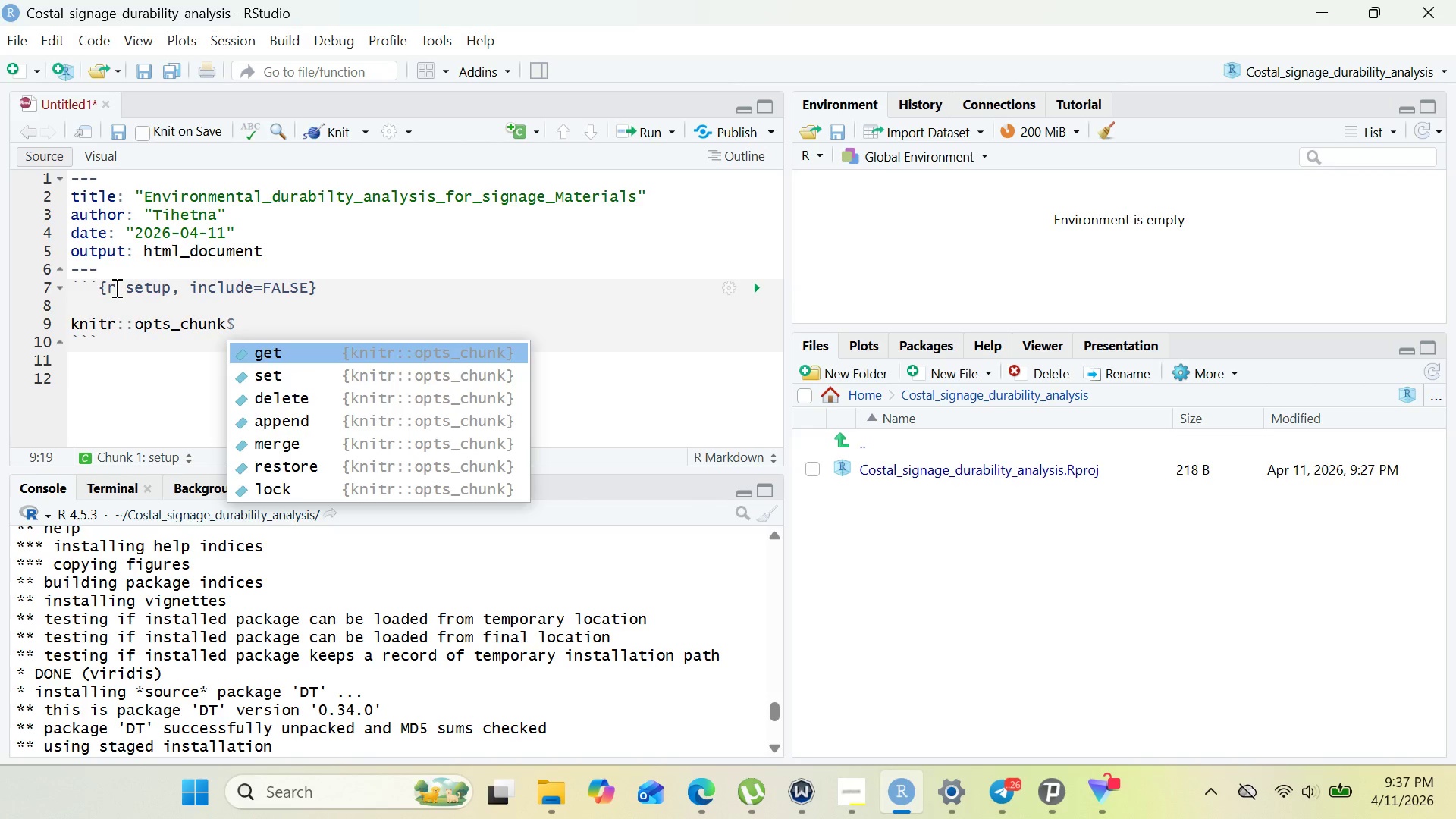 
key(ArrowDown)
 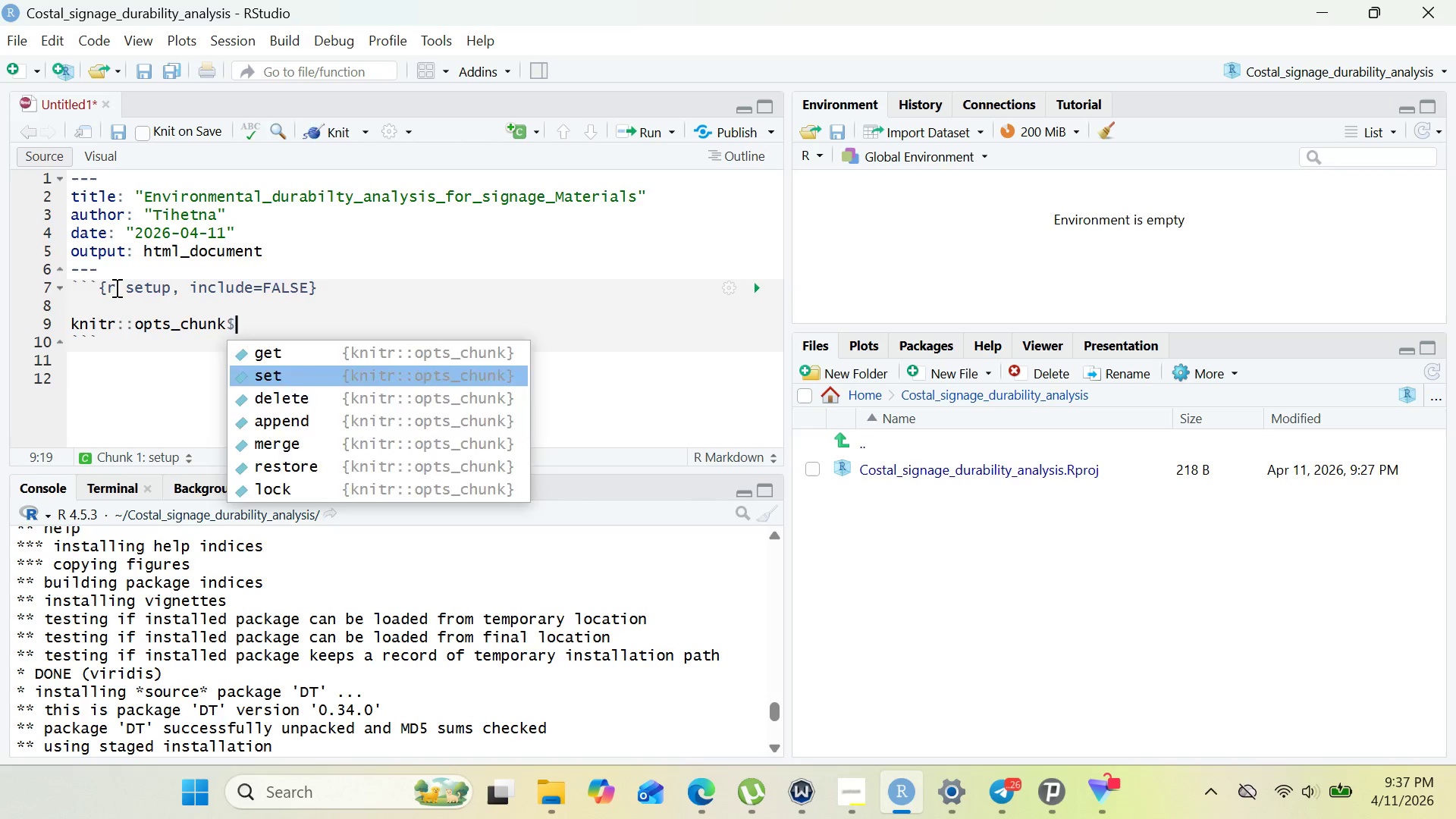 
key(Enter)
 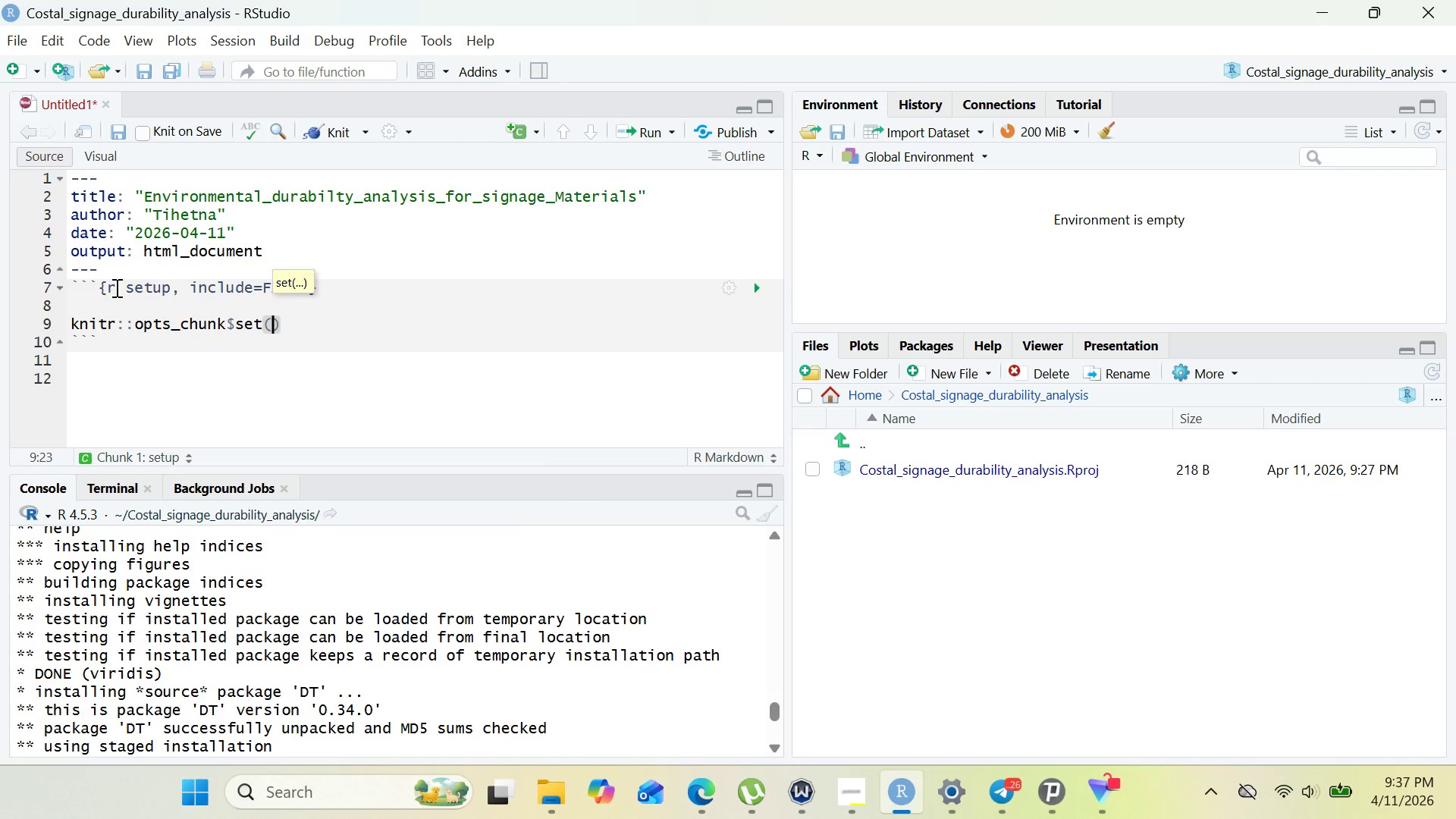 
key(Enter)
 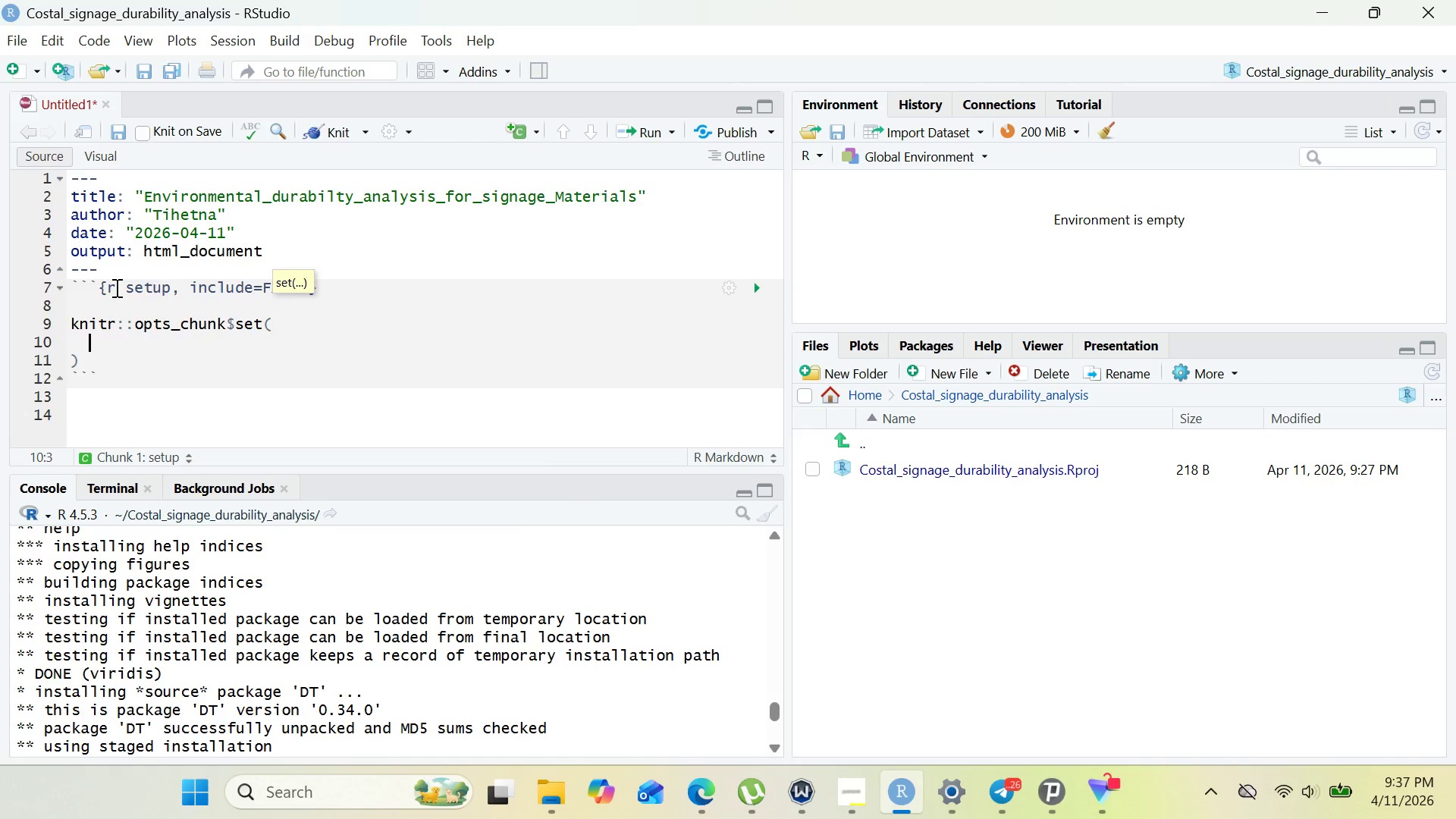 
type(eco = TRUE)
 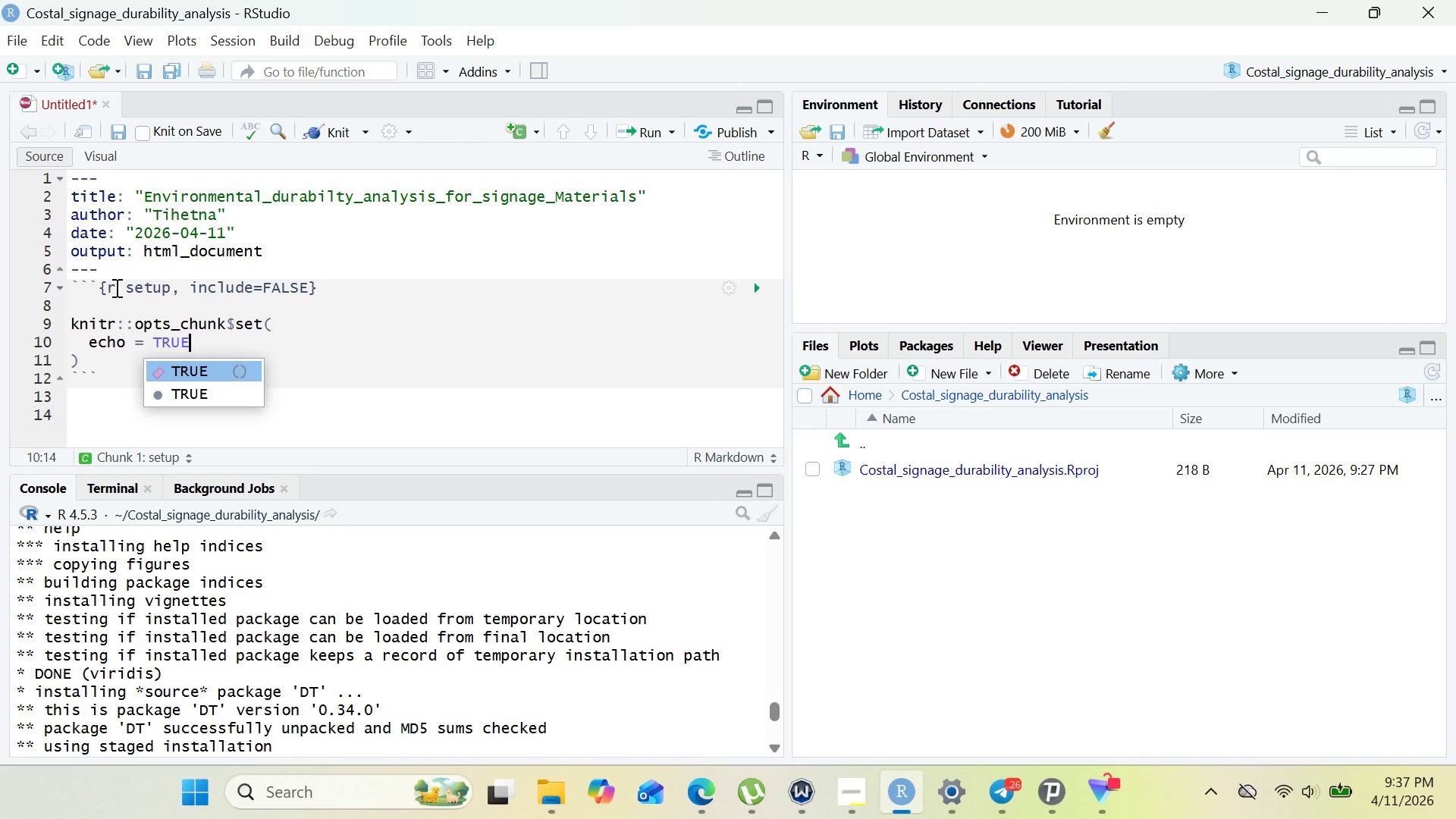 
hold_key(key=H, duration=0.33)
 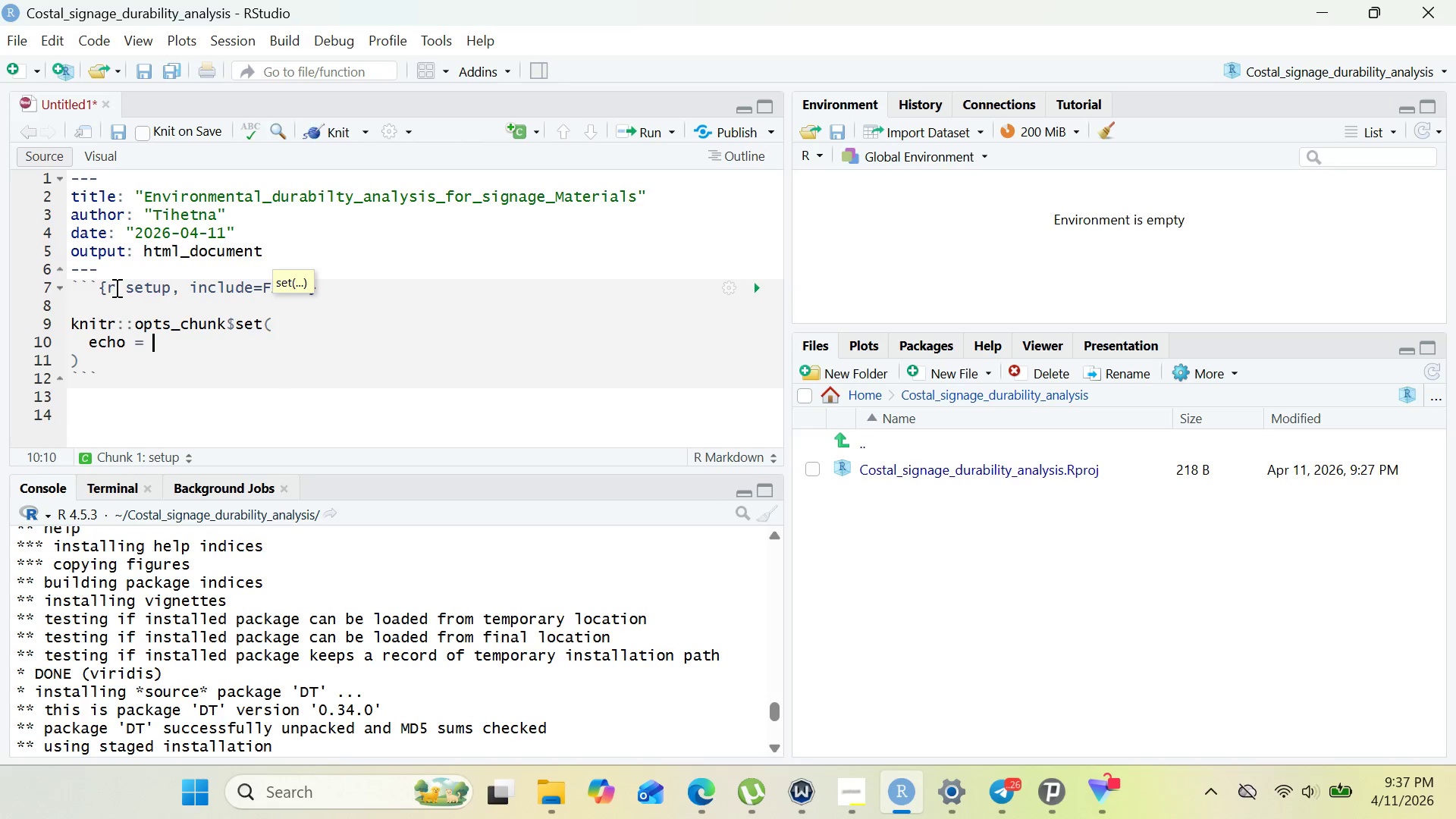 
key(Enter)
 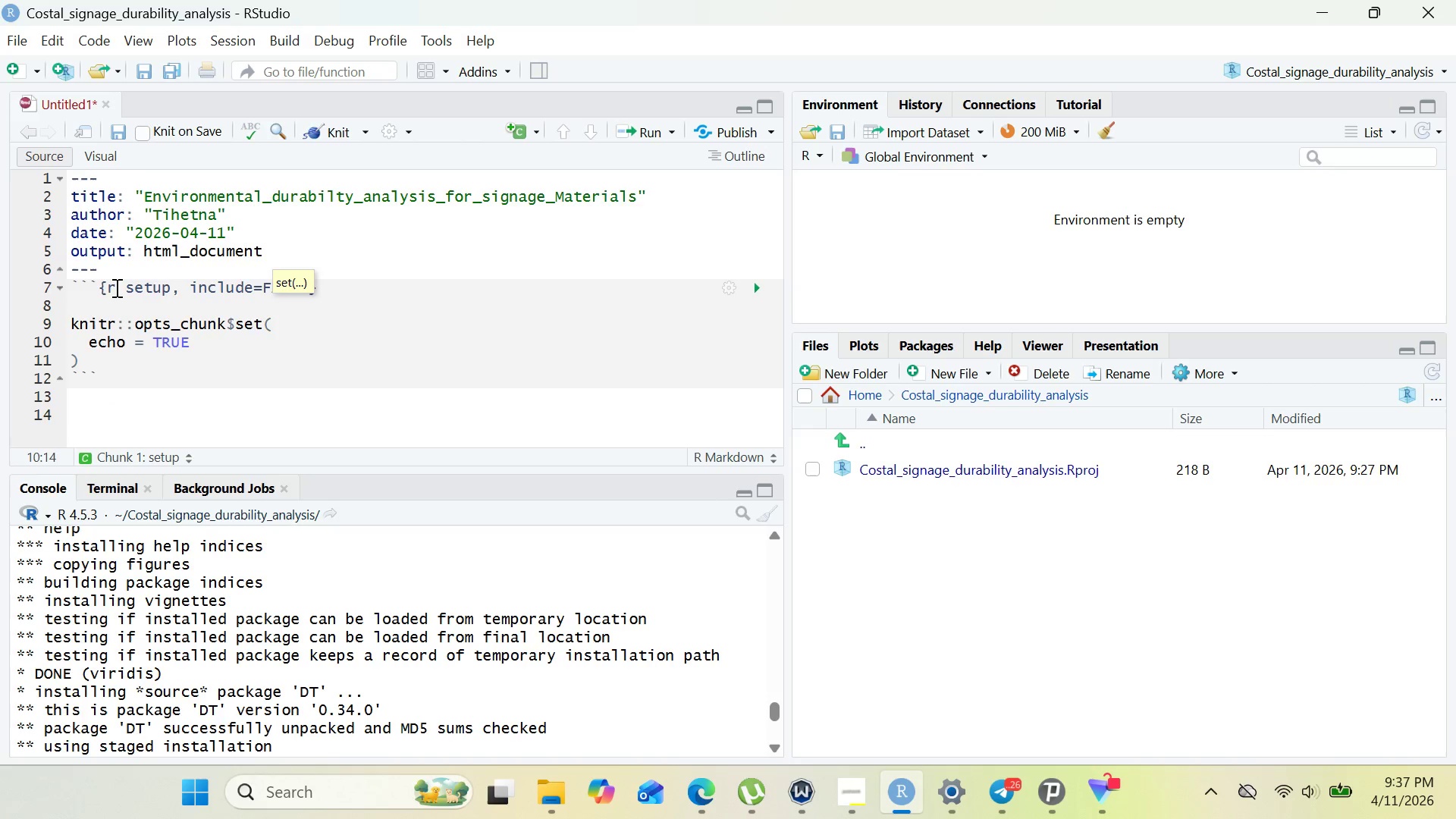 
key(Comma)
 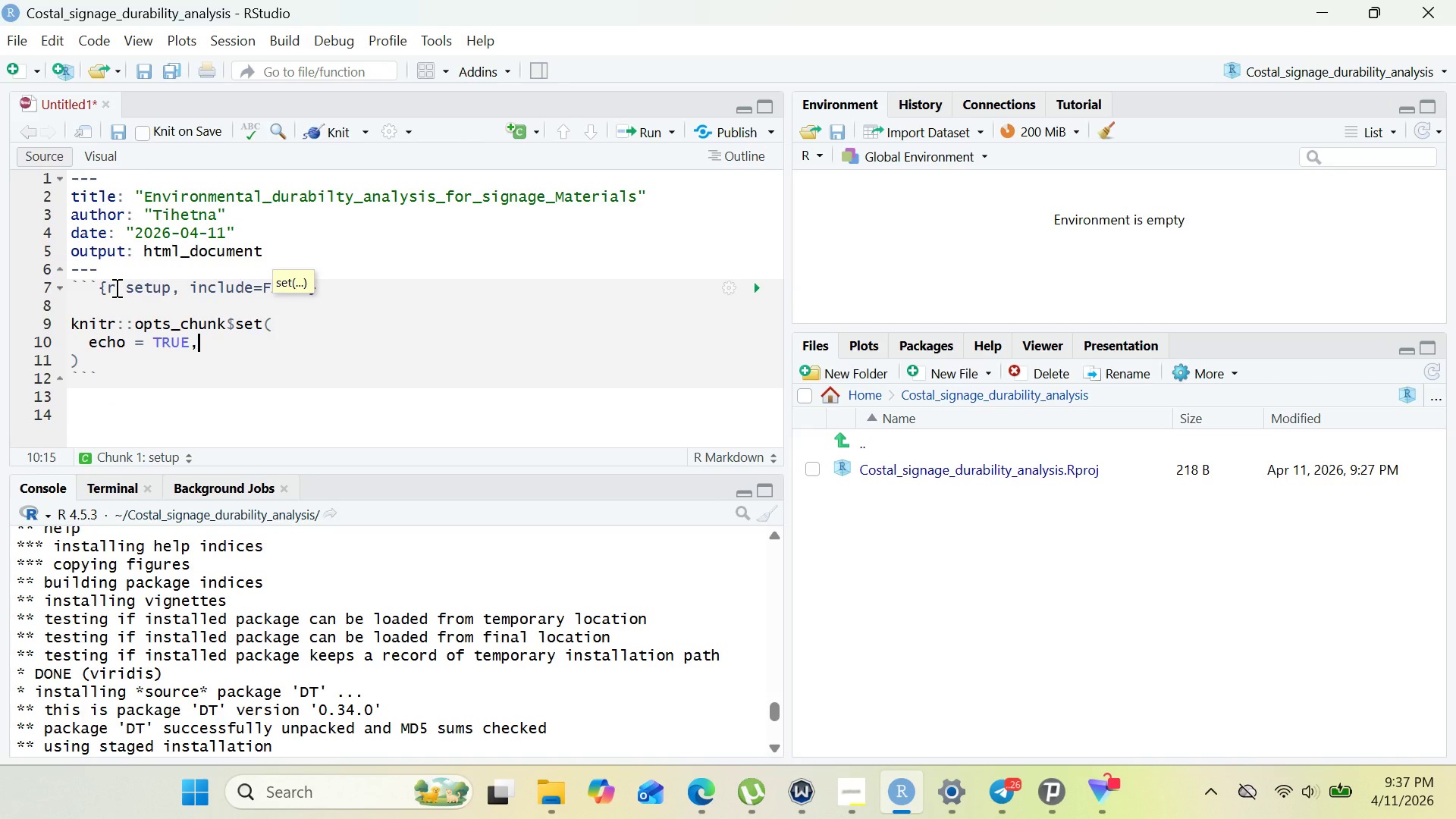 
key(Enter)
 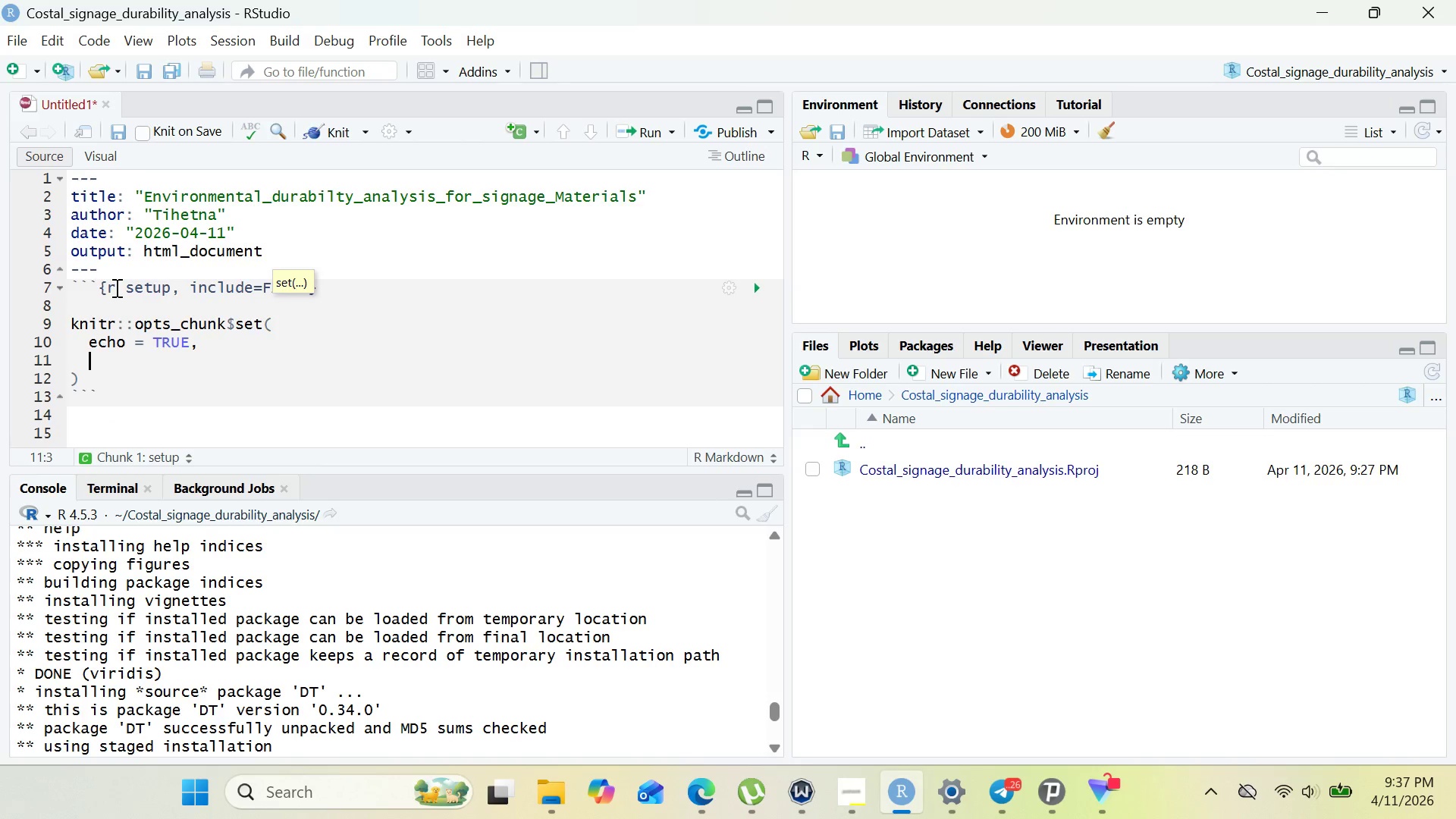 
type(warning)
 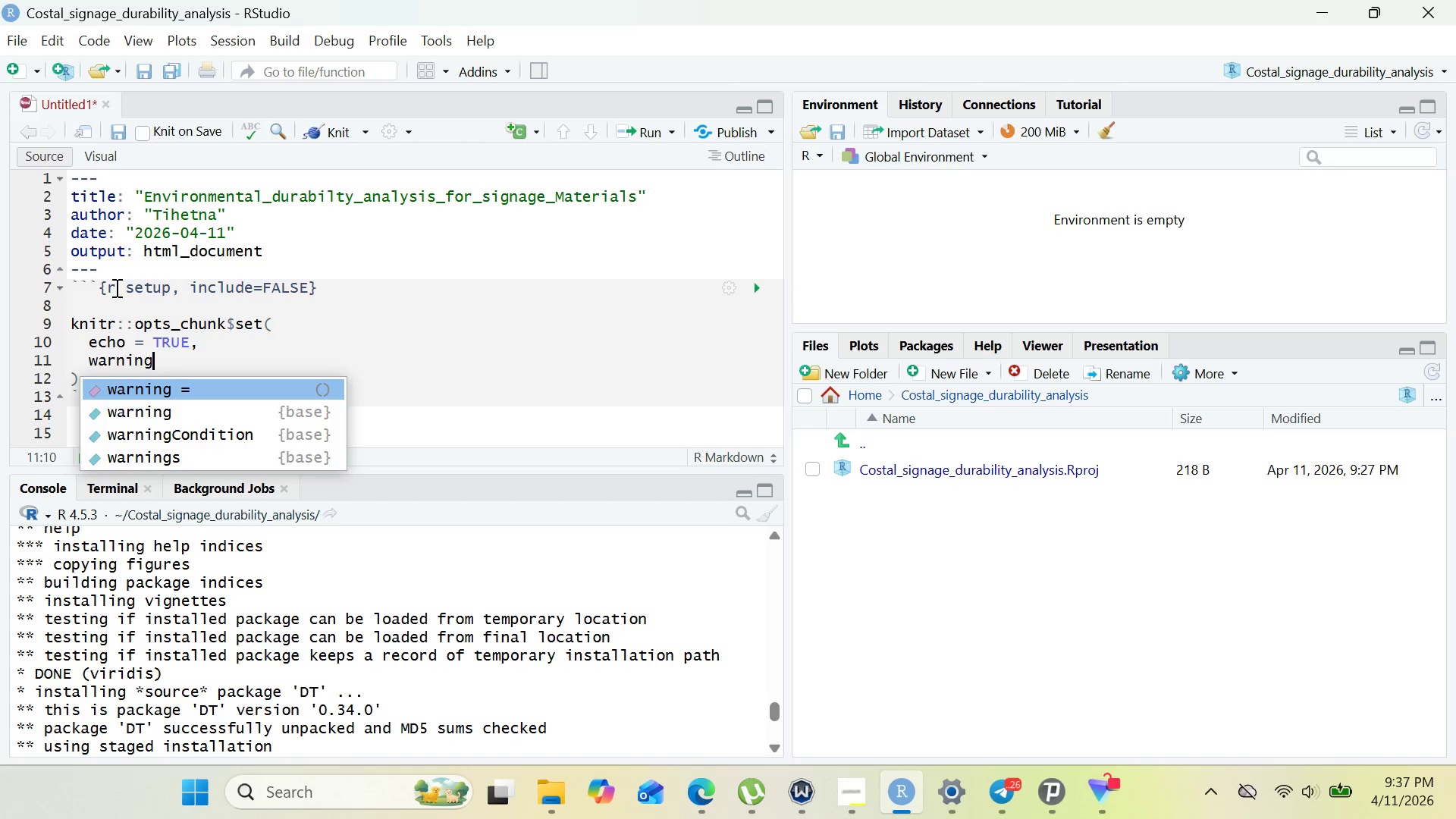 
key(Enter)
 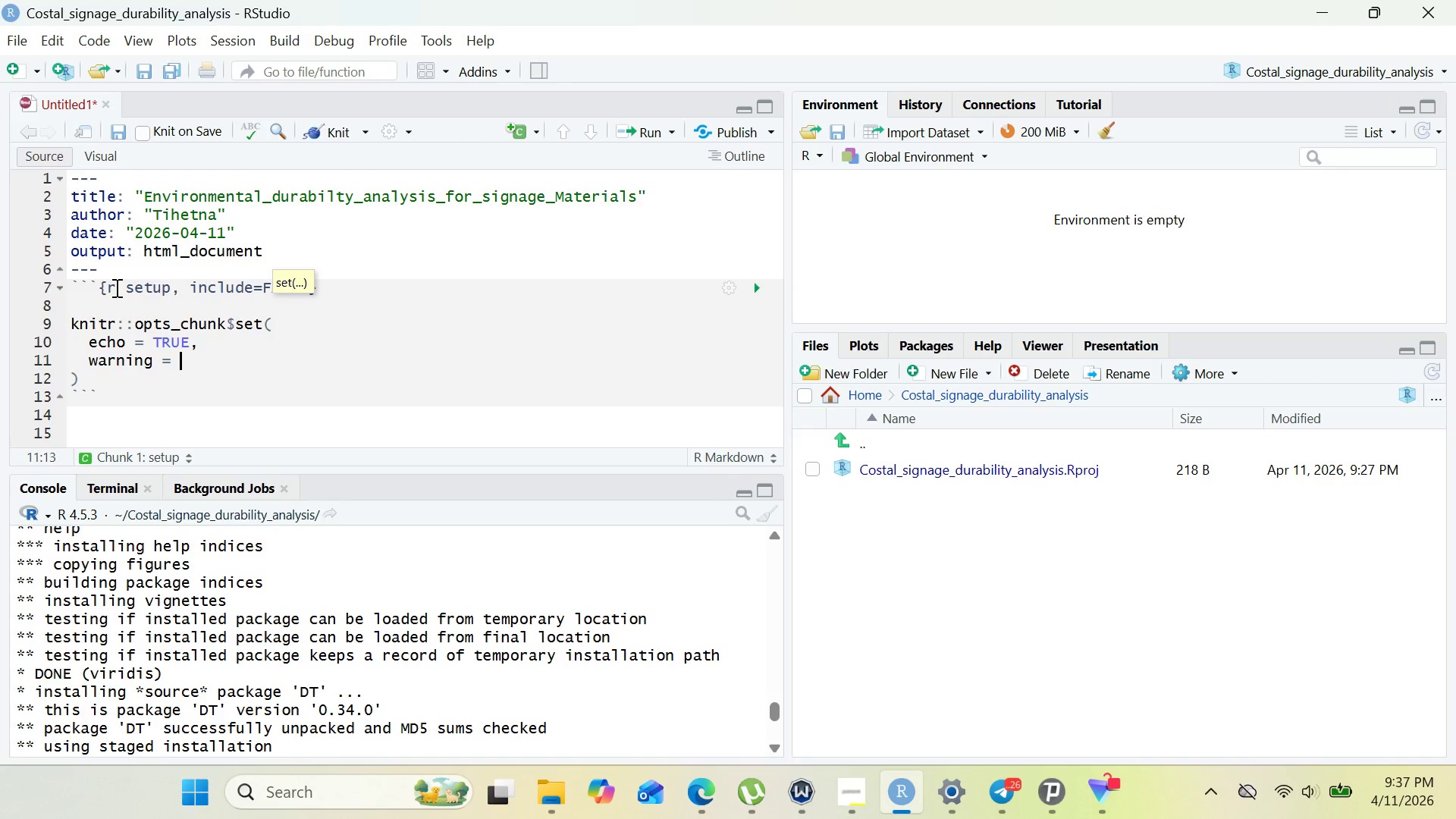 
type(FALSE,)
 